 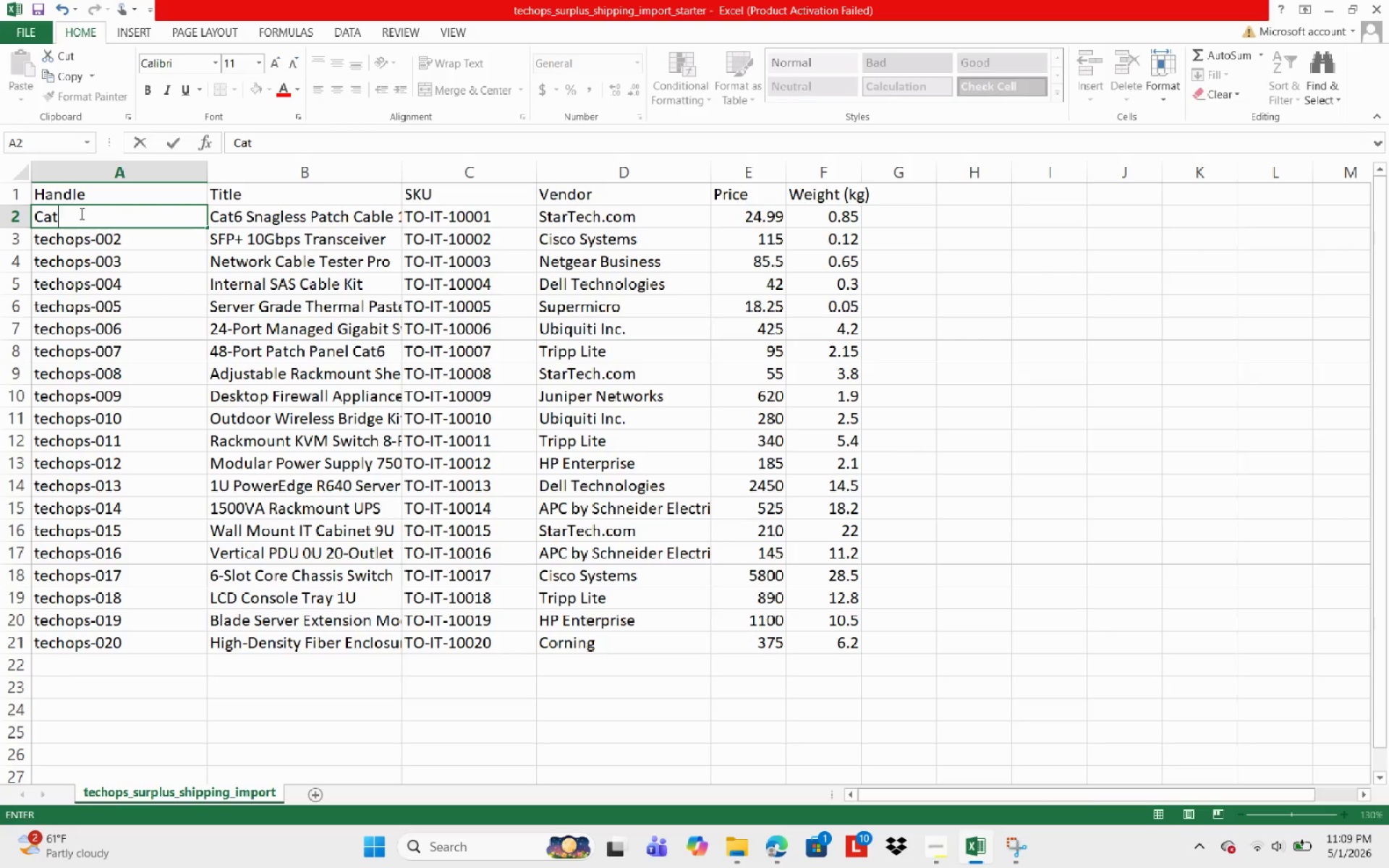 
type(6-san)
 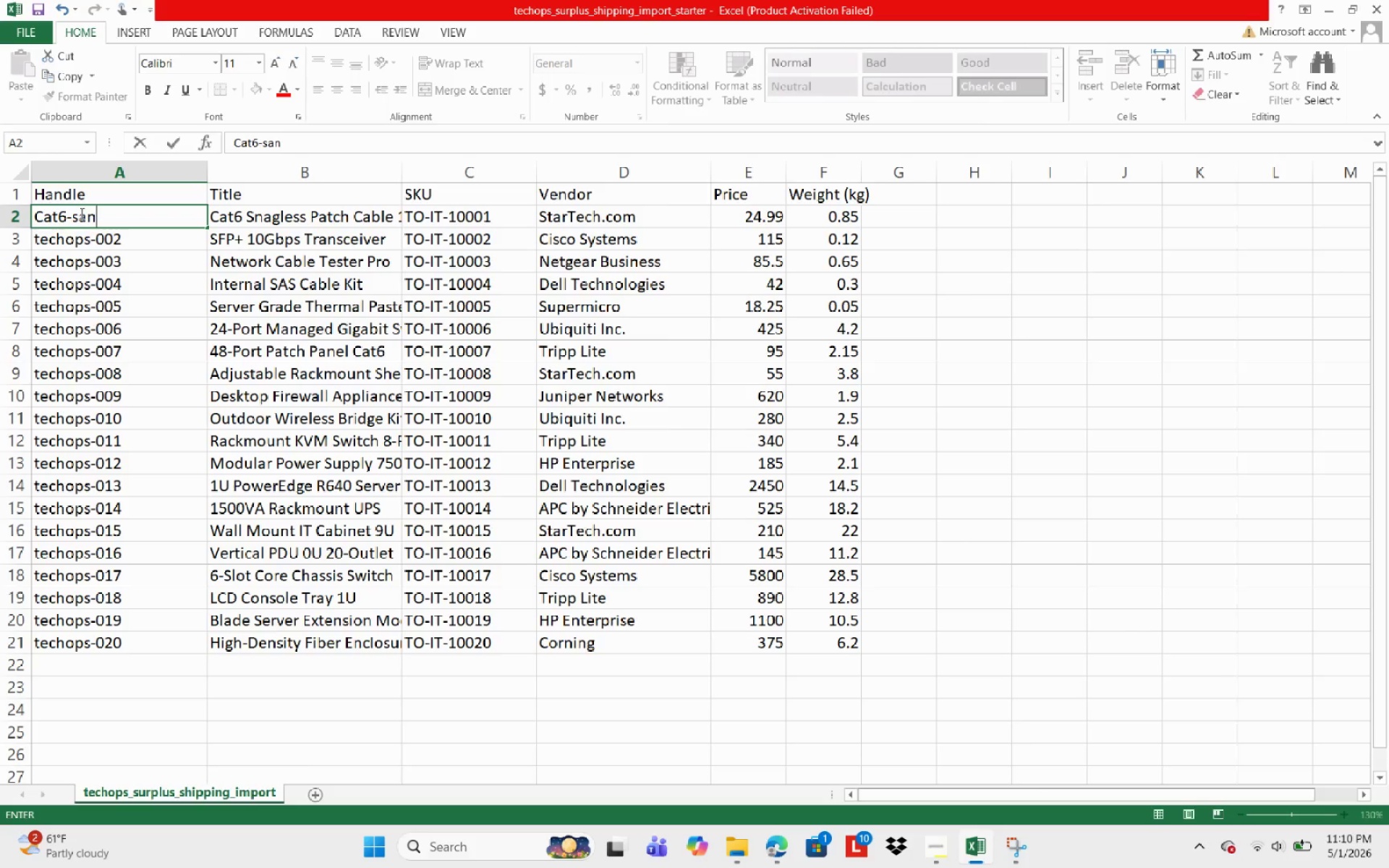 
key(Backspace)
key(Backspace)
type(nagg)
key(Backspace)
type(less-patch-cable-[End][Insert][Insert])
 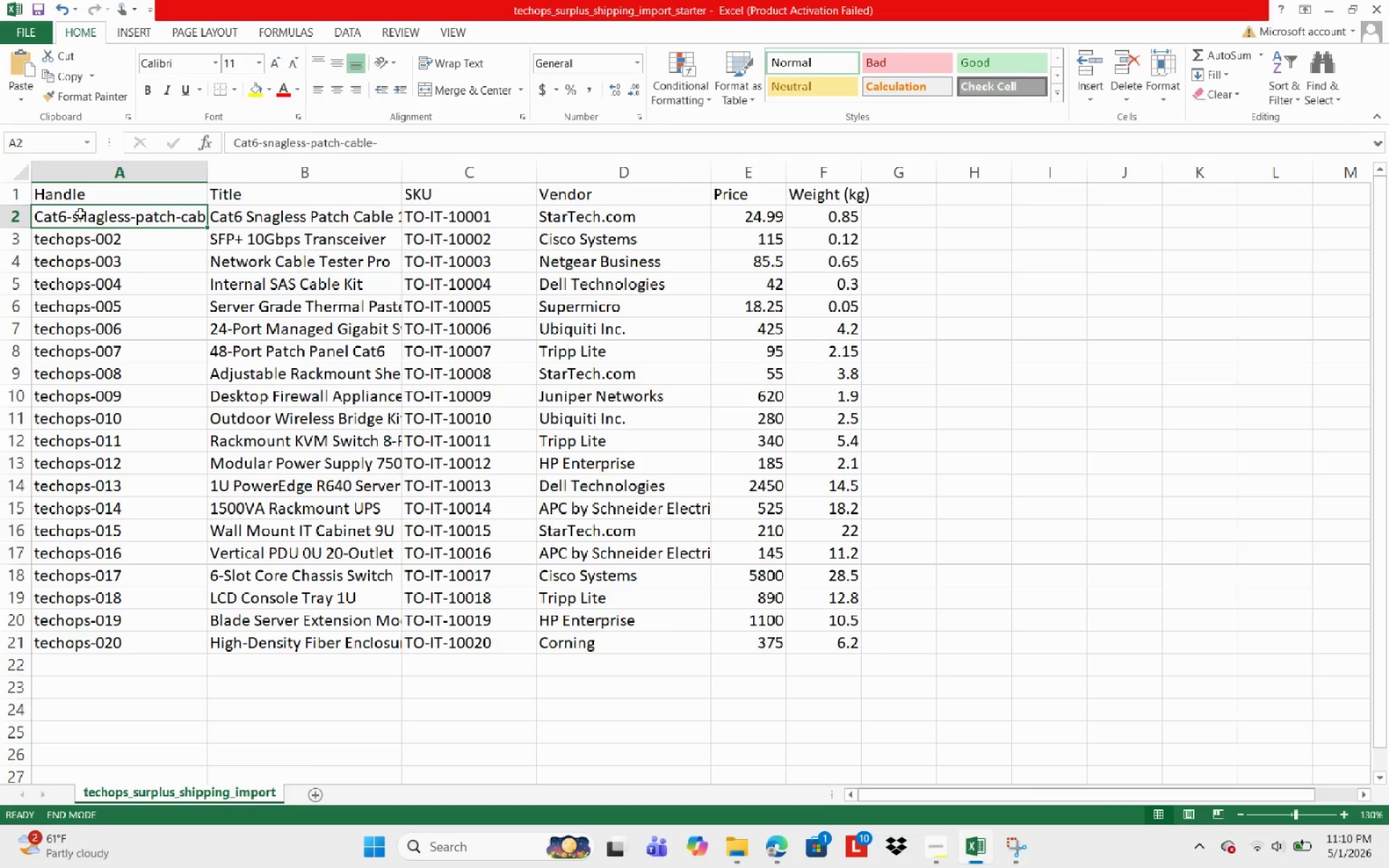 
key(NumLock)
 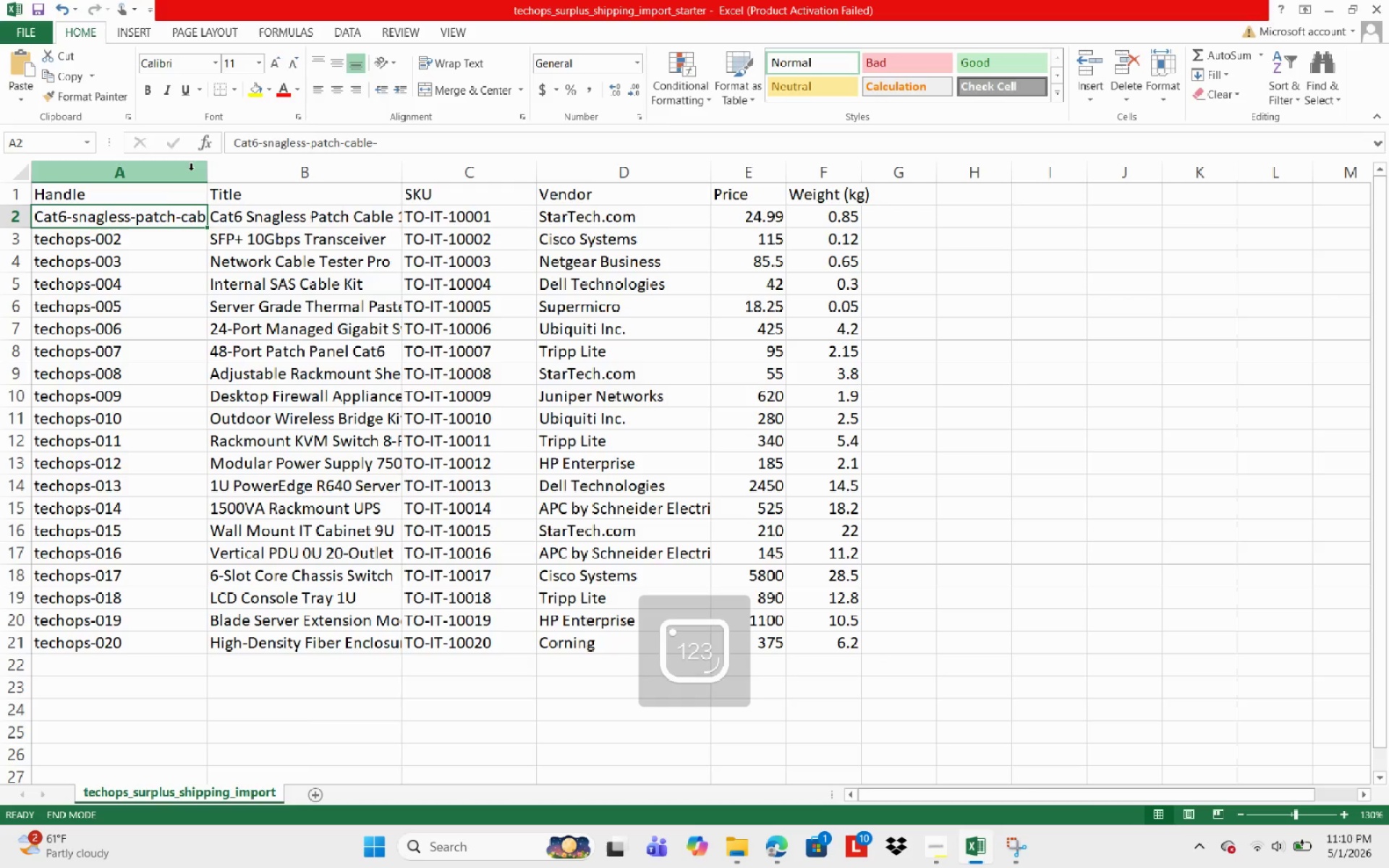 
left_click([407, 148])
 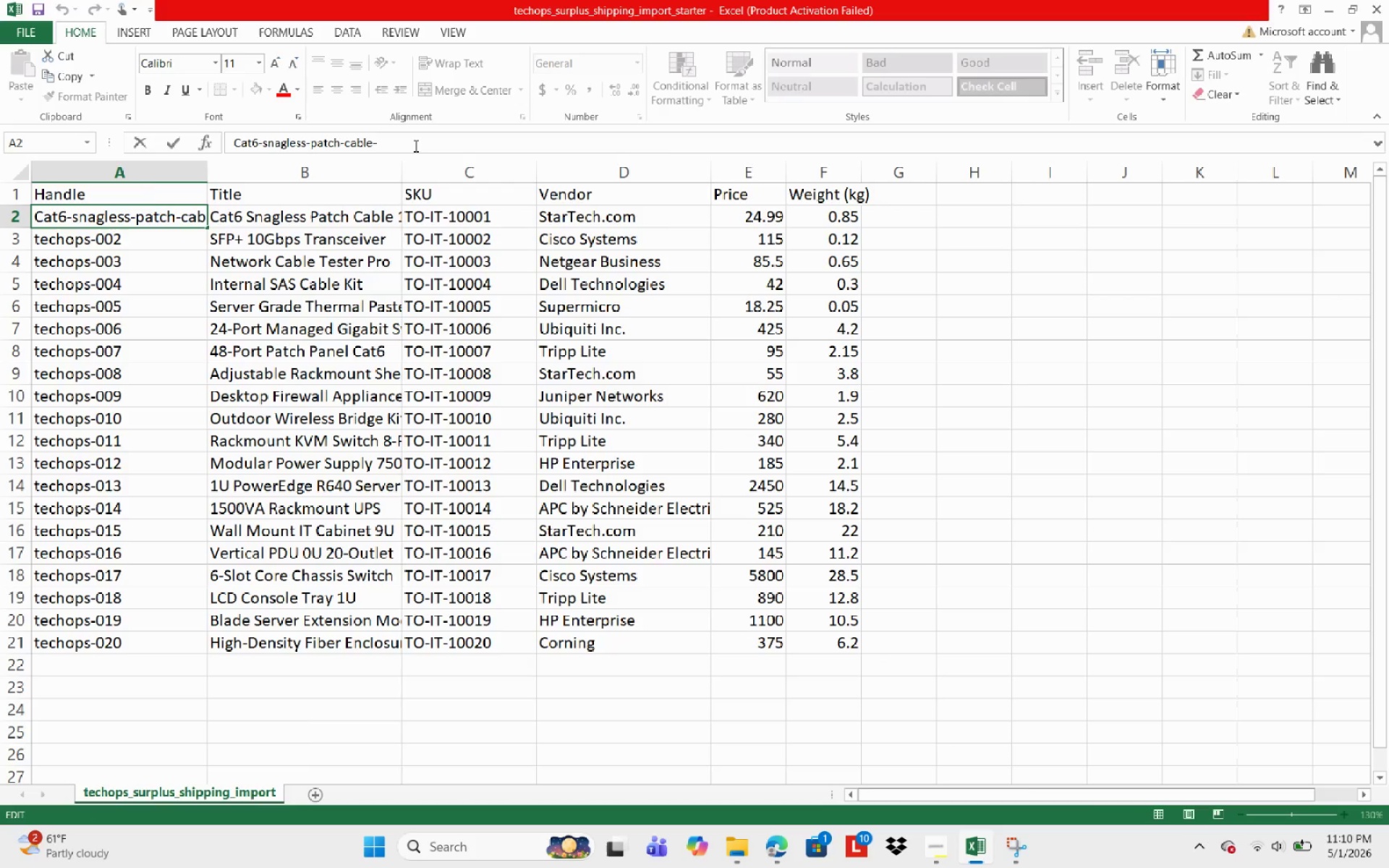 
type(100ft)
key(NumpadEnter)
type(sfp-10gbps-trabsceiver)
key(NumpadEnter)
type(nertw)
key(Backspace)
key(Backspace)
key(Backspace)
type(twork-cable-tester-)
 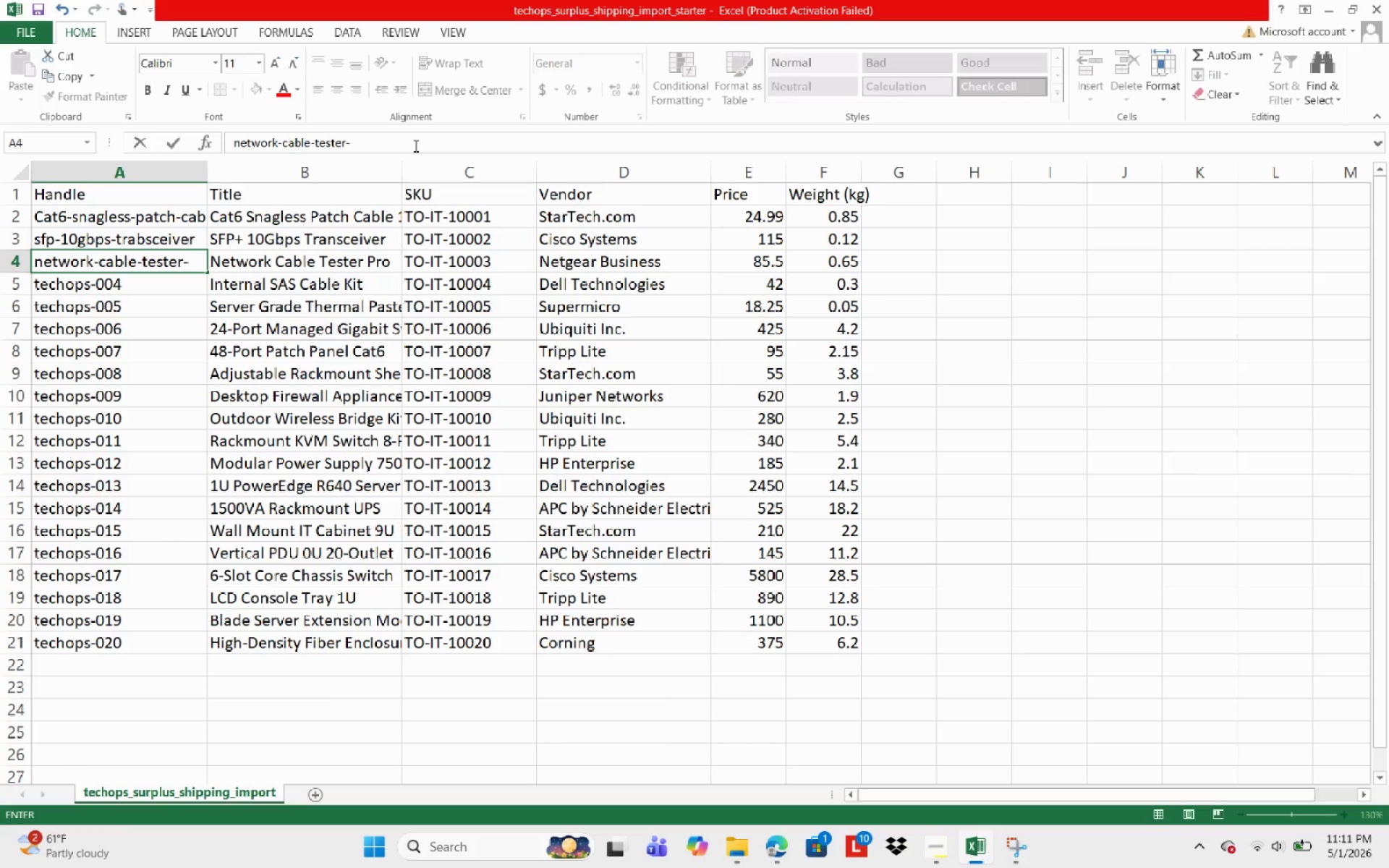 
type(pro)
key(NumpadEnter)
type(internal-sas-cable-fit)
key(Backspace)
key(Backspace)
key(Backspace)
type(kit)
key(NumpadEnter)
type(sre)
key(Backspace)
key(Backspace)
type(erver)
 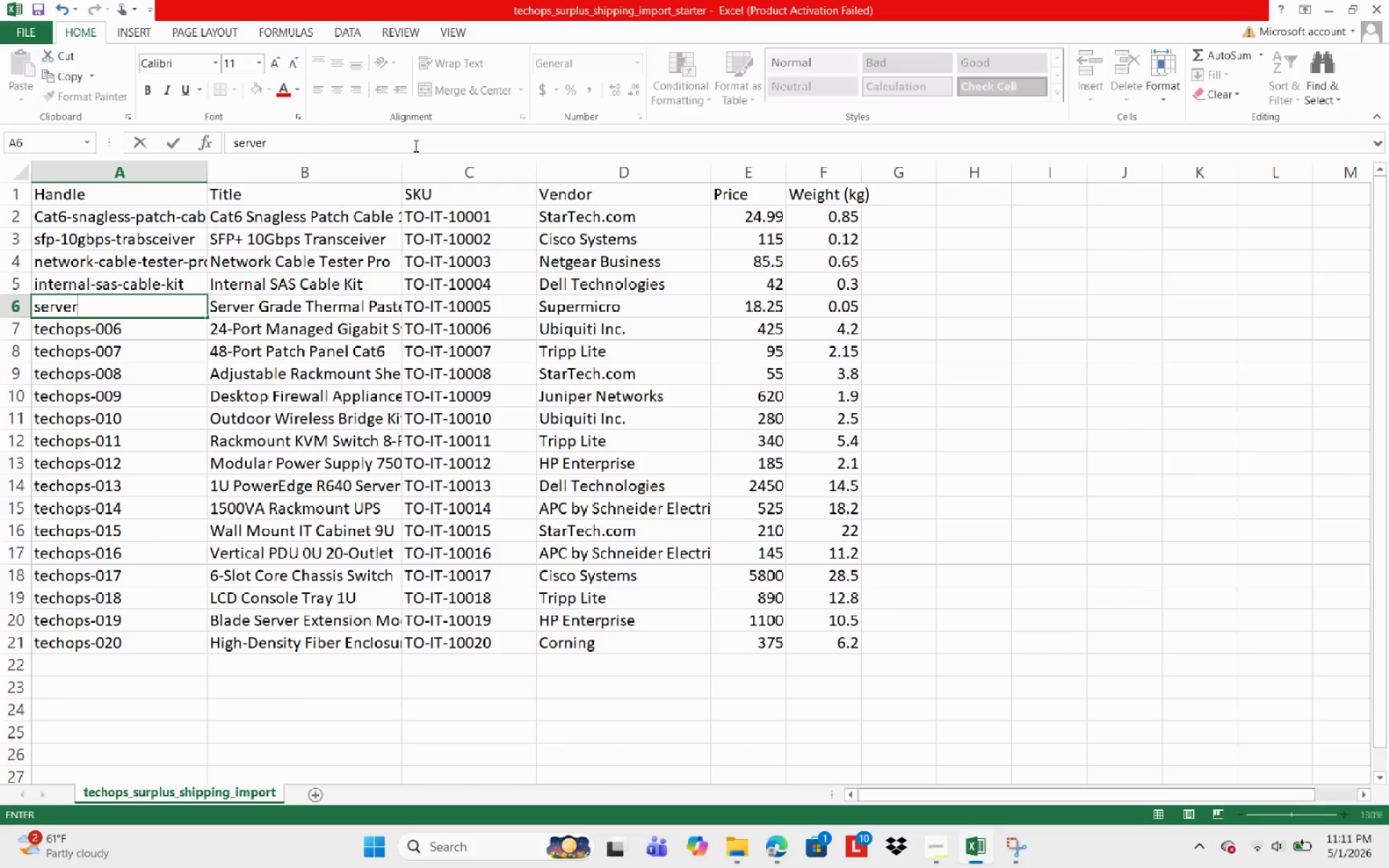 
type(-grade-thermal-paster-50g)
key(NumpadEnter)
type(24-port-managed-gigabit-switch)
key(NumpadEnter)
type(48-port-)
 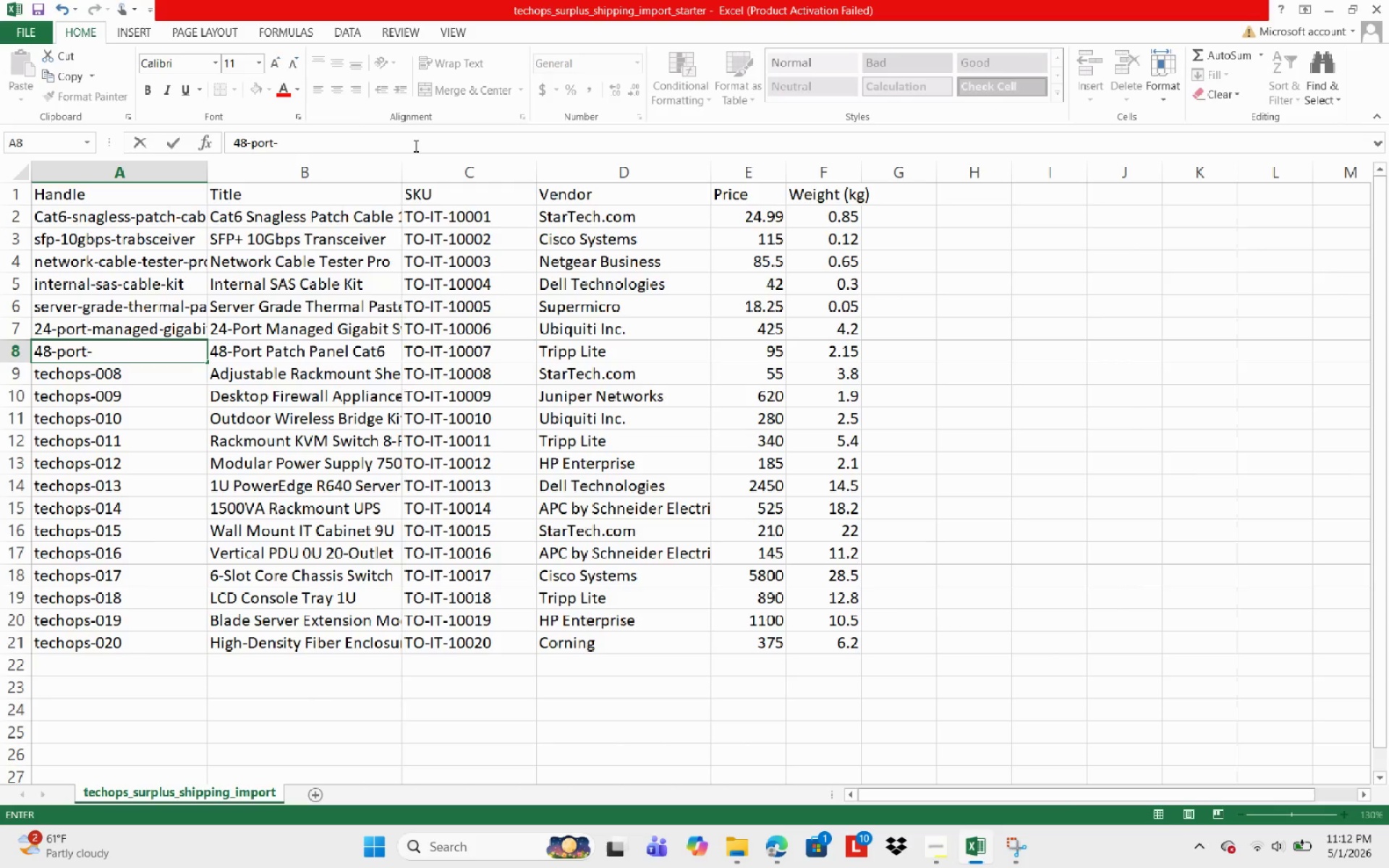 
type(patch-pannel)
key(Backspace)
key(Backspace)
type(el)
key(Backspace)
key(Backspace)
key(Backspace)
type(ek)
key(Backspace)
type(l-cat5=)
key(Backspace)
key(Backspace)
type(6)
key(NumpadEnter)
type(adjustabke)
key(Backspace)
key(Backspace)
type(le+-)
key(Backspace)
key(Backspace)
type(-rackml)
key(Backspace)
type(ount-)
 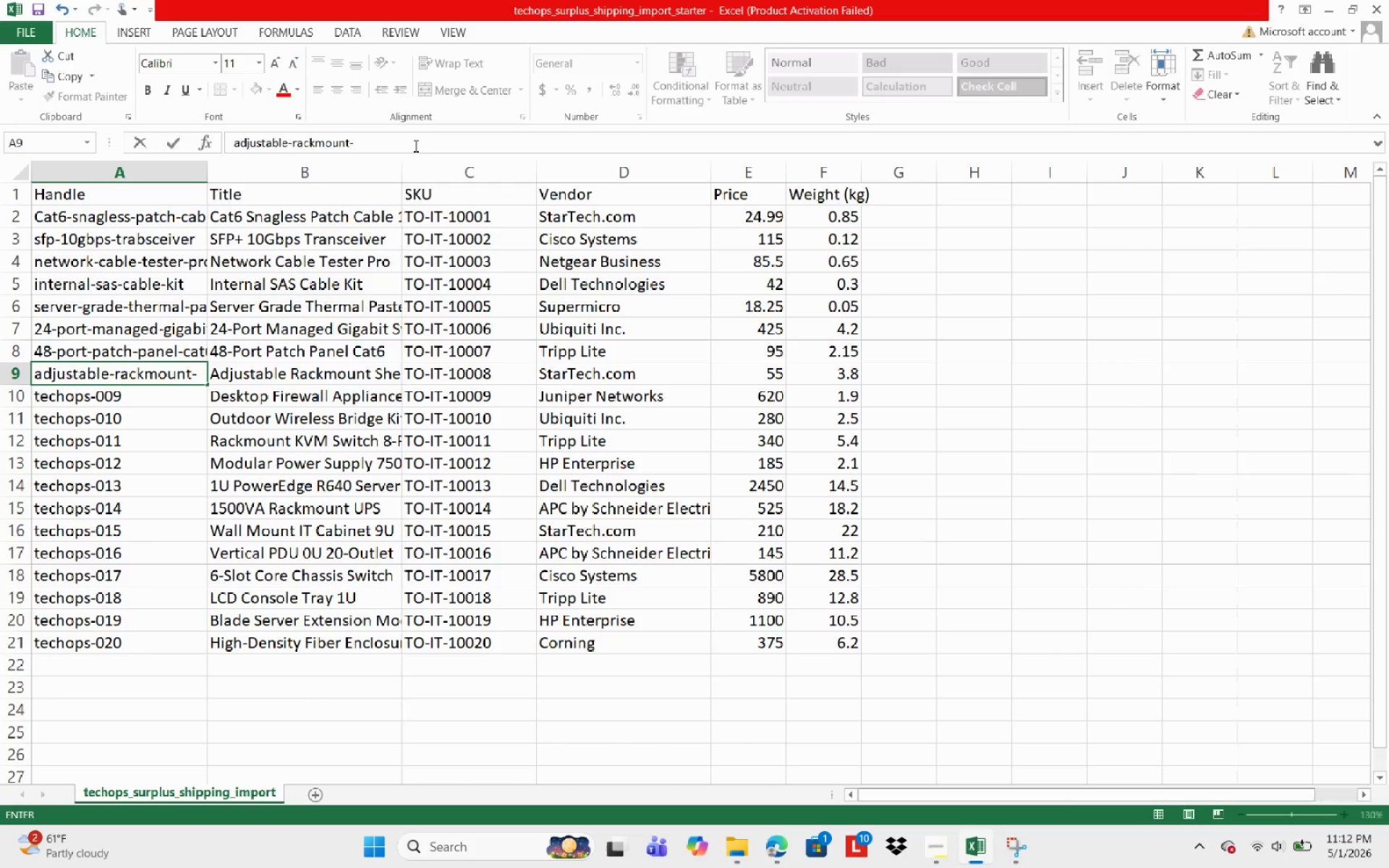 
wait(9.97)
 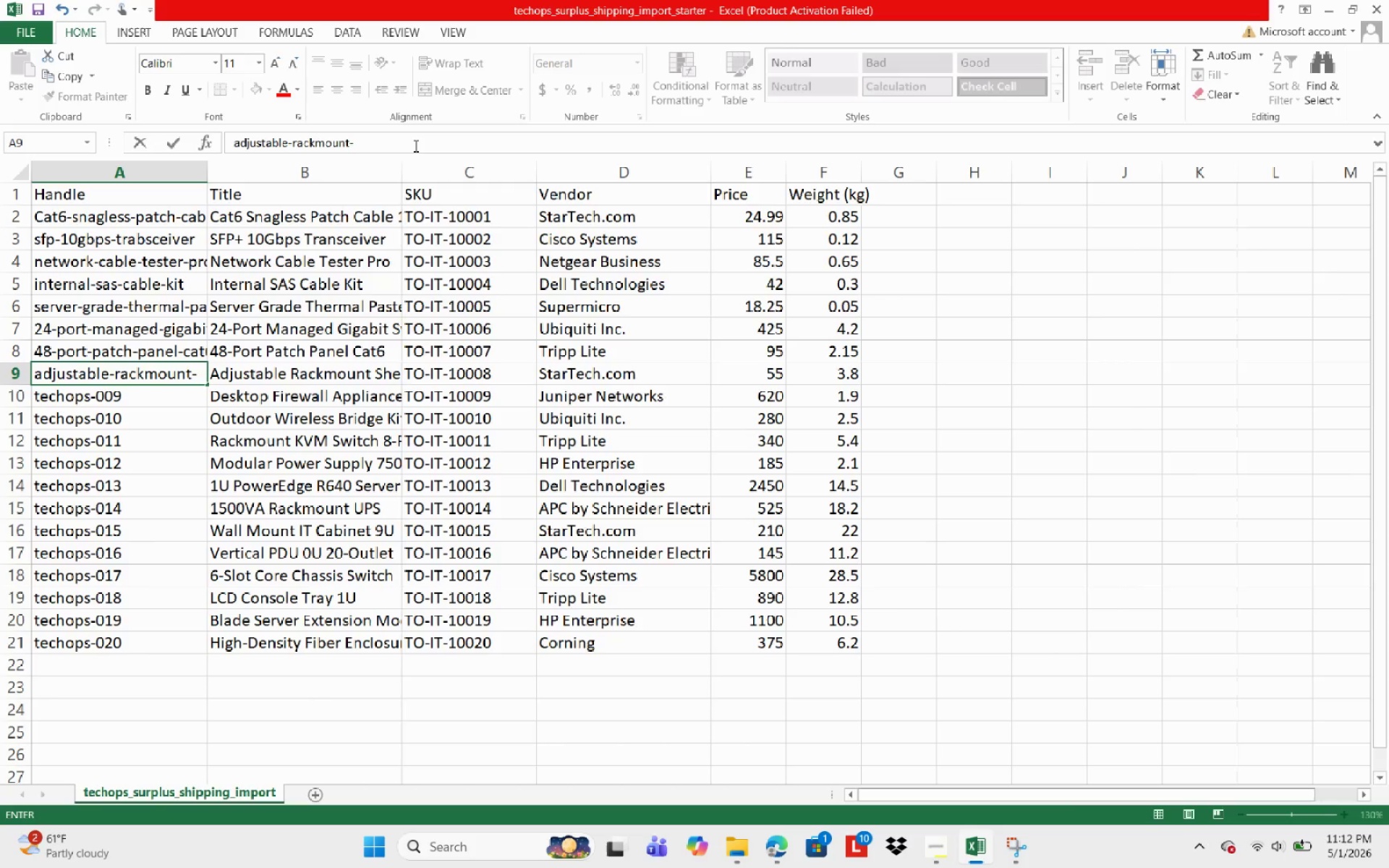 
type(Shek)
key(Backspace)
type(lf)
key(NumpadEnter)
type(desky)
key(Backspace)
type(top-)
 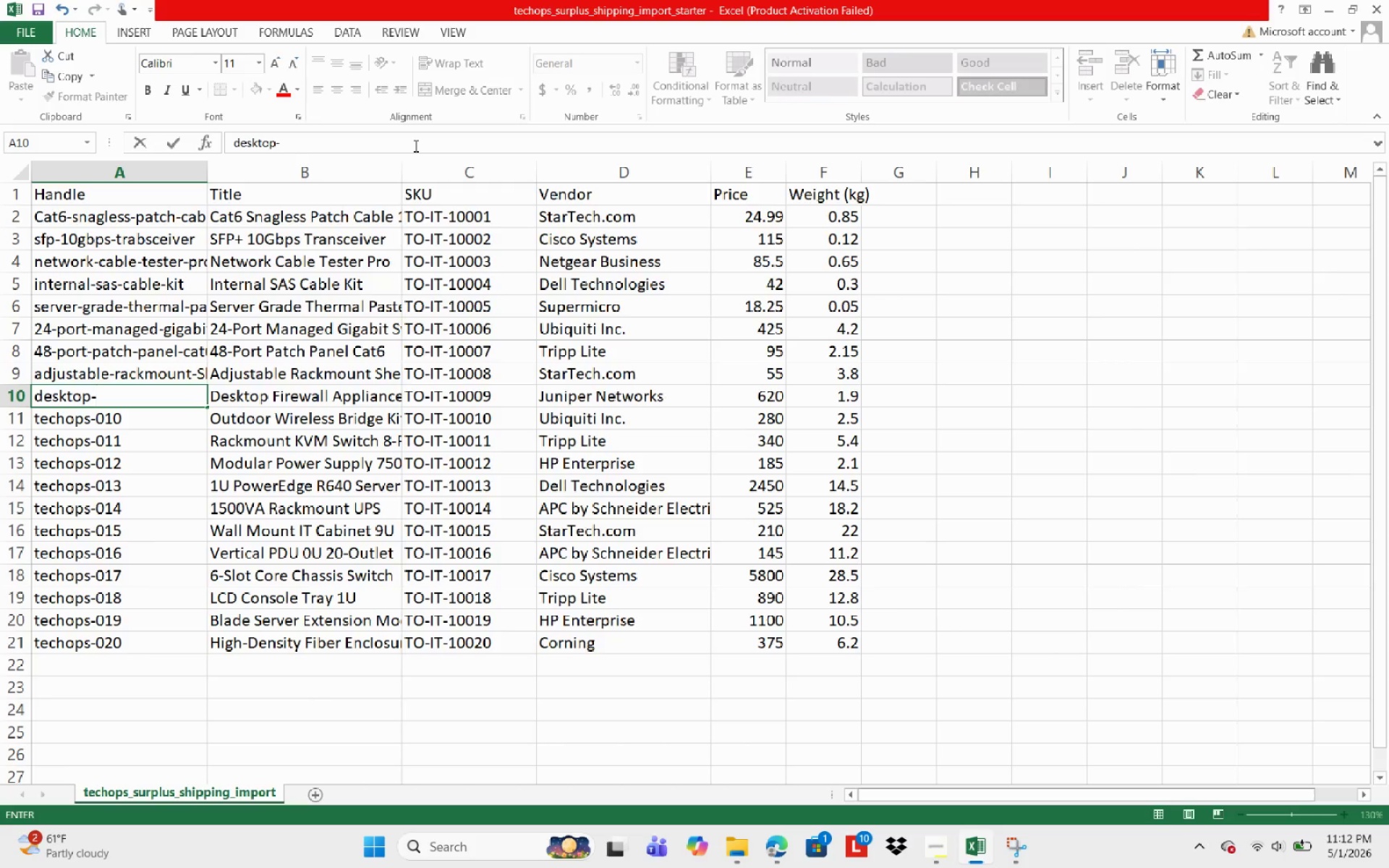 
type(fo)
key(Backspace)
type(r)
key(Backspace)
type(ireq)
key(Backspace)
type(wall-appliance)
key(NumpadEnter)
type(outdiir)
key(Backspace)
key(Backspace)
key(Backspace)
type(oor-wireless-bridge-kit)
key(NumpadEnter)
 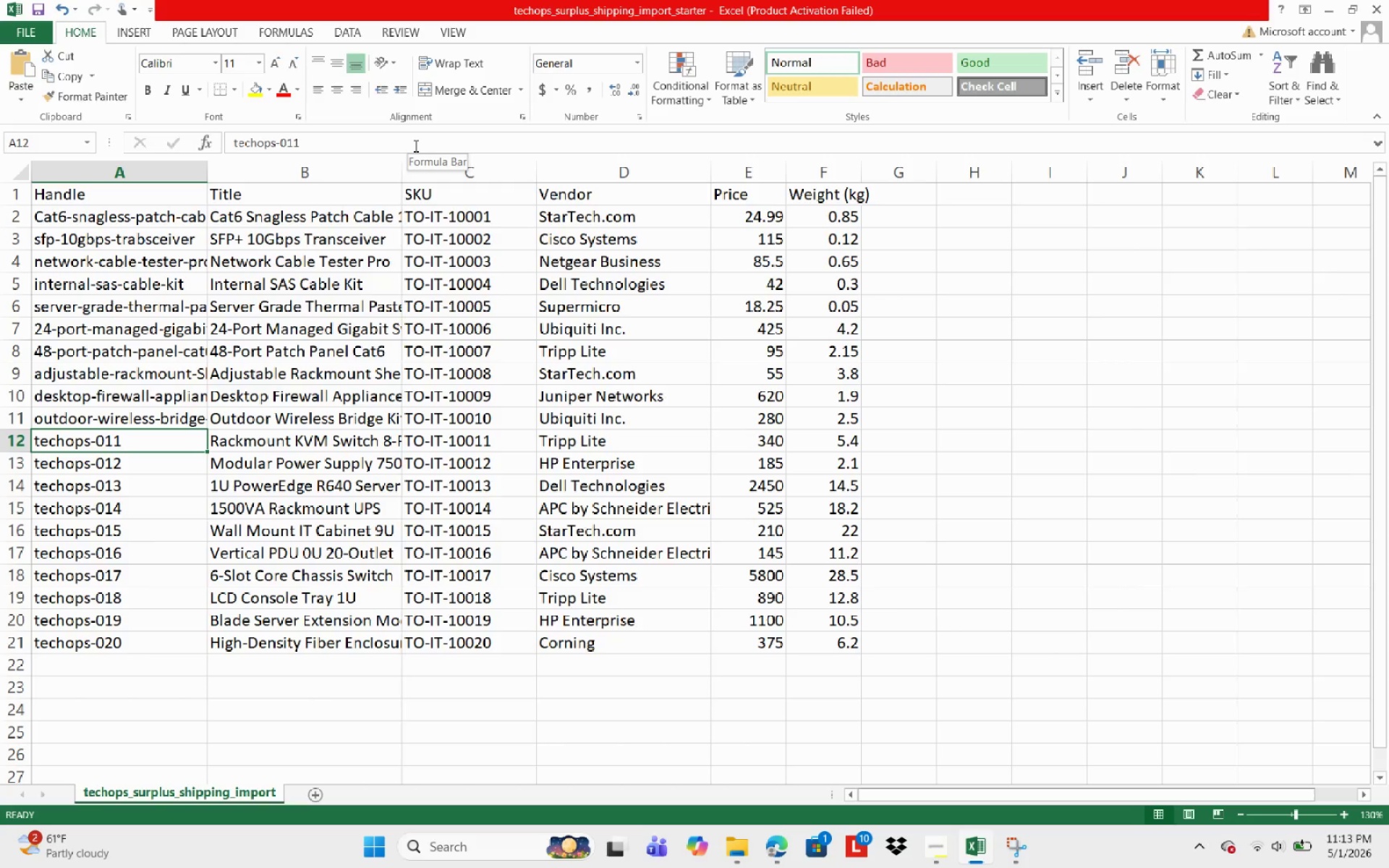 
type(ra)
 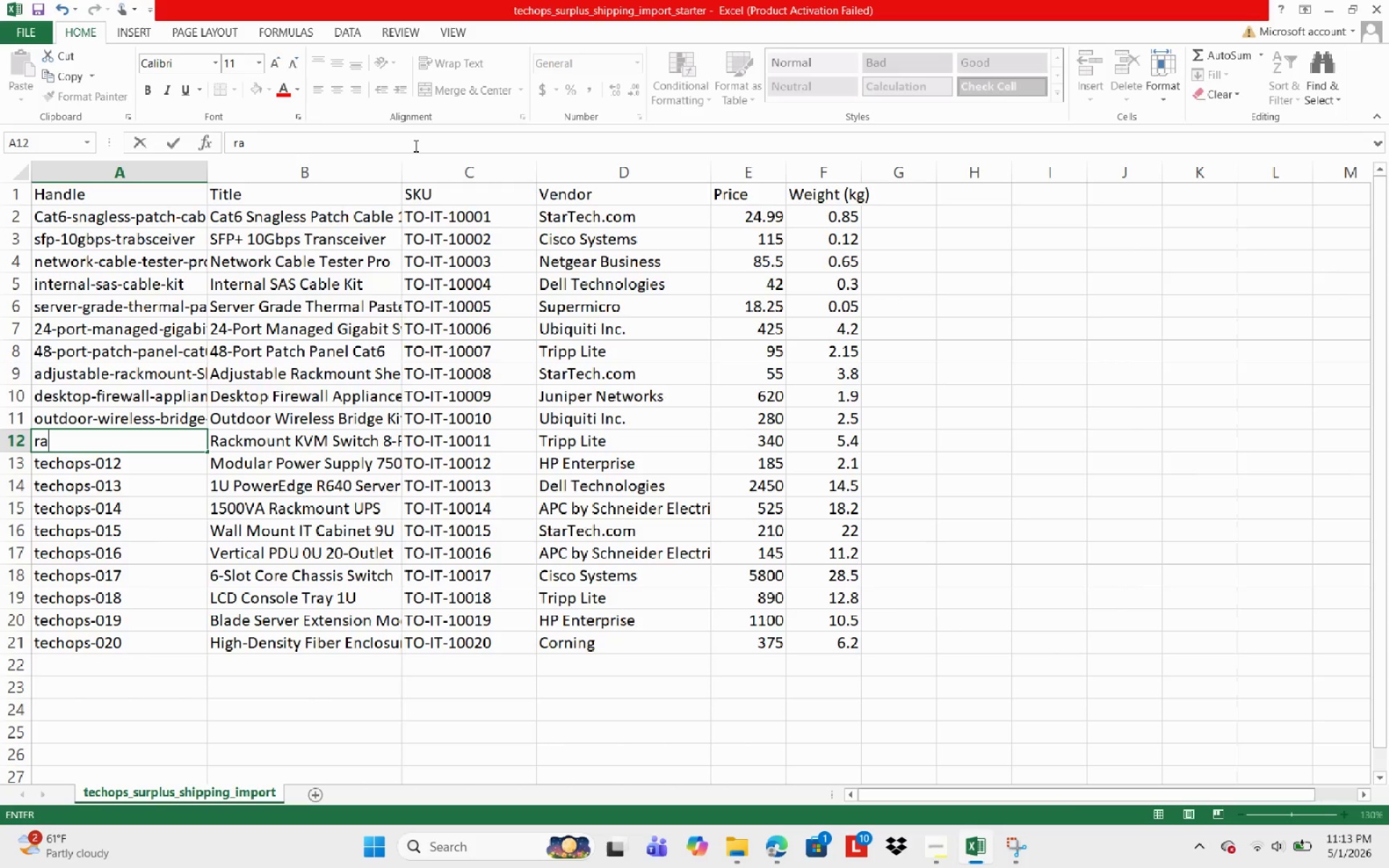 
wait(13.73)
 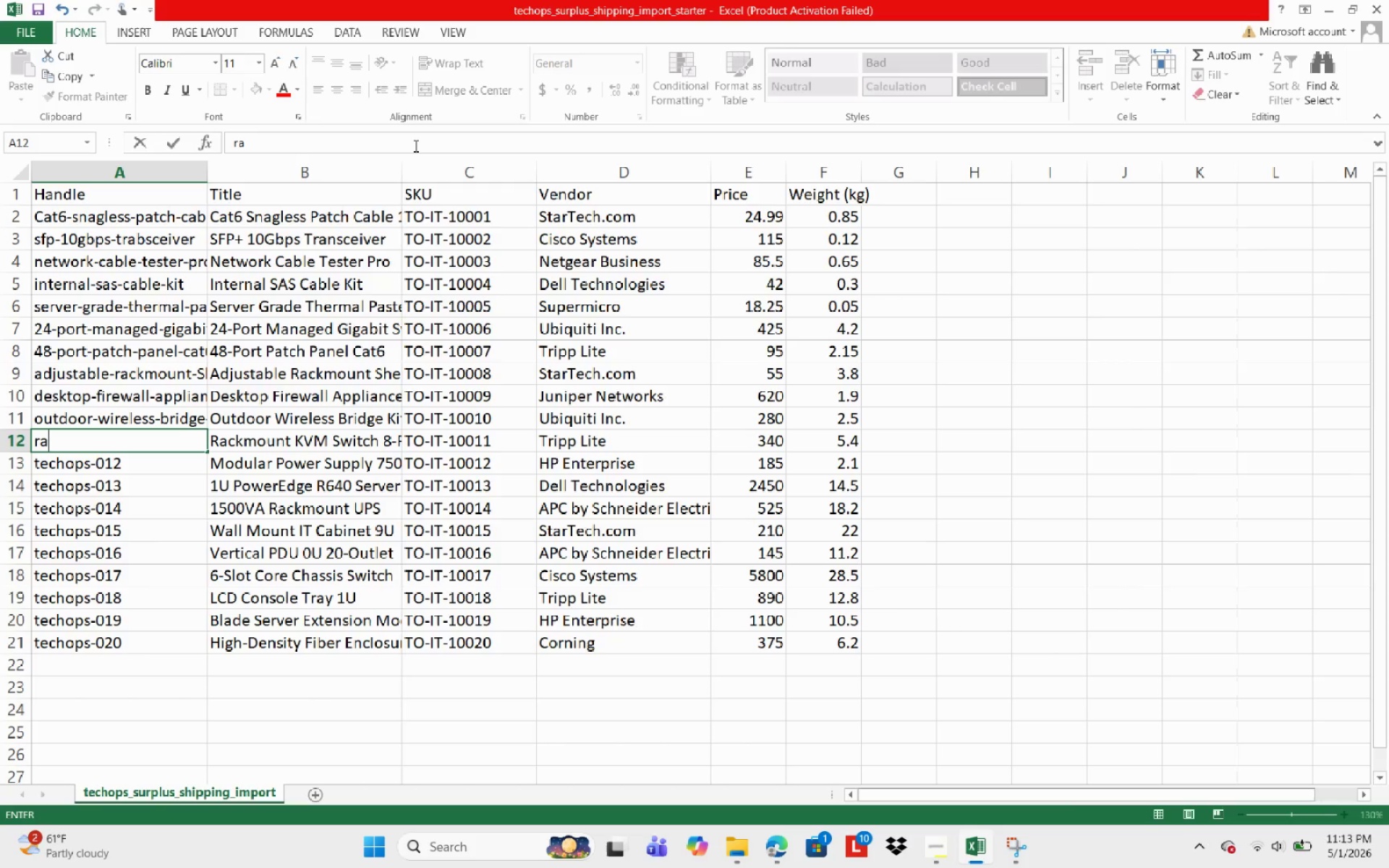 
type(ckmout=)
key(Backspace)
key(Backspace)
type(nt-)
 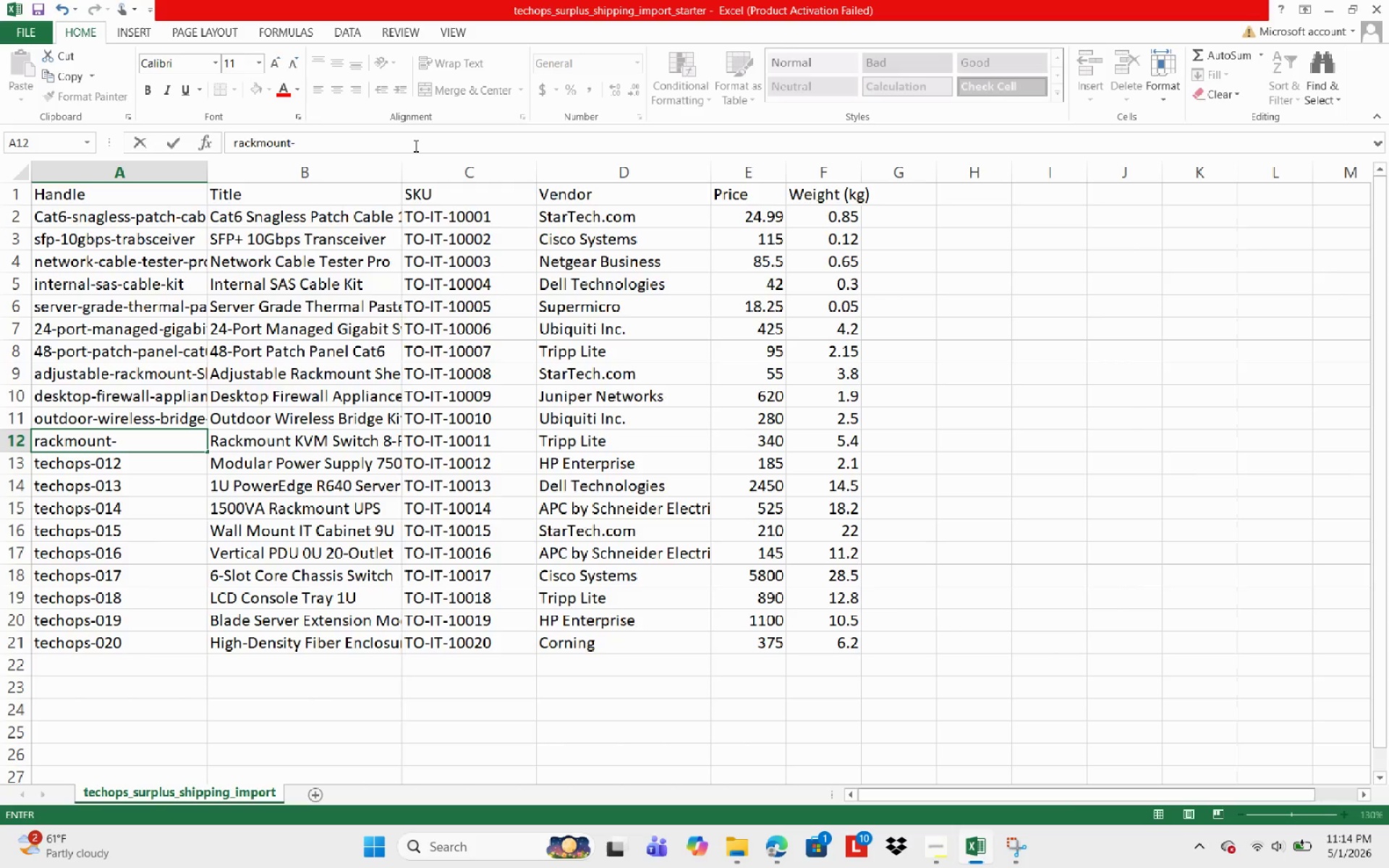 
wait(22.69)
 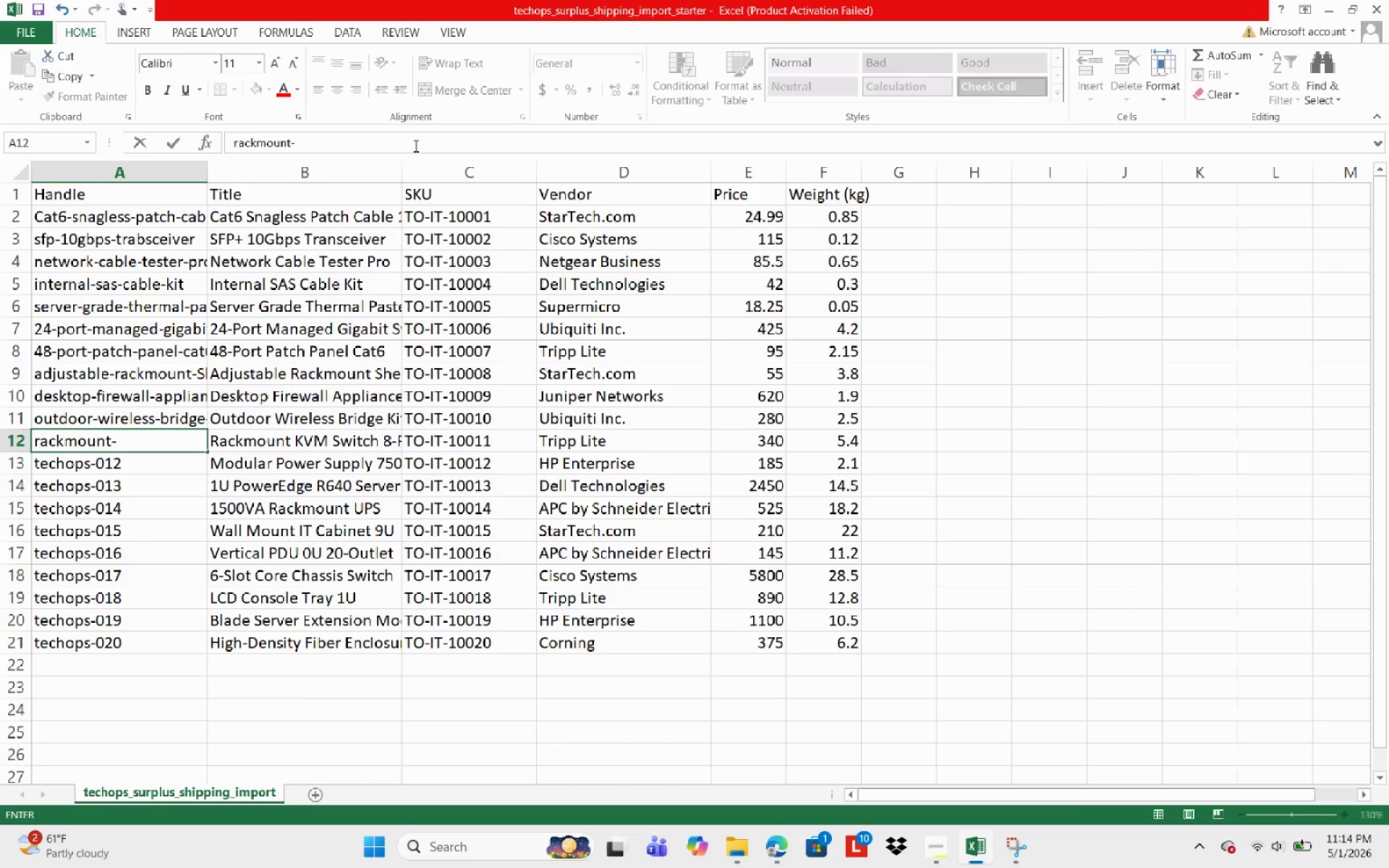 
type(kbm)
key(Backspace)
key(Backspace)
type(vm-swu)
key(Backspace)
type(itch-)
 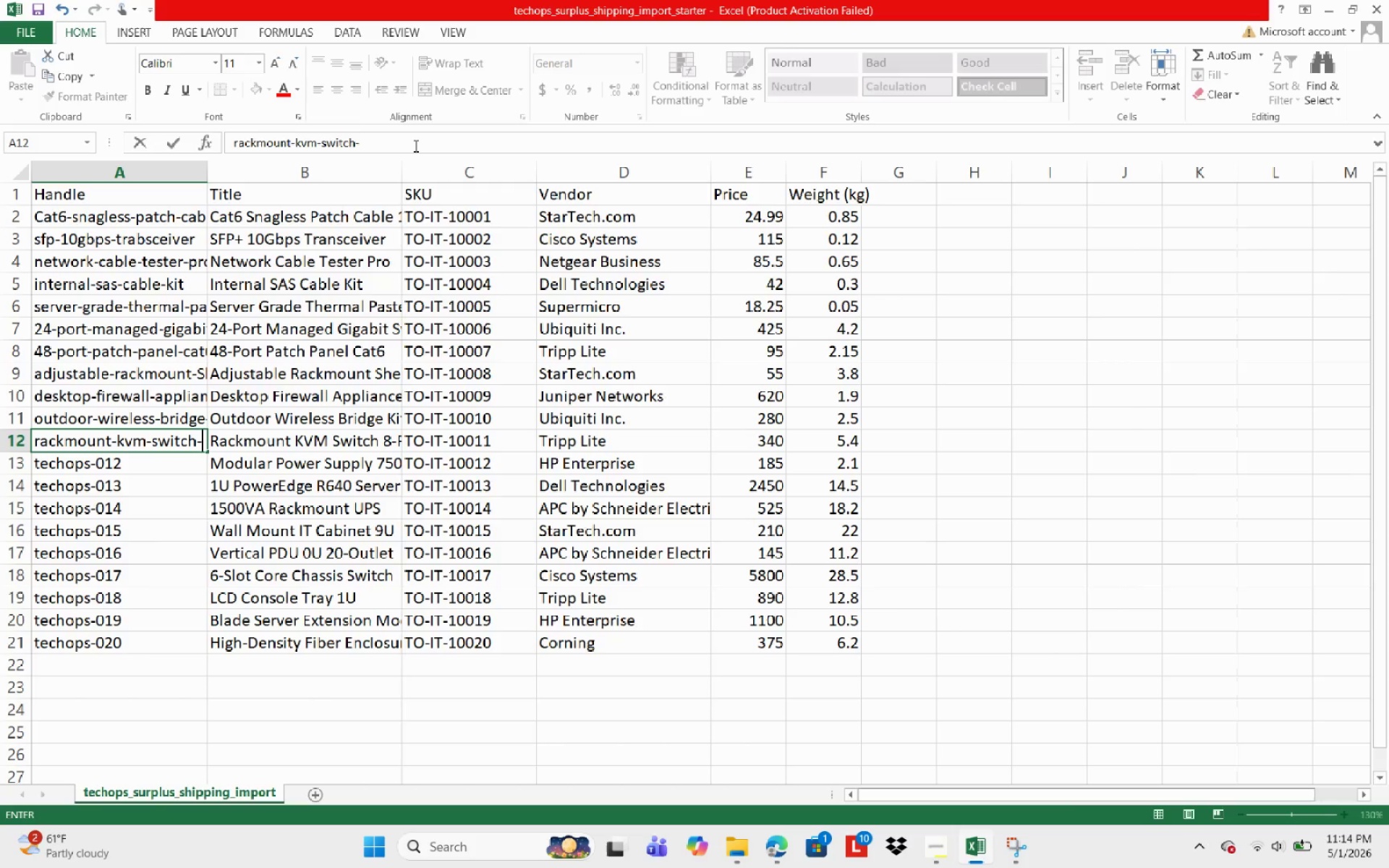 
type(8-o)
key(Backspace)
type(port)
key(NumpadEnter)
type(modulae)
key(Backspace)
type(r-)
 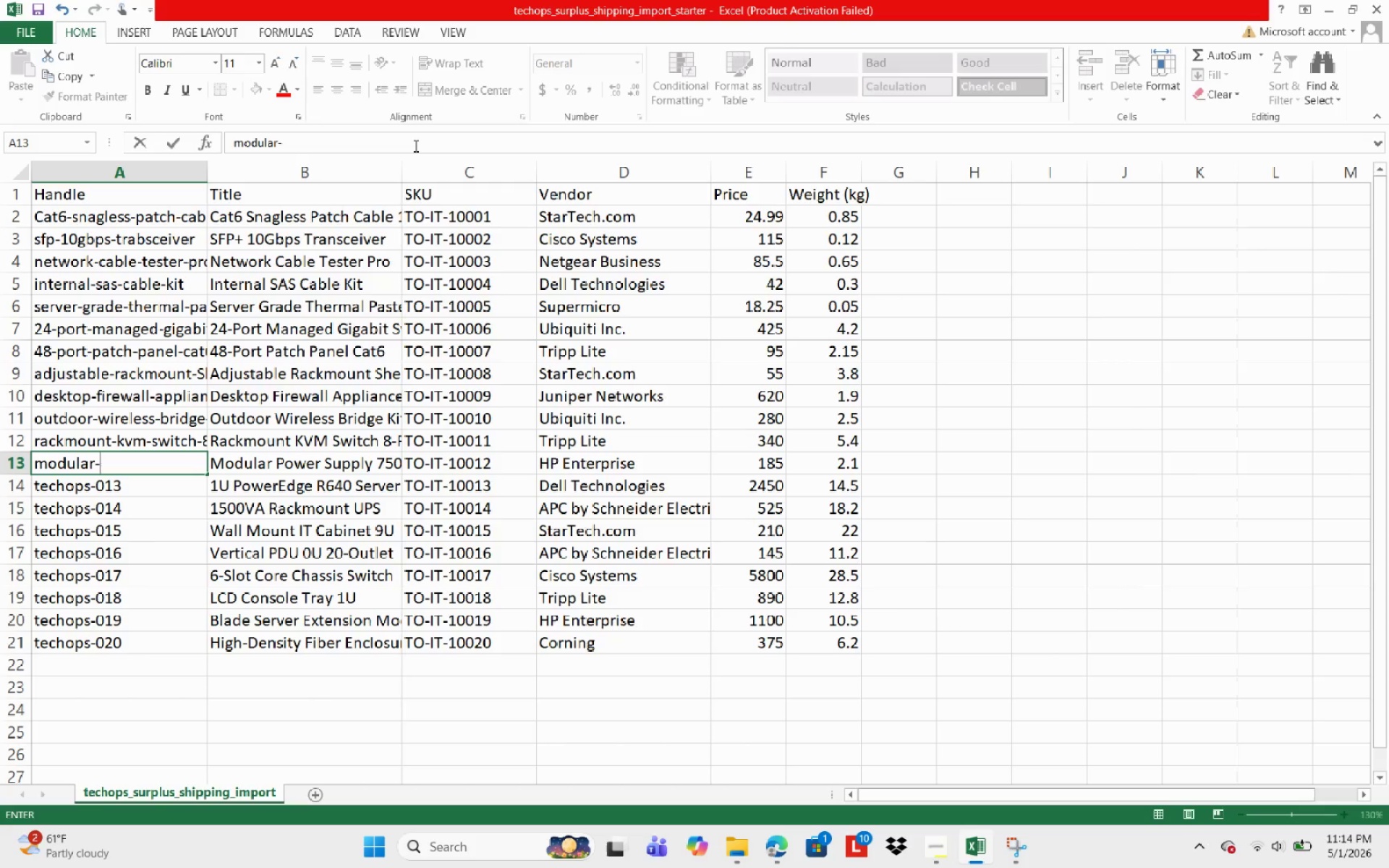 
wait(7.0)
 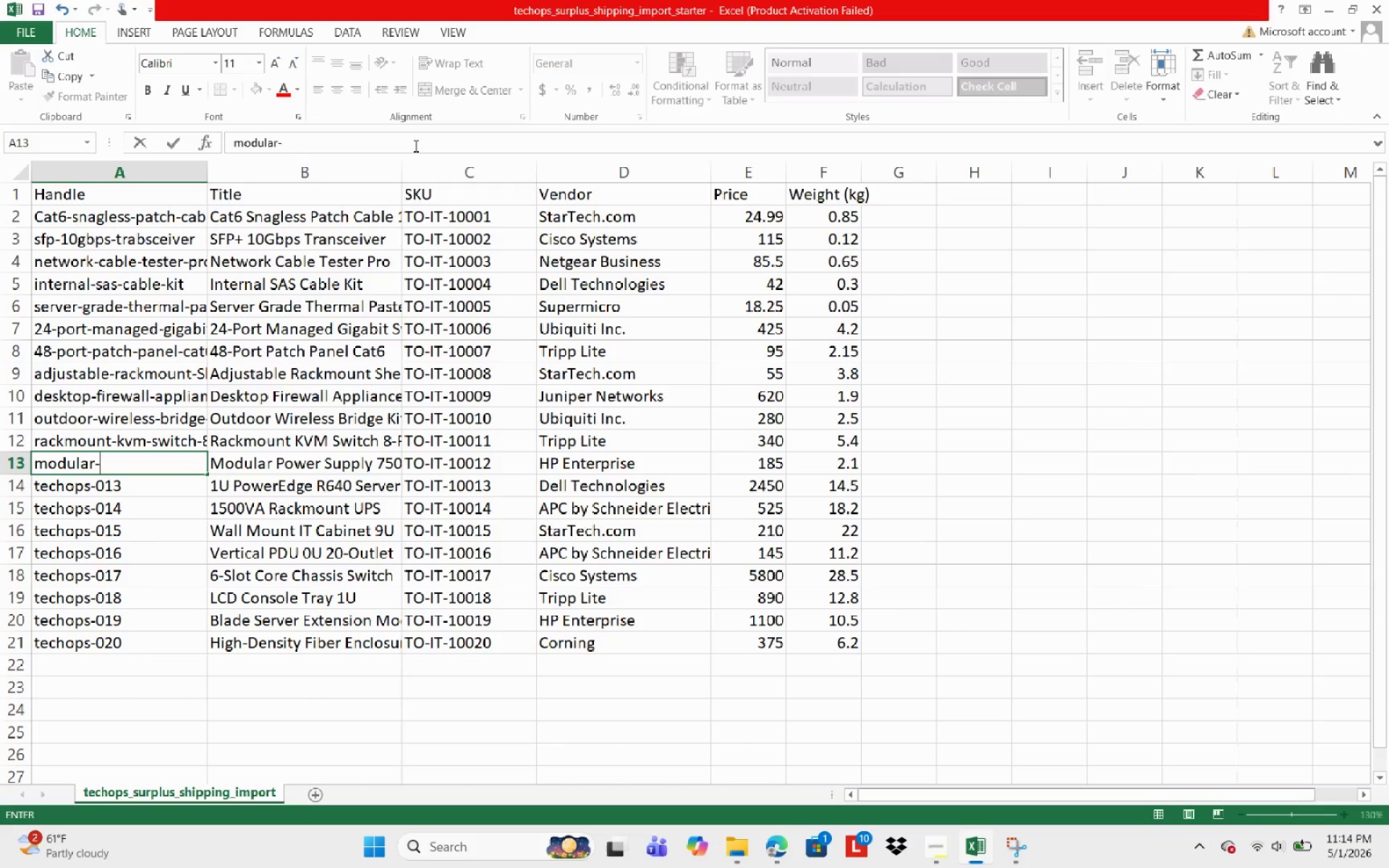 
type(power-supply)
 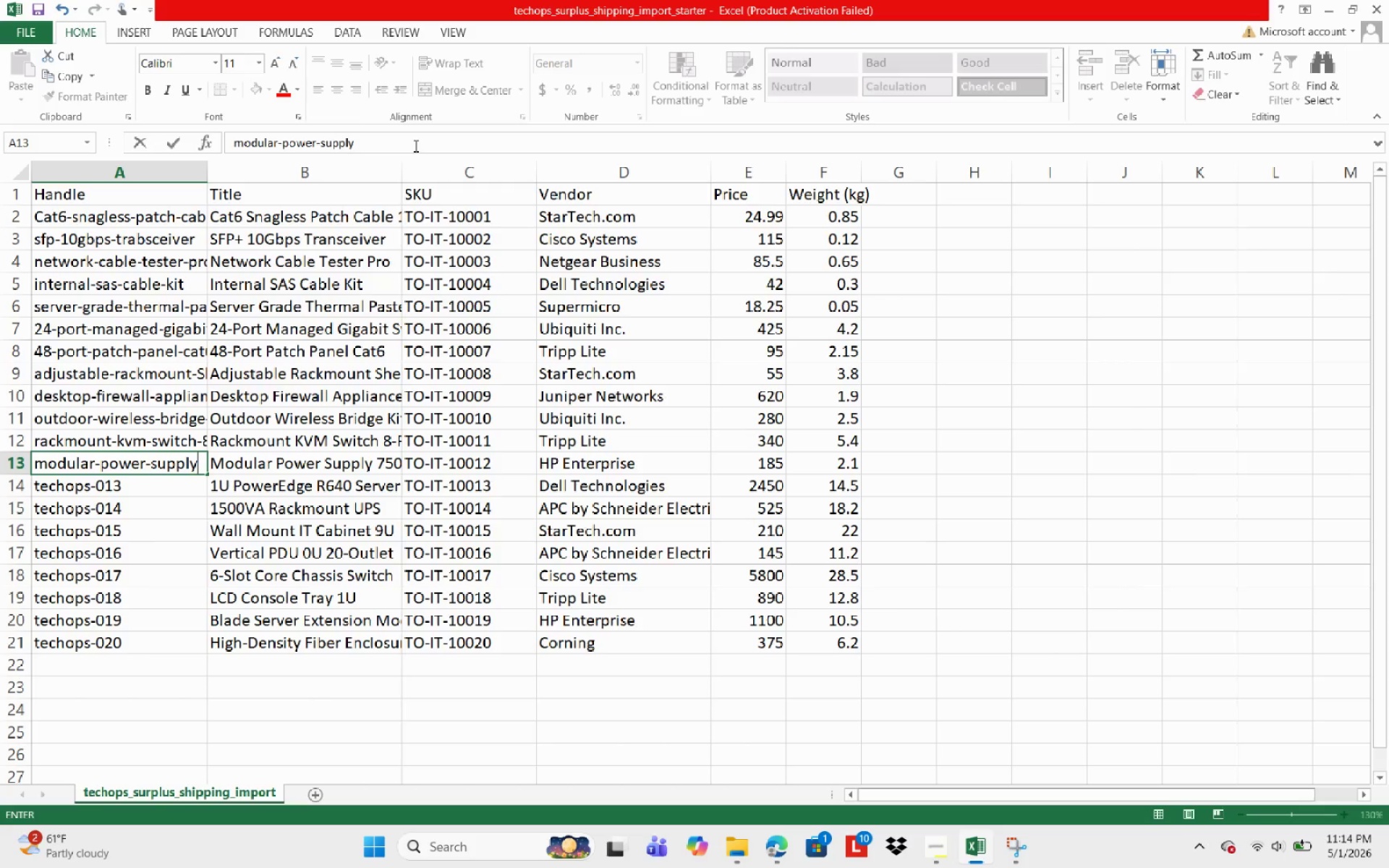 
key(NumpadSubtract)
 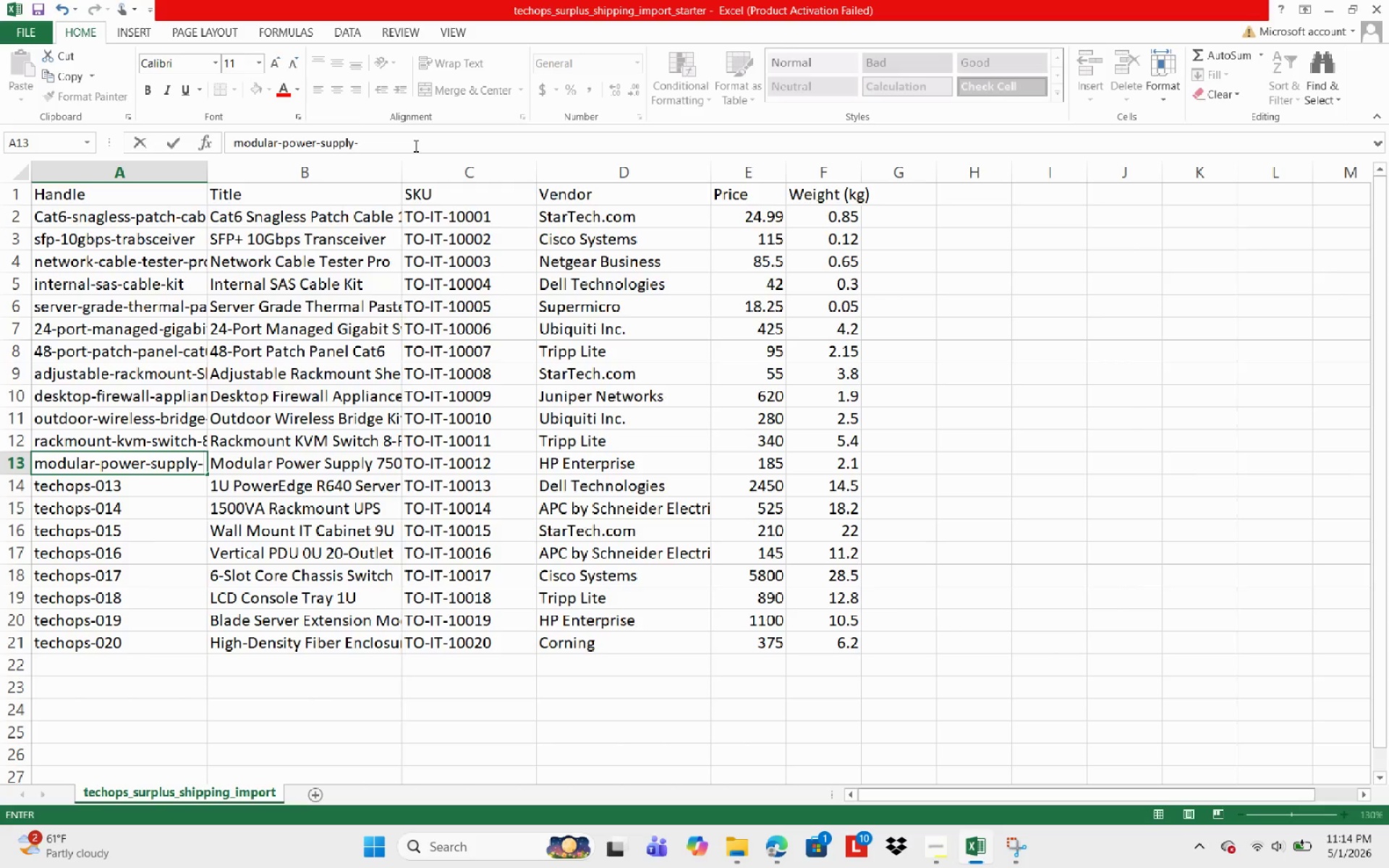 
key(Numpad7)
 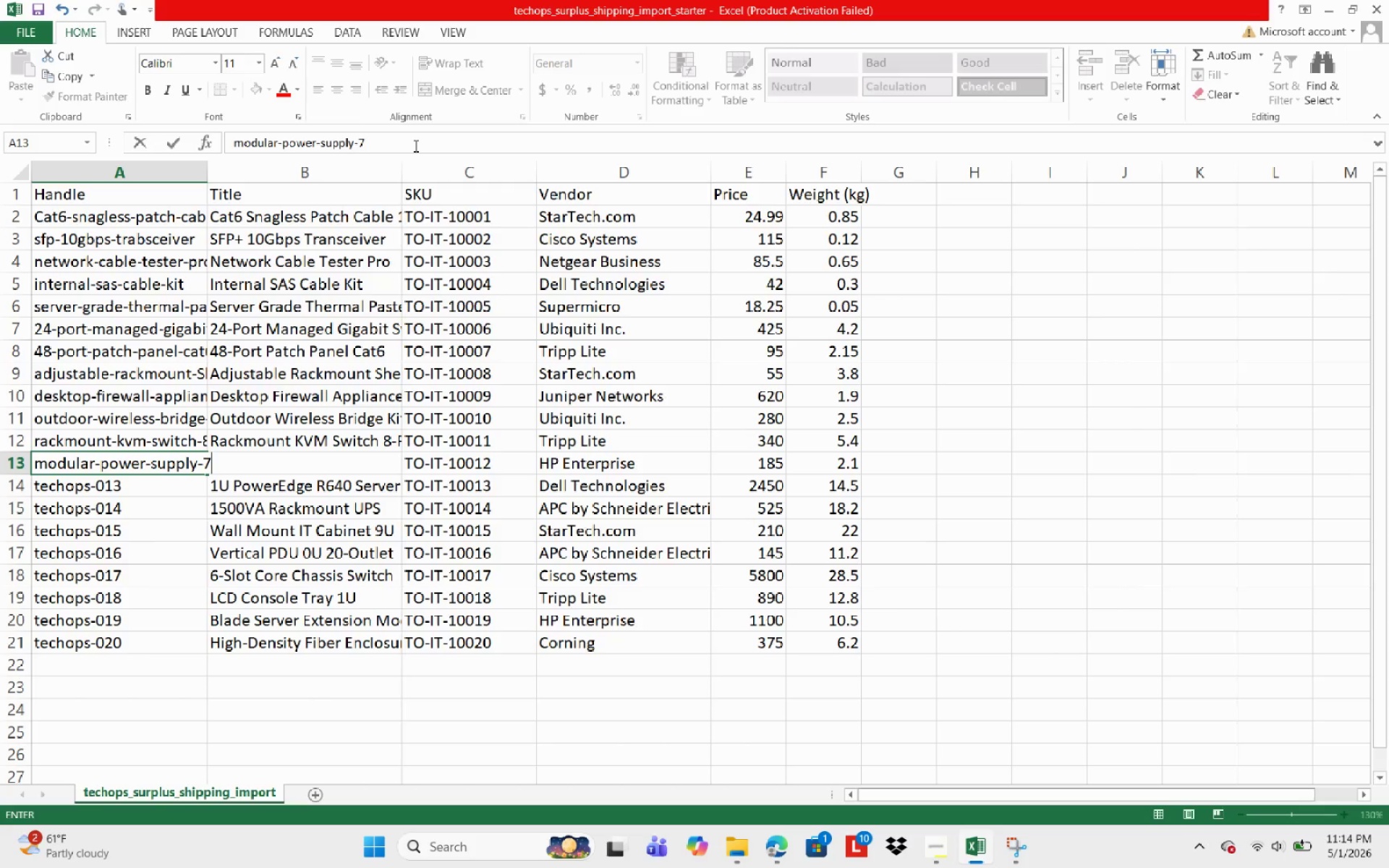 
key(Numpad5)
 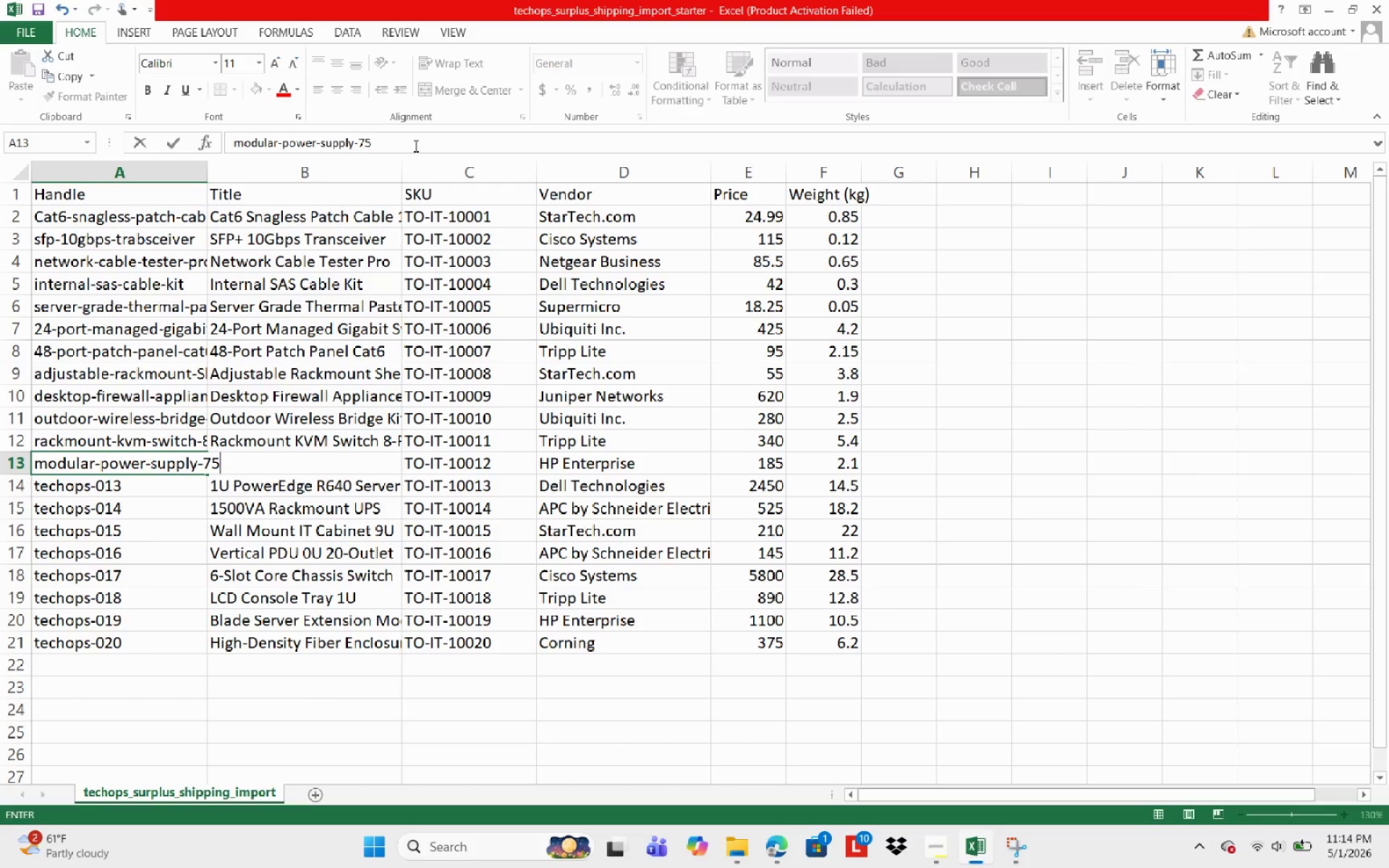 
key(Numpad0)
 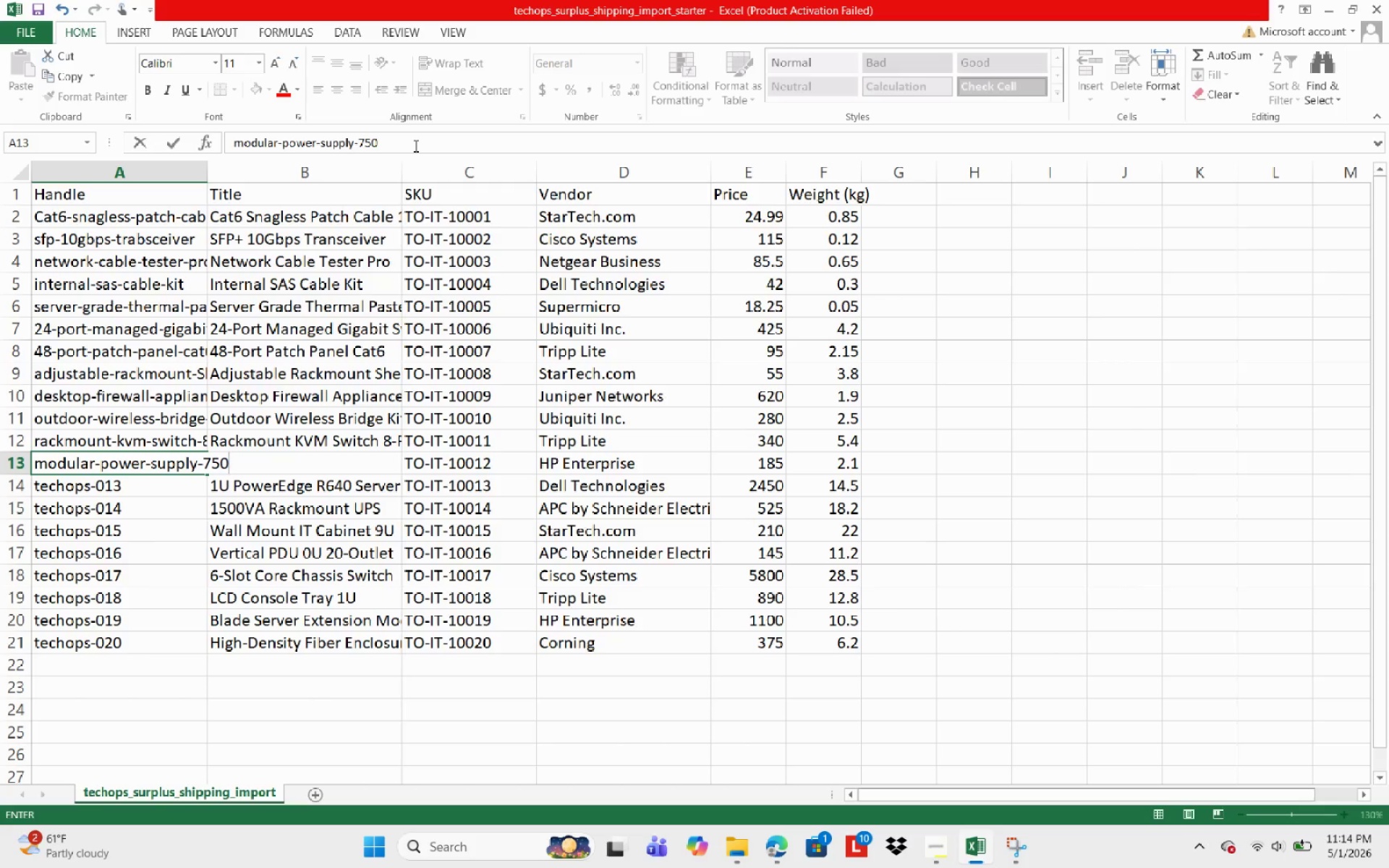 
key(Shift+W)
 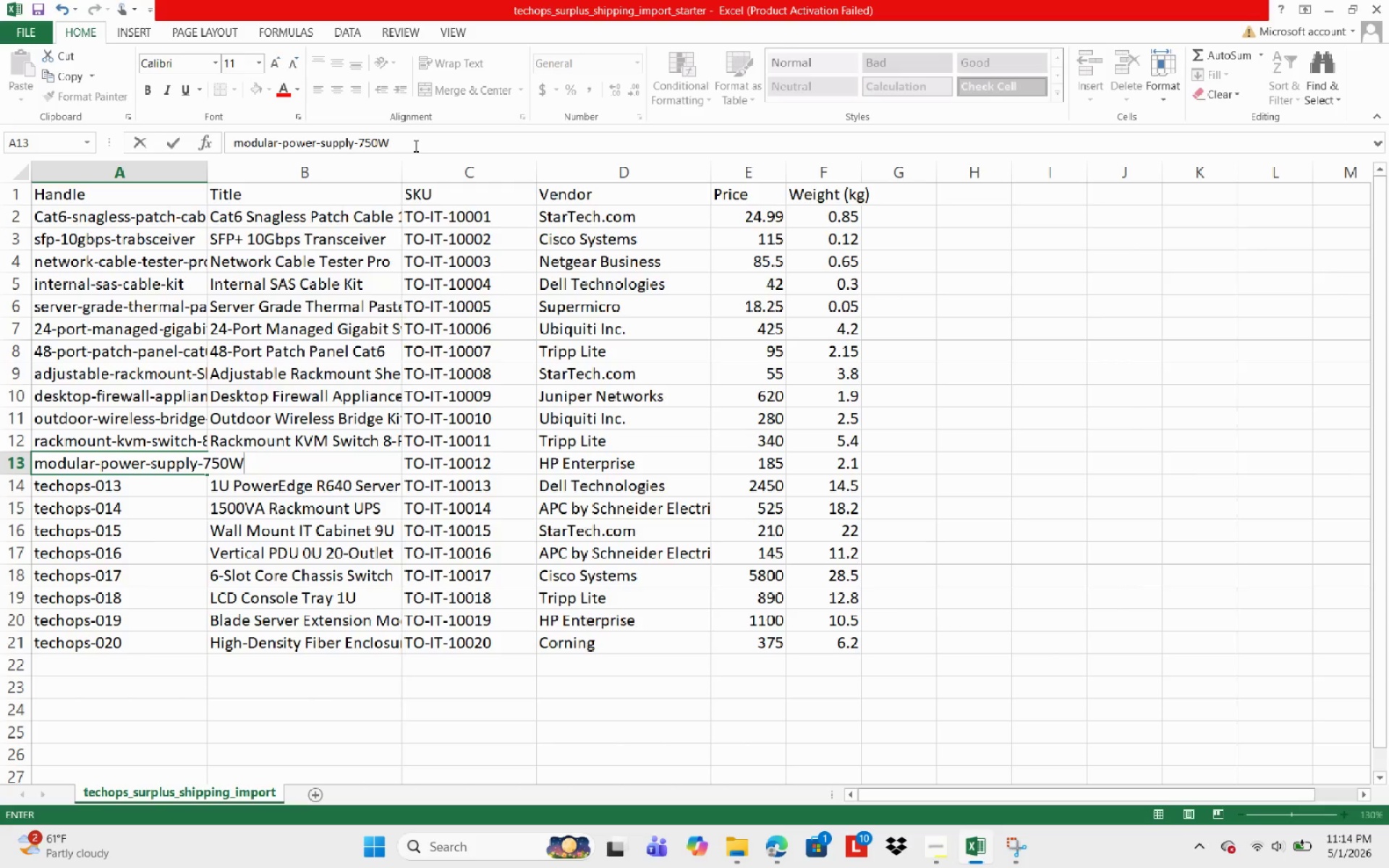 
key(Backspace)
 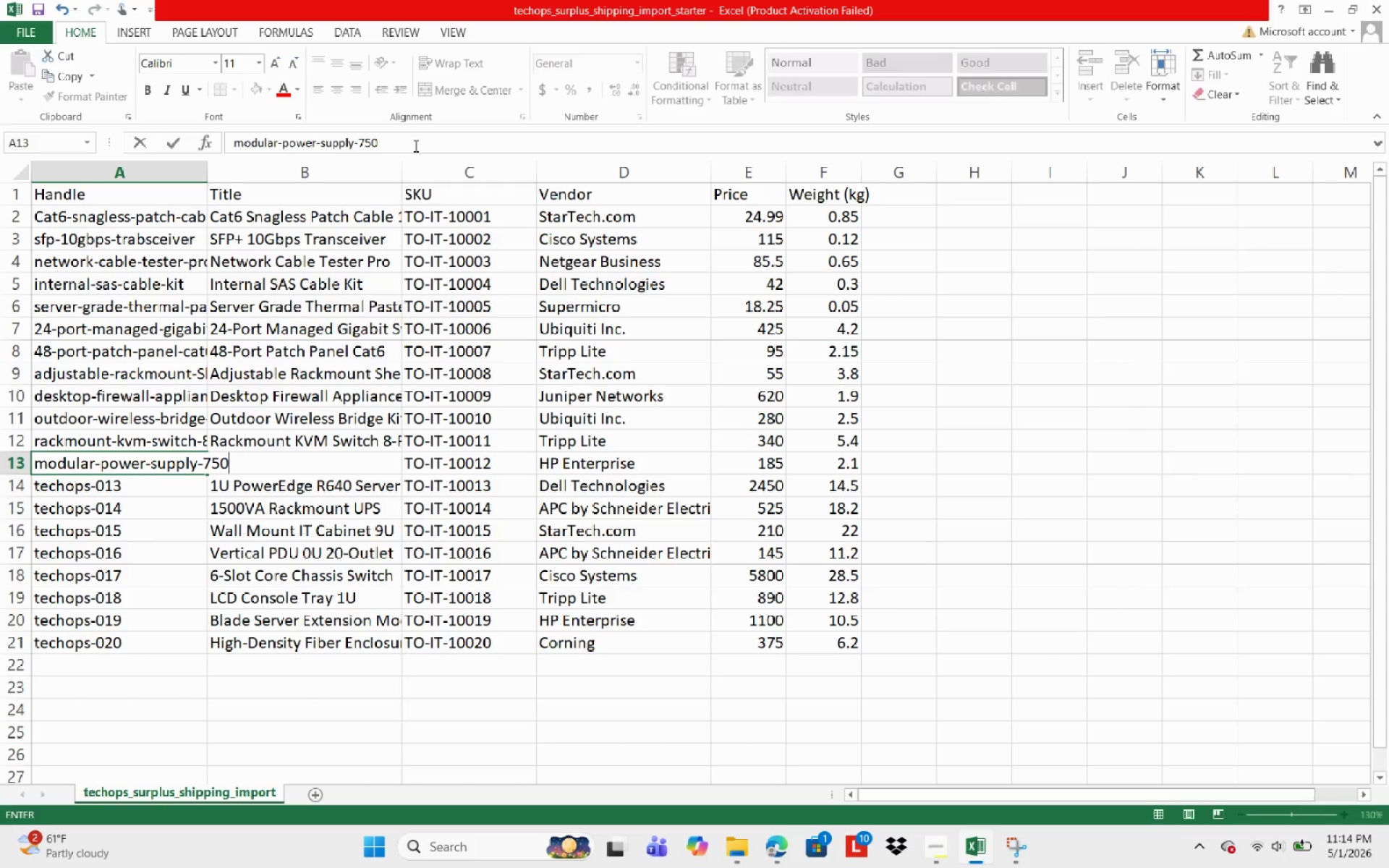 
key(W)
 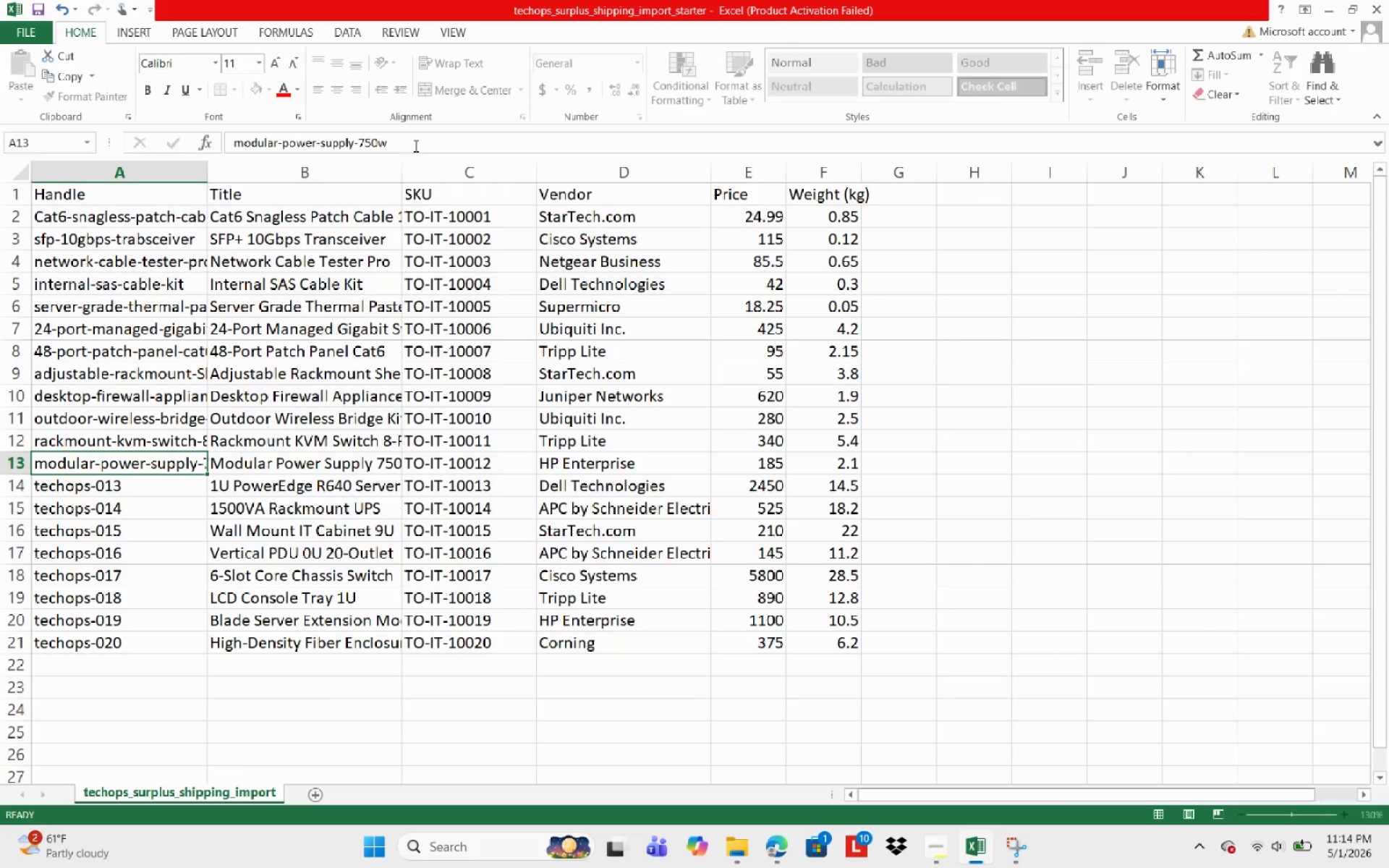 
key(NumpadEnter)
 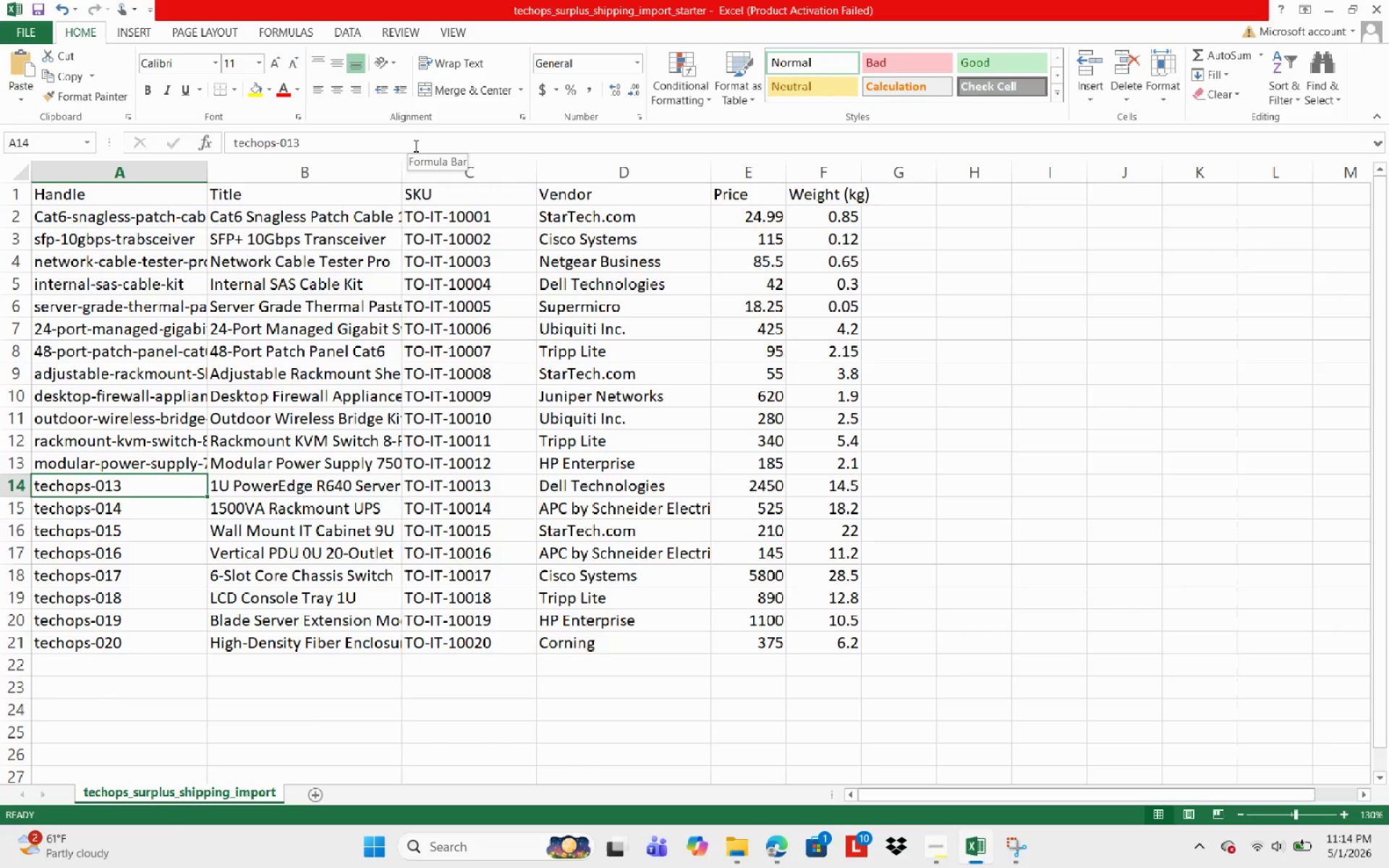 
wait(6.75)
 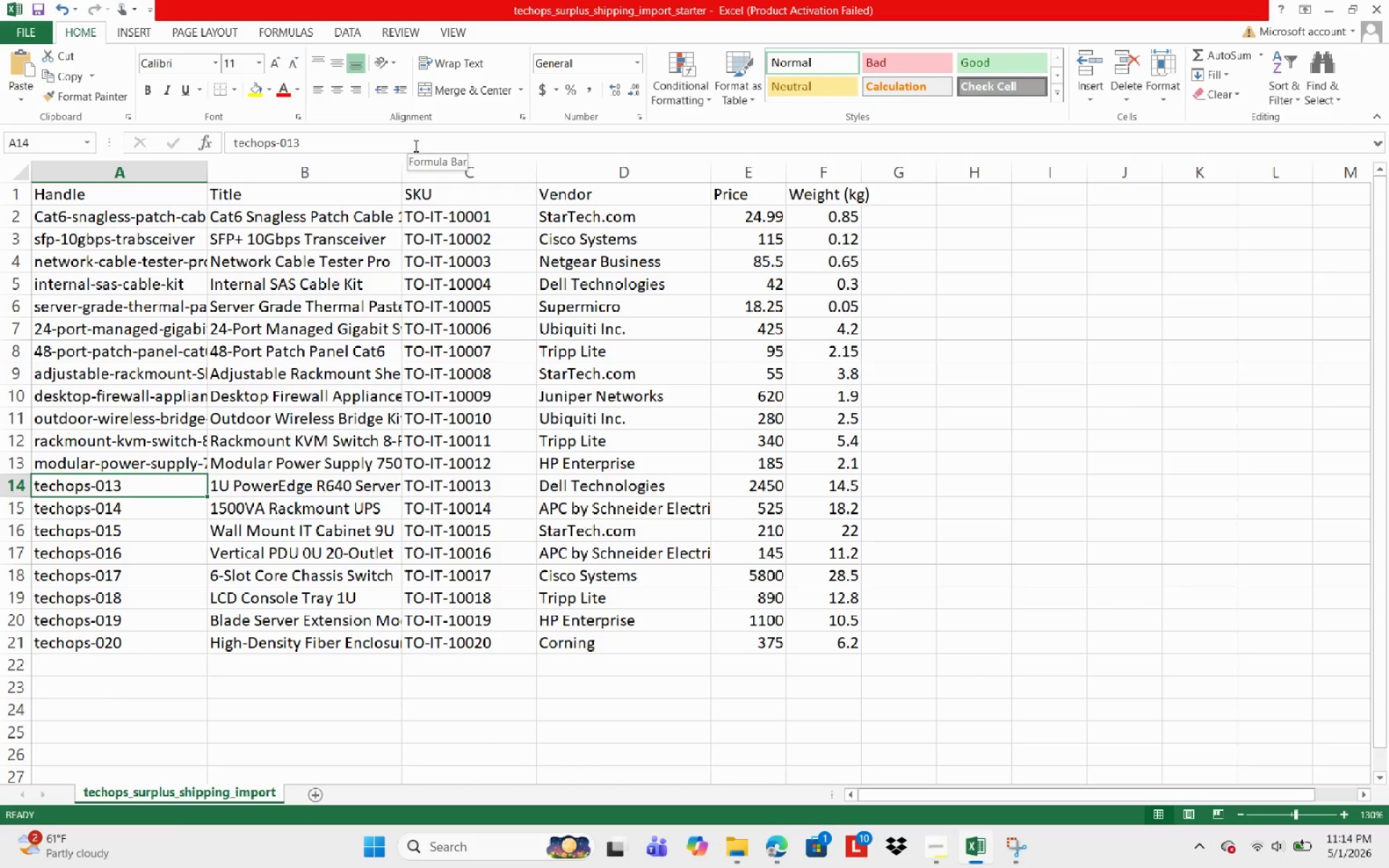 
key(Numpad1)
 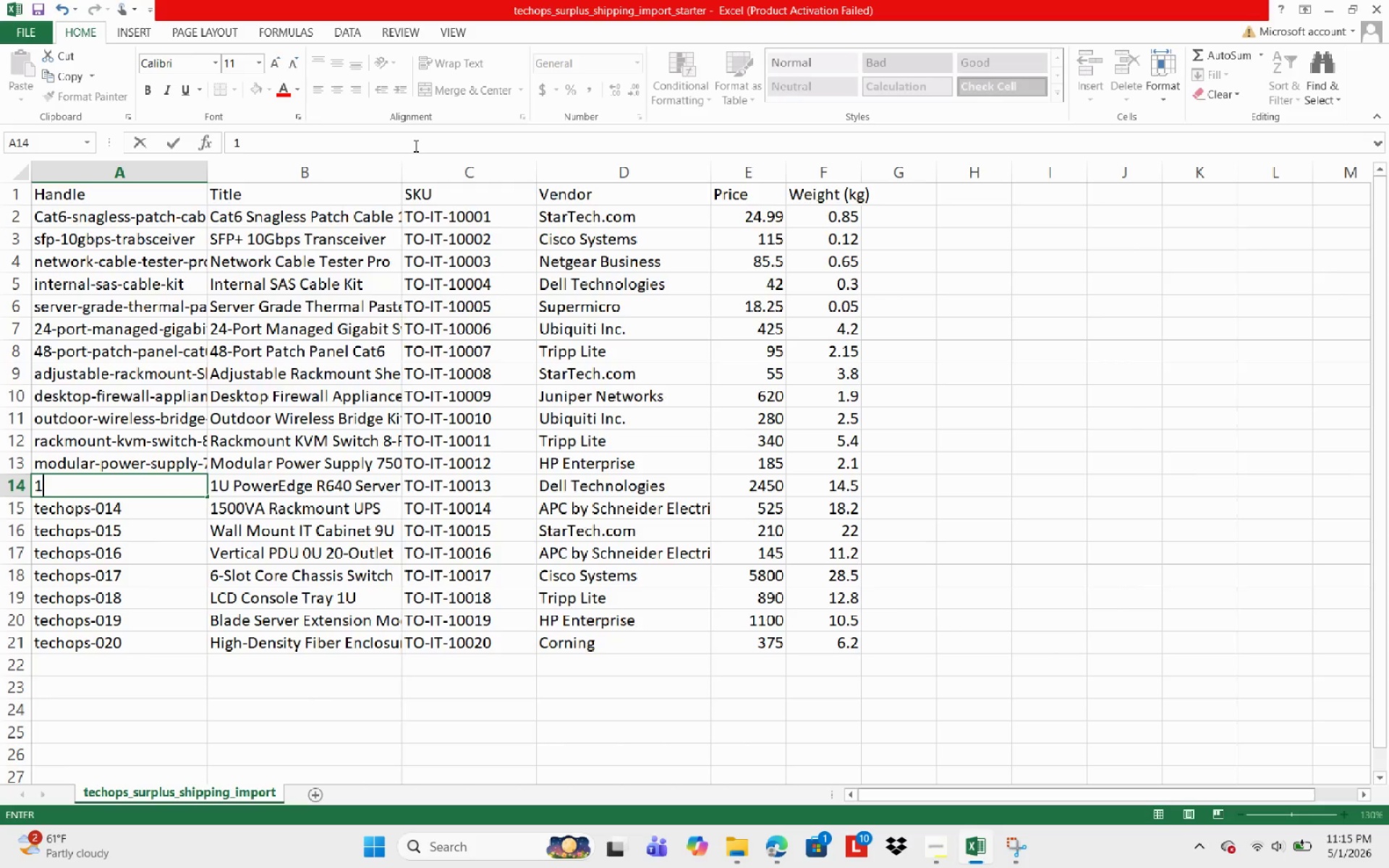 
key(NumpadSubtract)
 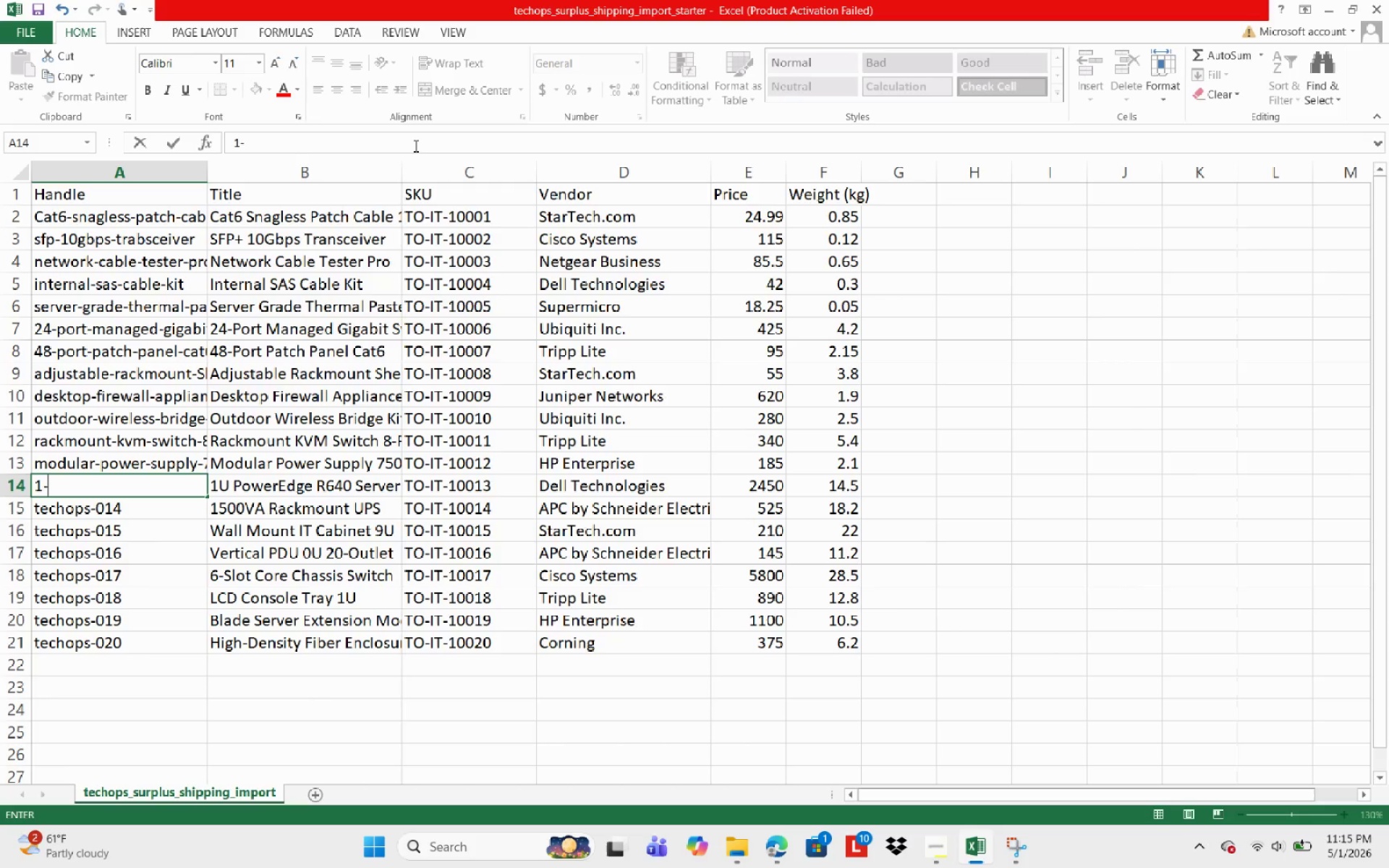 
key(Backspace)
 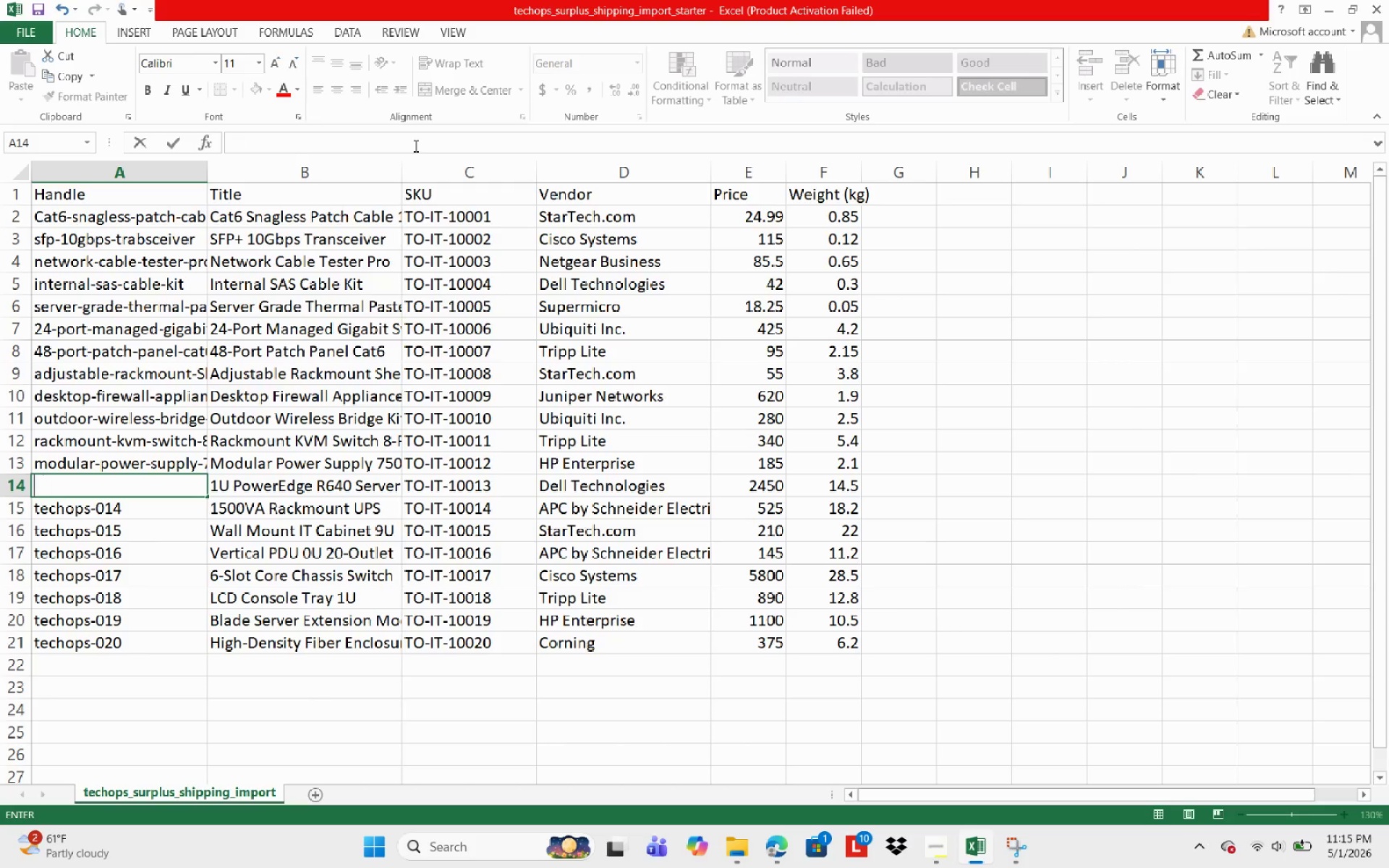 
key(Backspace)
 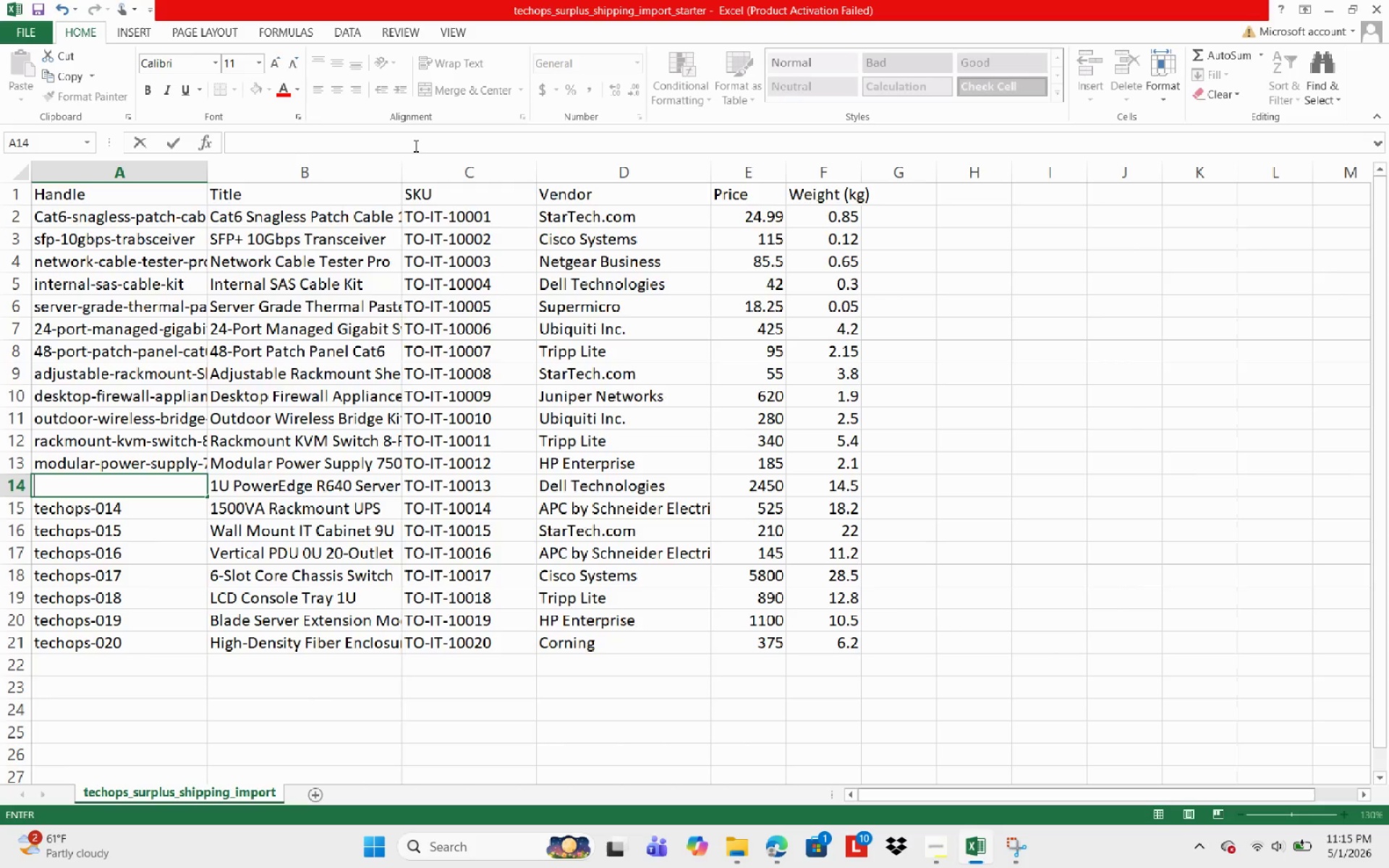 
key(Backspace)
 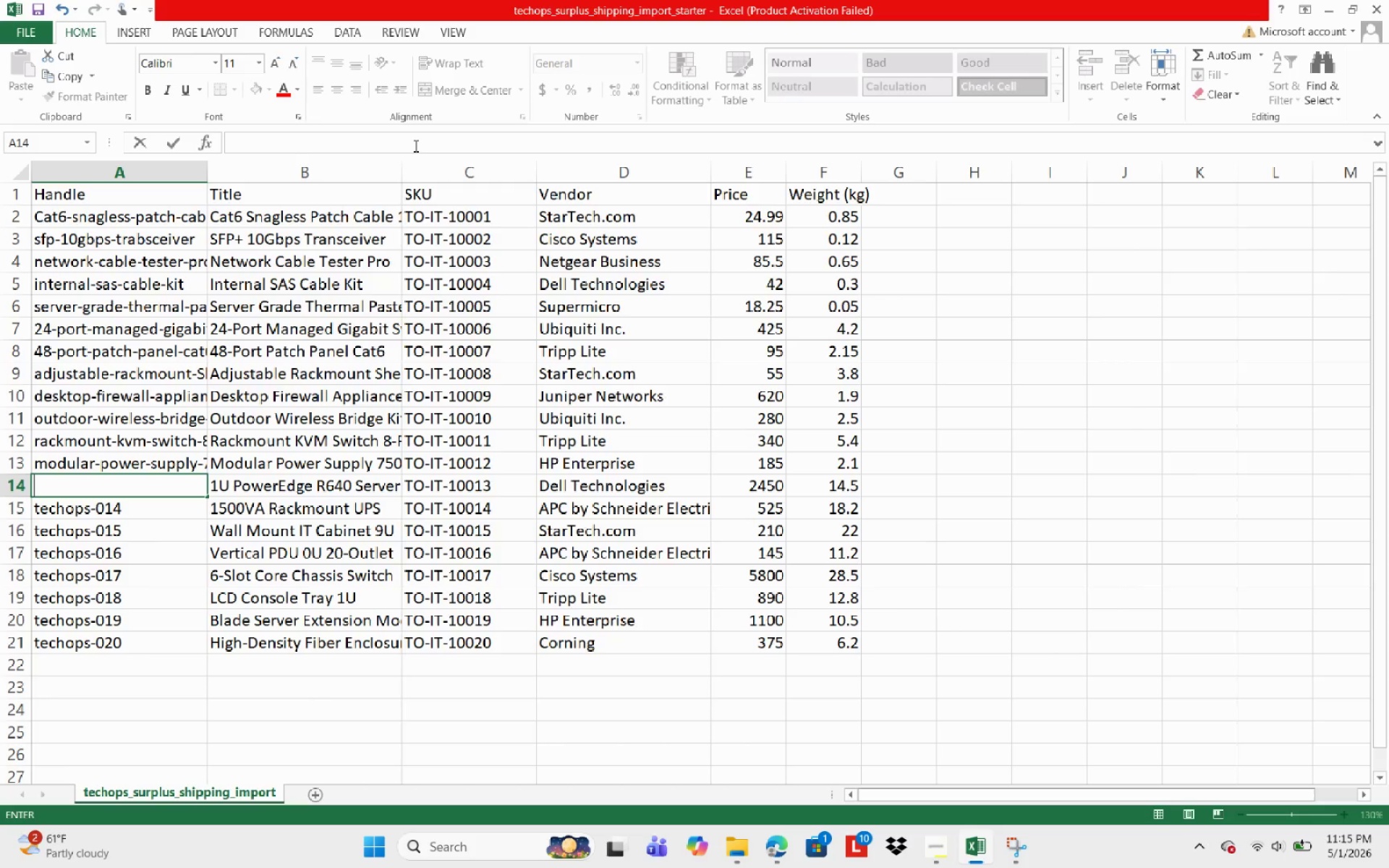 
key(Backspace)
 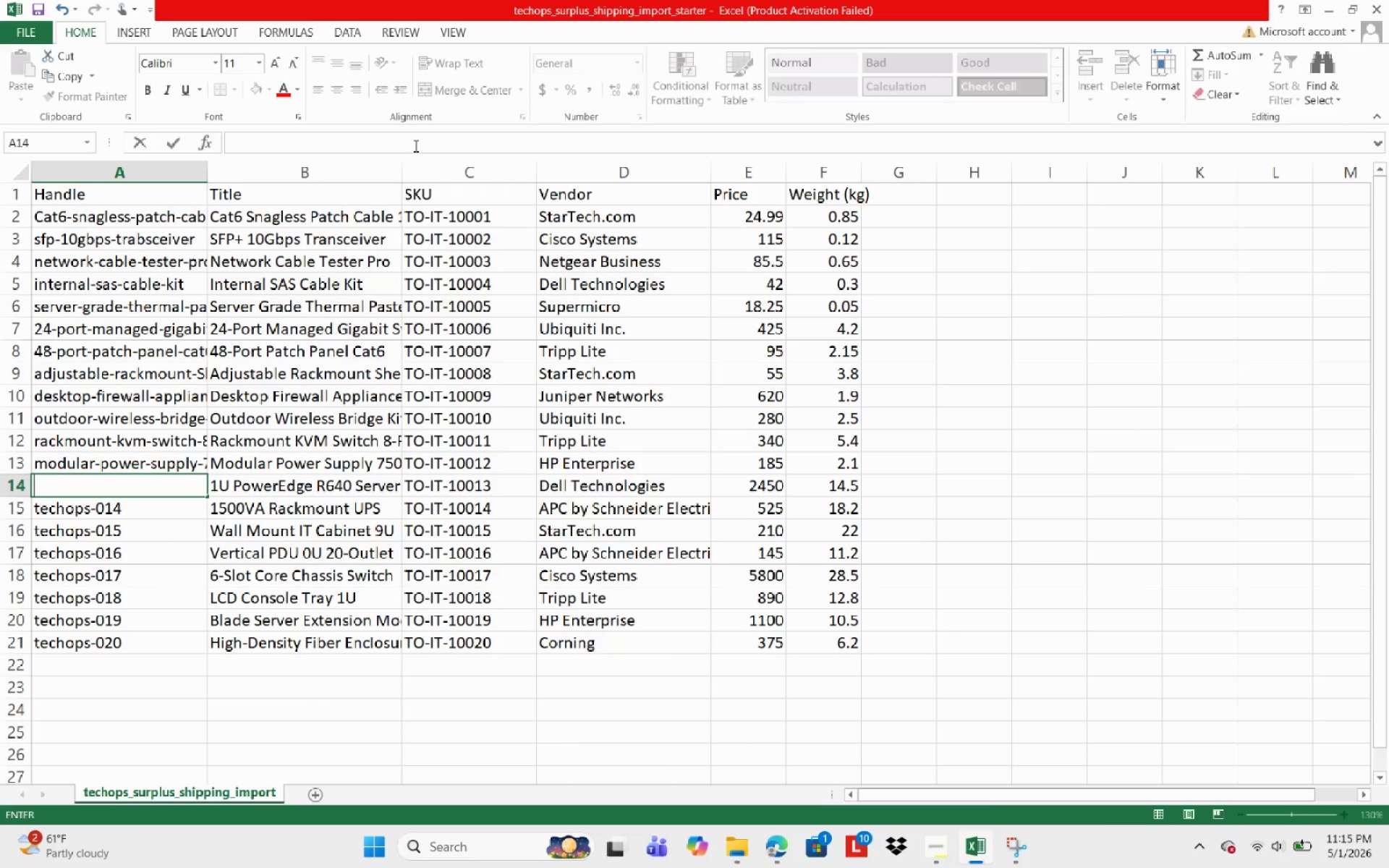 
key(Backspace)
 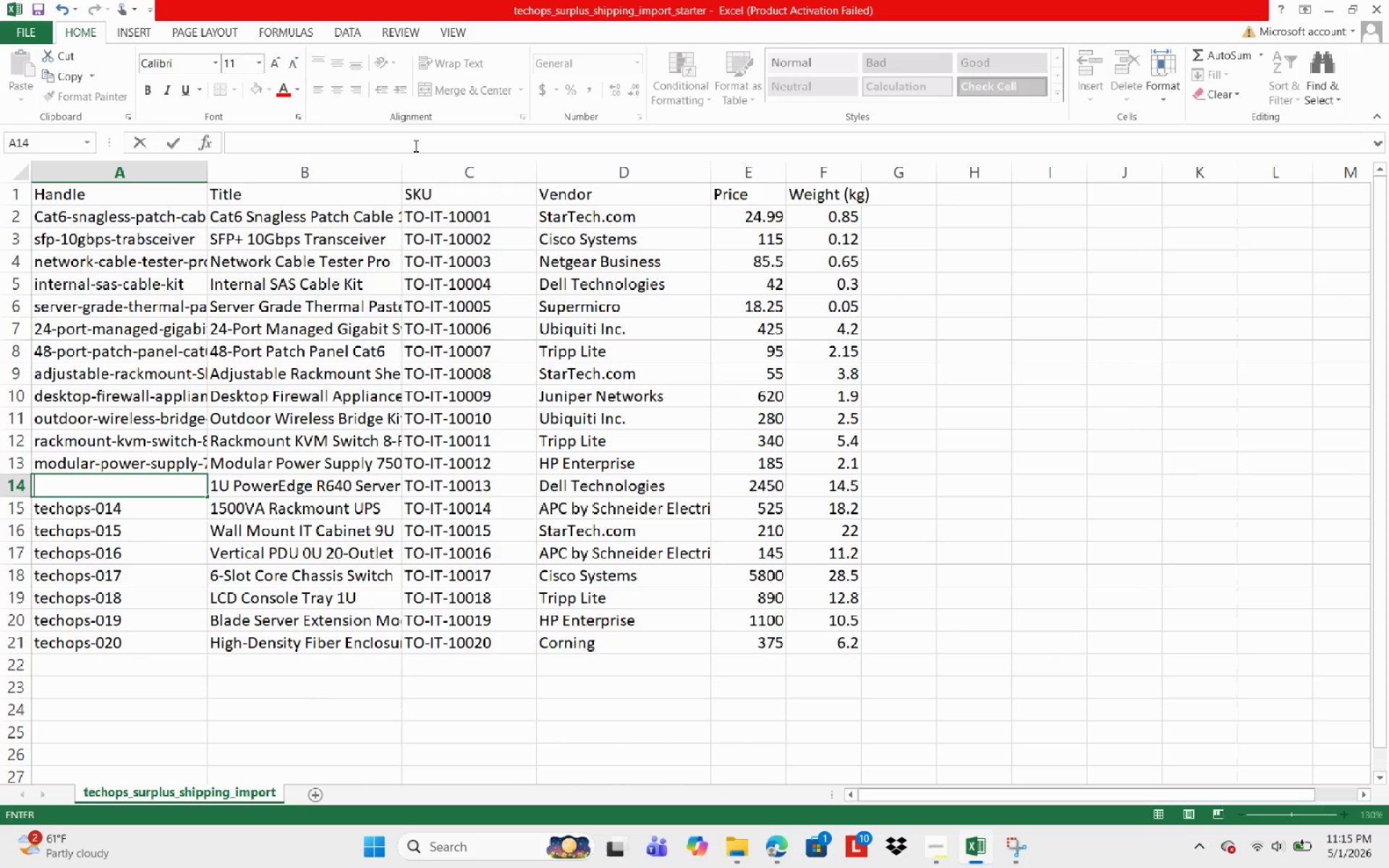 
key(Backspace)
 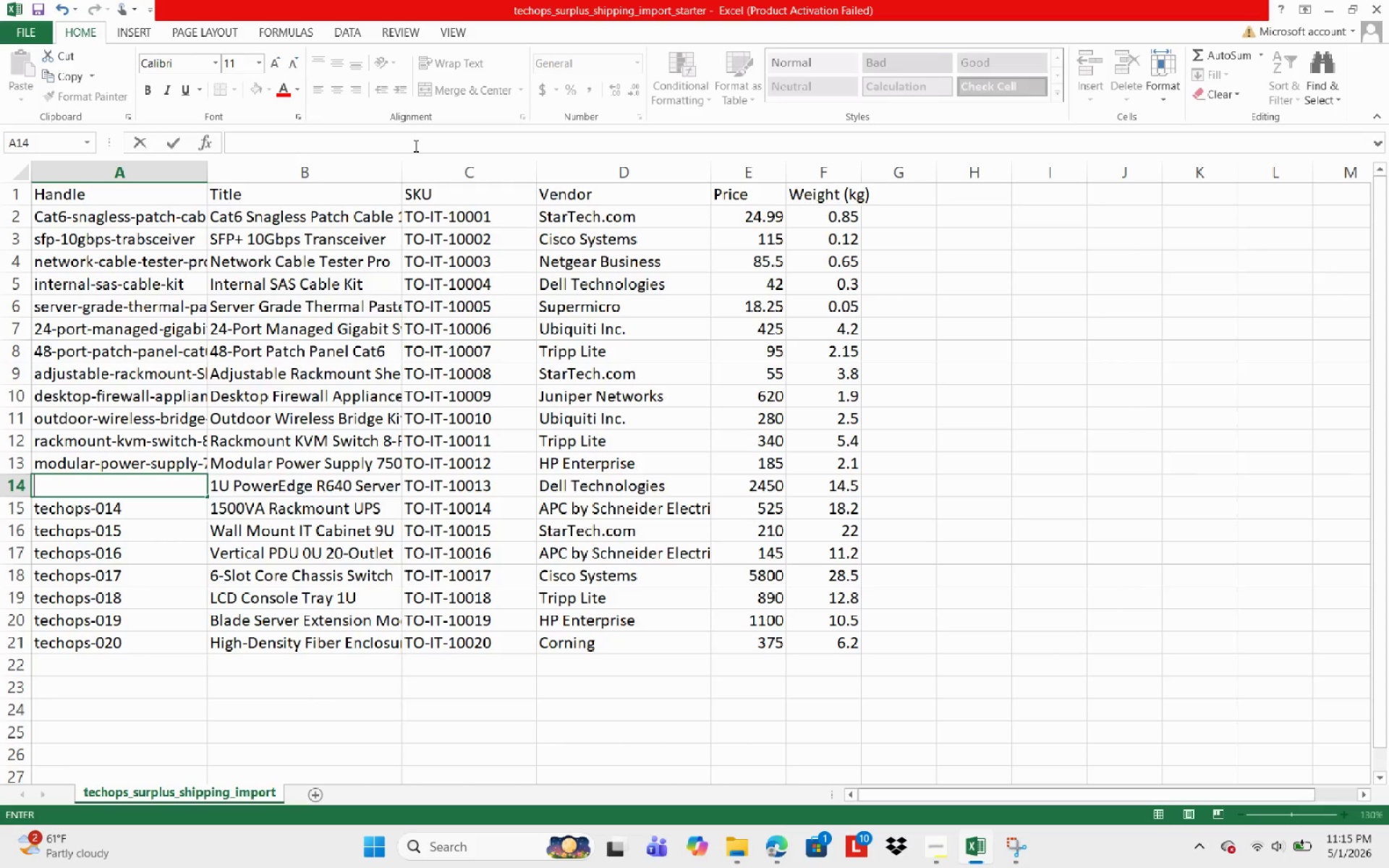 
key(Backspace)
 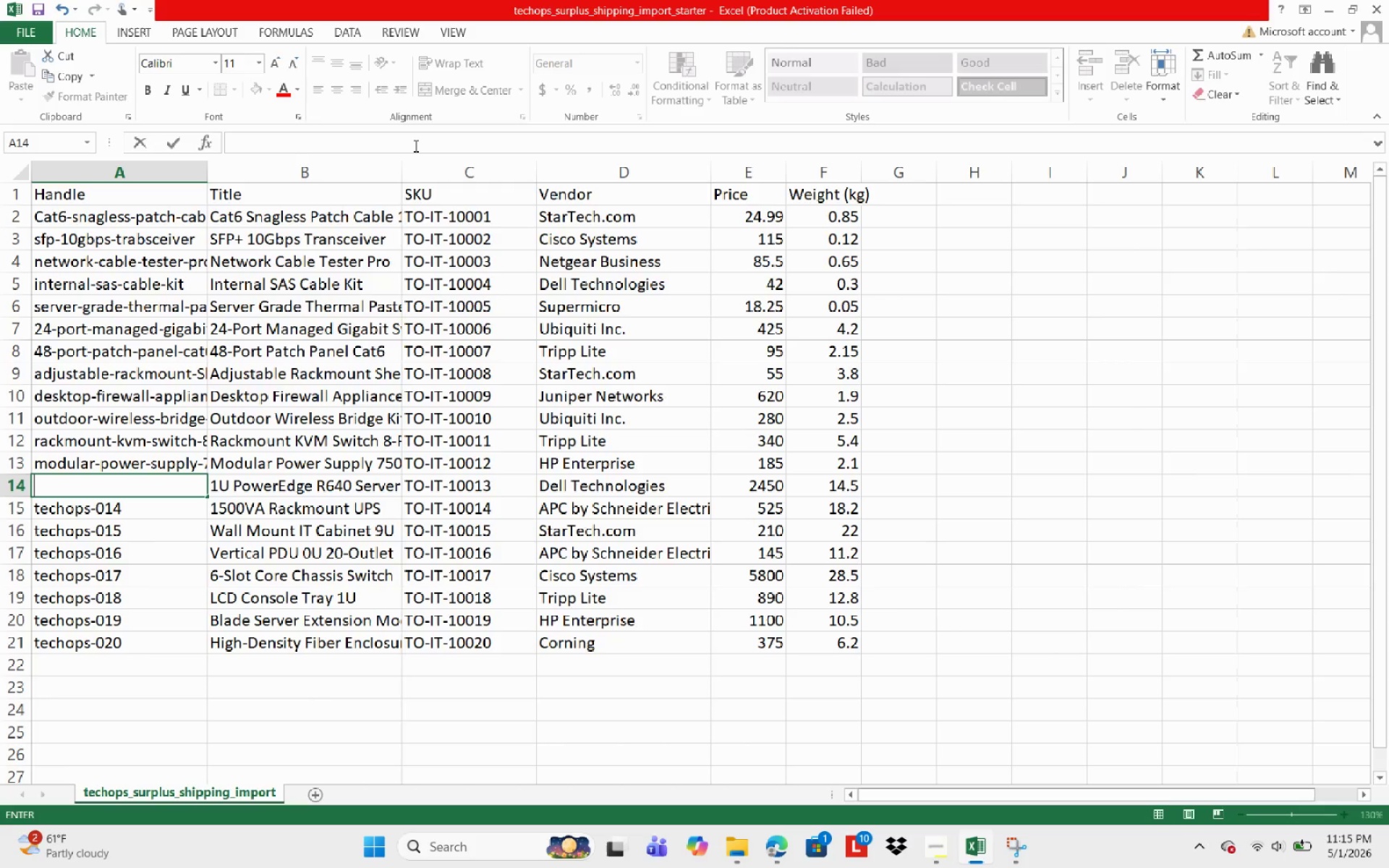 
key(Backspace)
 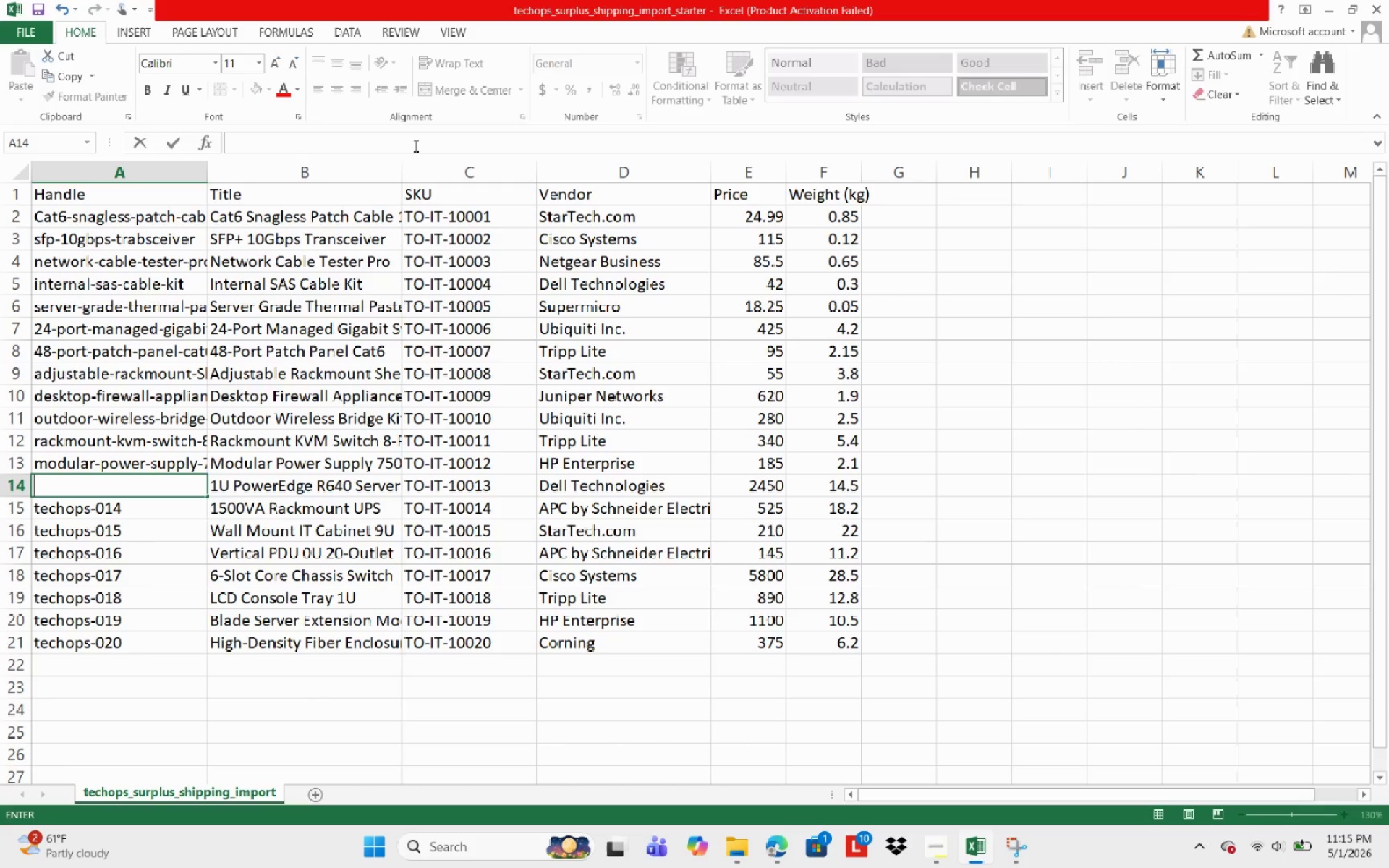 
key(Backspace)
 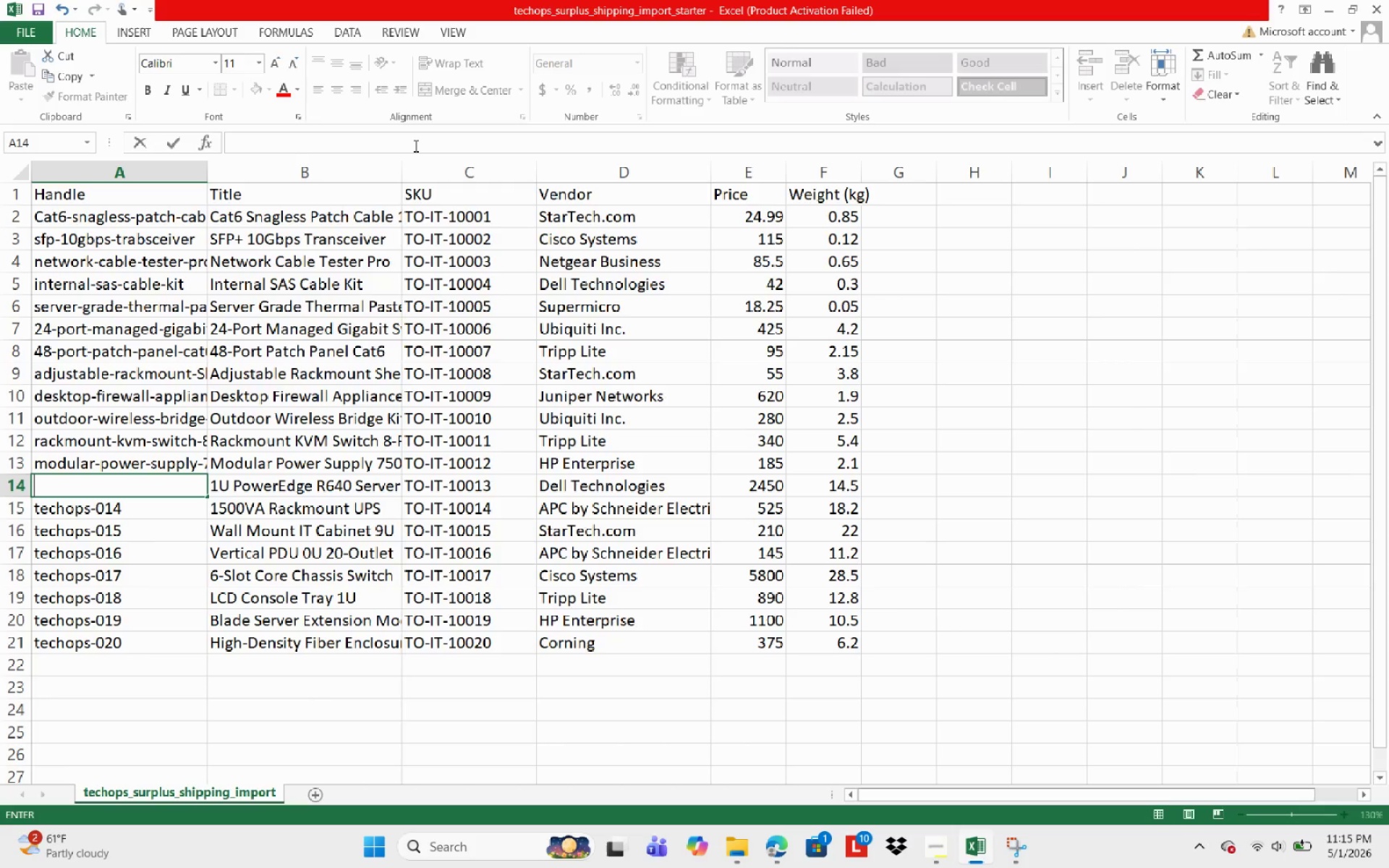 
key(Backspace)
 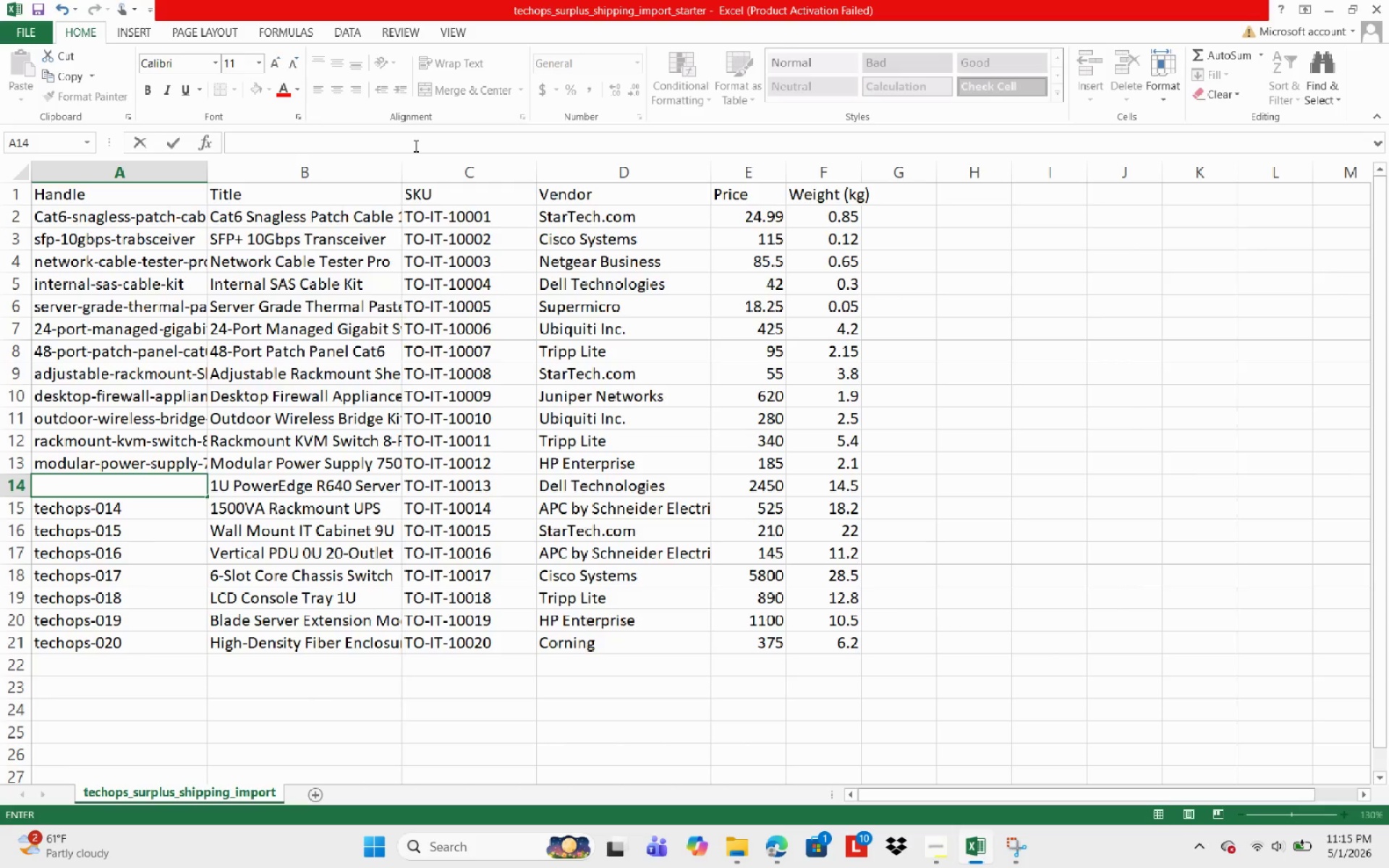 
key(Numpad1)
 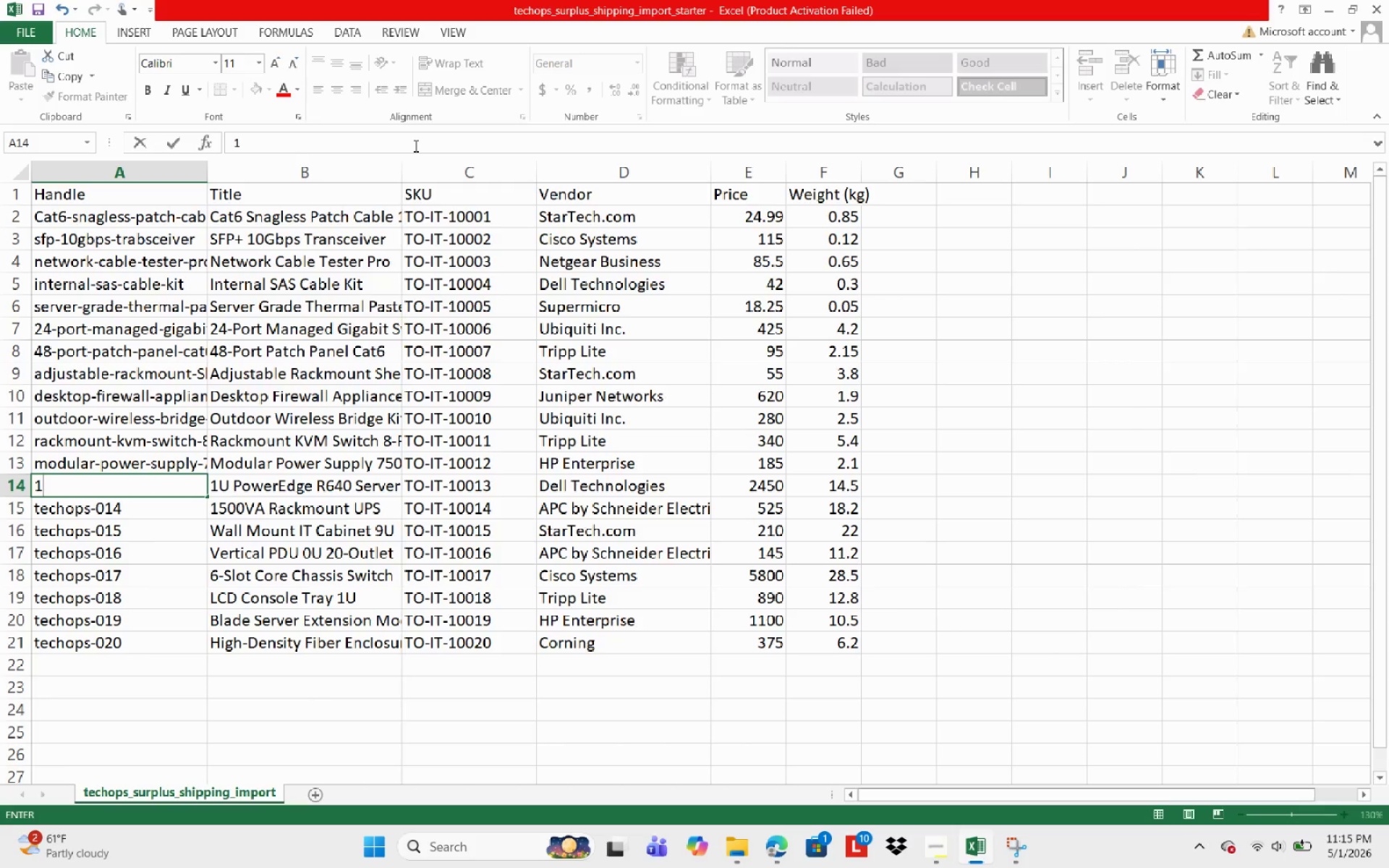 
key(U)
 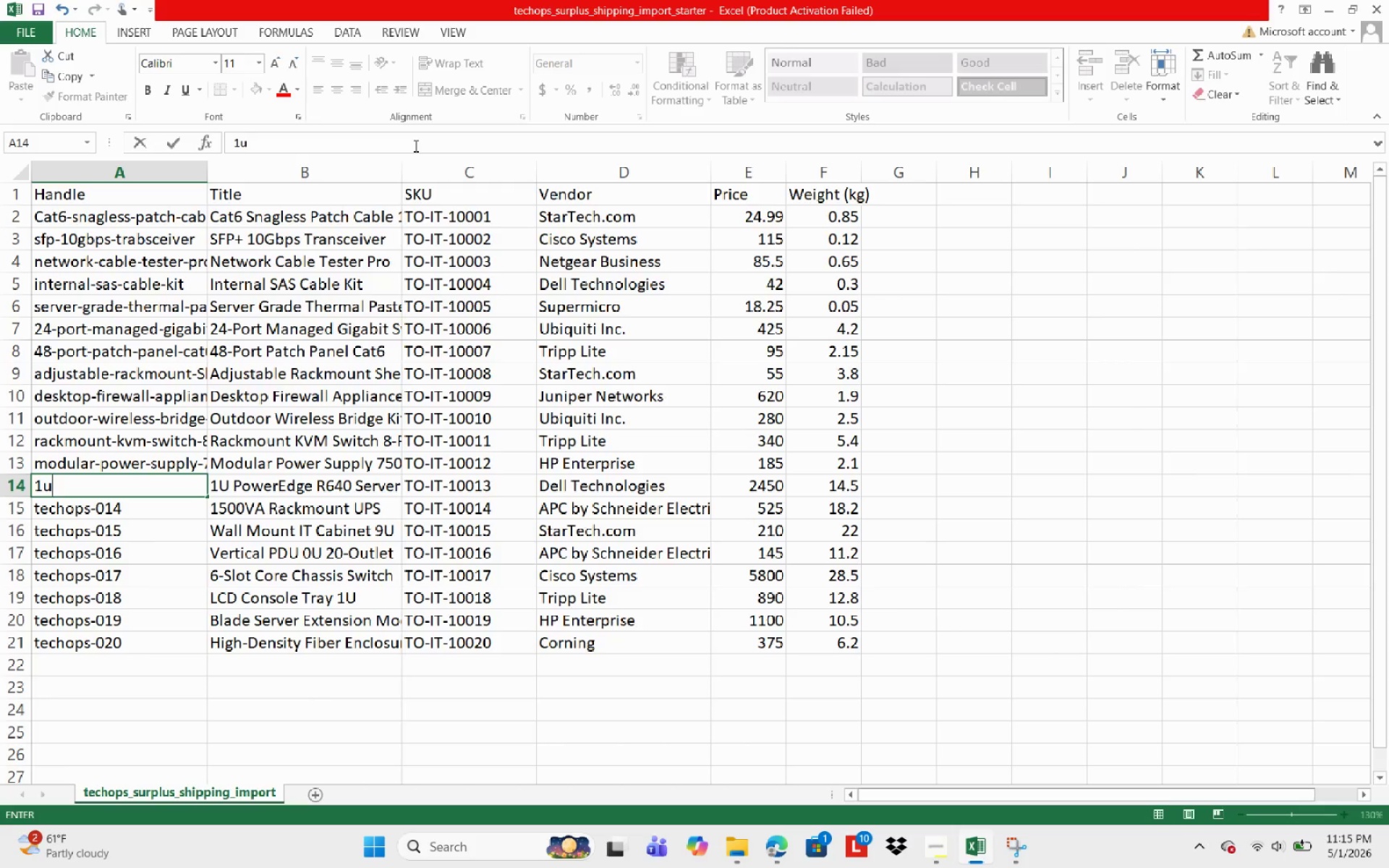 
key(NumpadSubtract)
 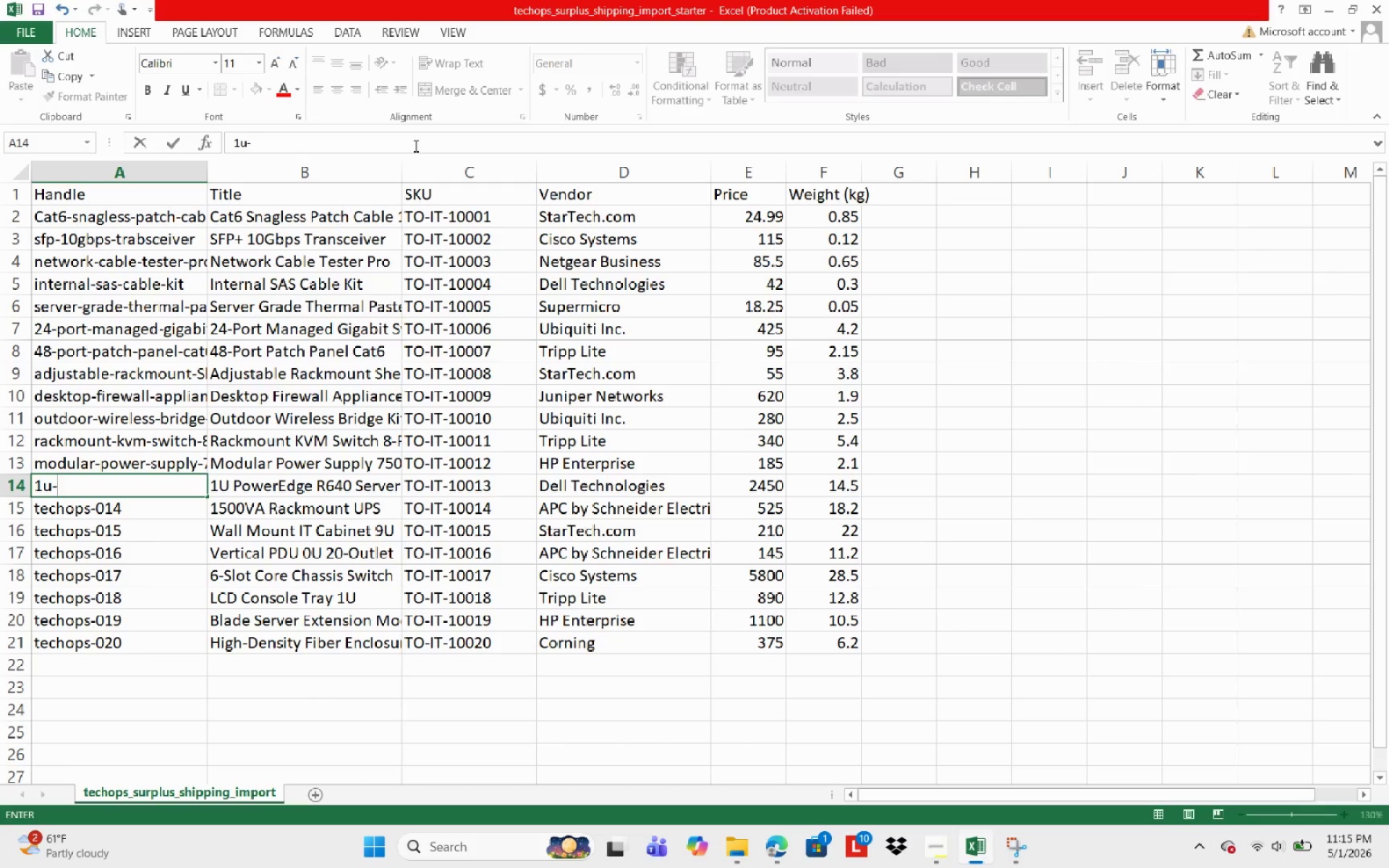 
wait(9.69)
 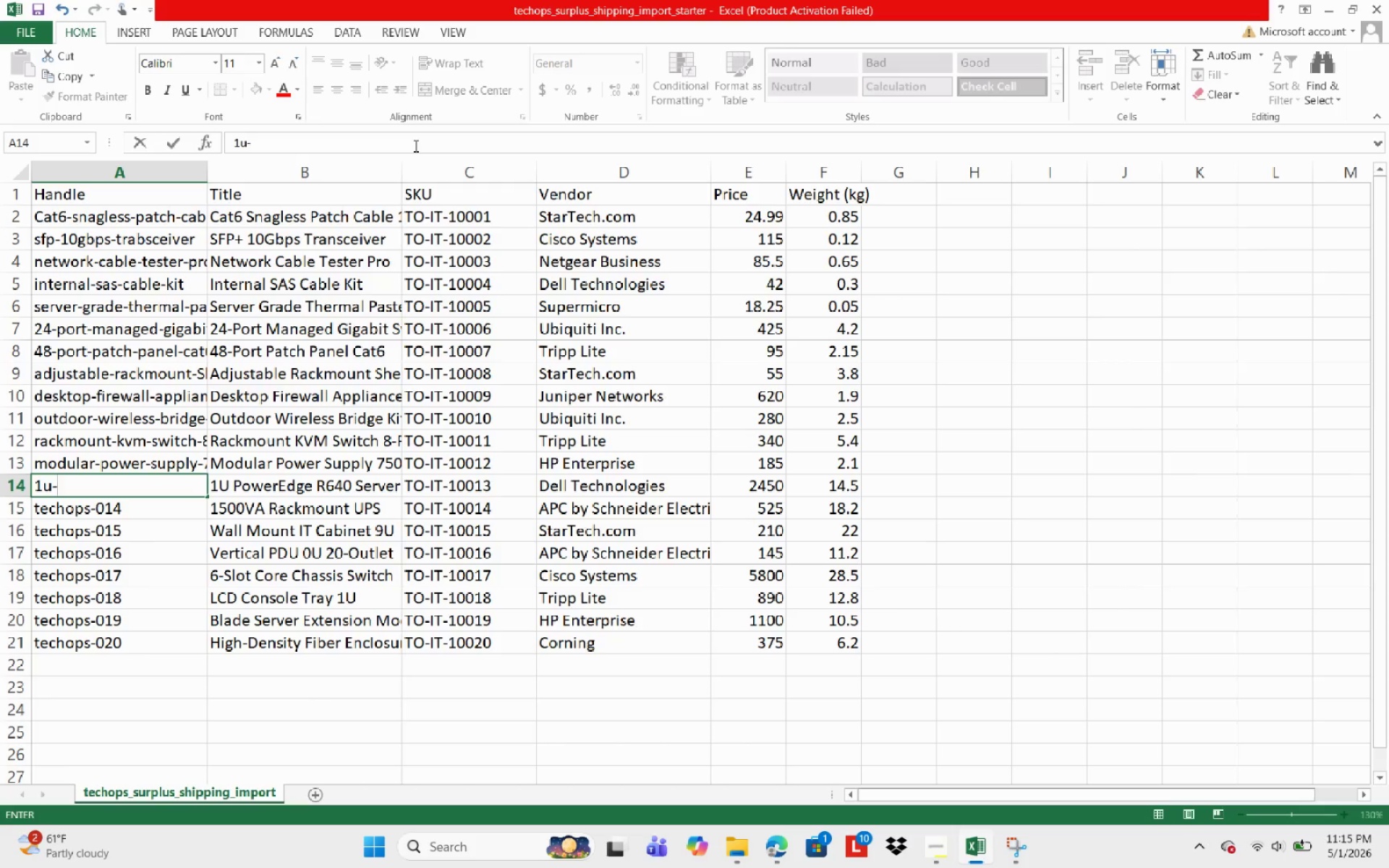 
type(poweredge-r640-erver)
key(NumpadEnter)
type(1500va-racko)
key(Backspace)
type(mouh)
key(Backspace)
type(nt)
 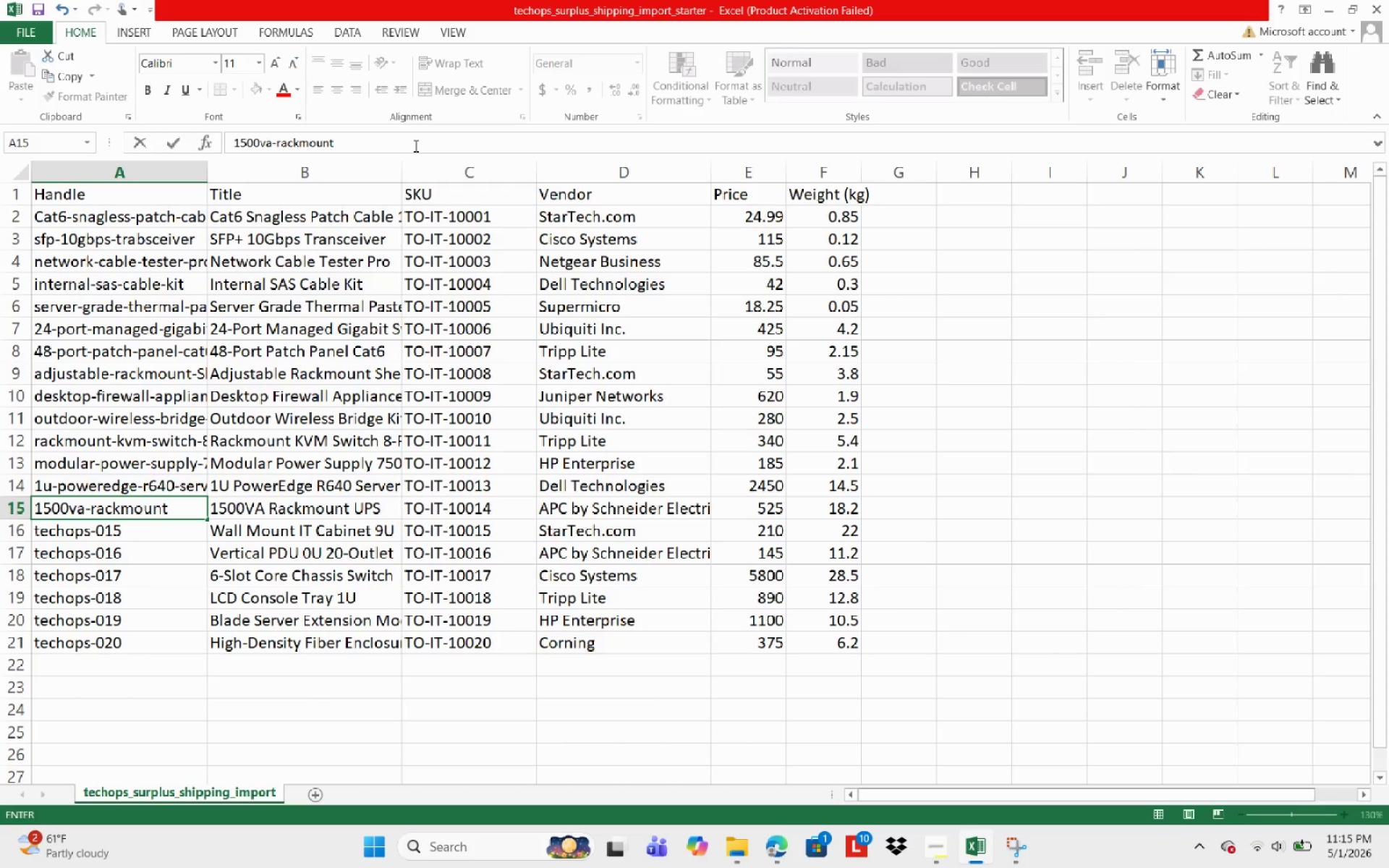 
hold_key(key=S, duration=0.36)
 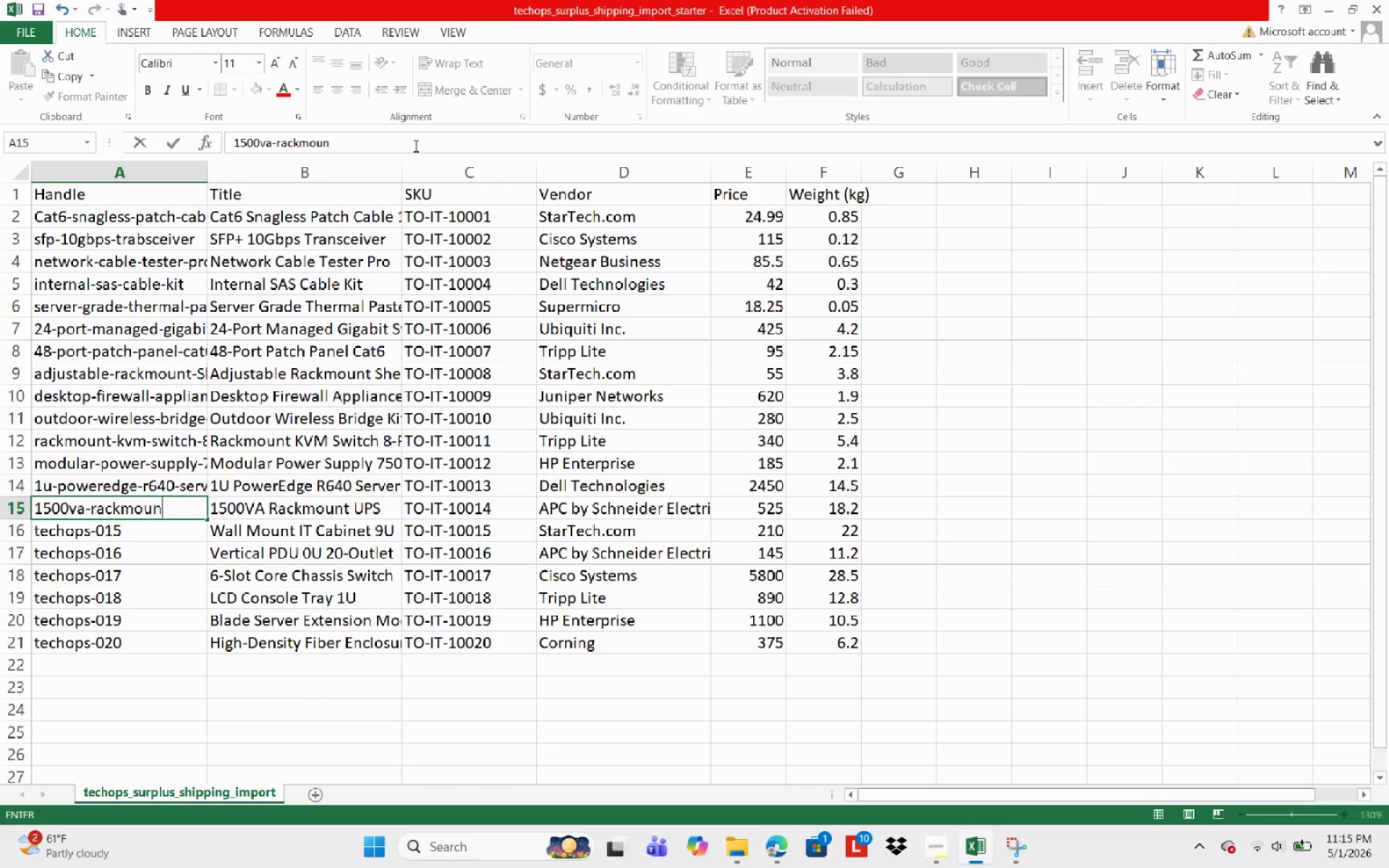 
type(-ups)
key(NumpadEnter)
 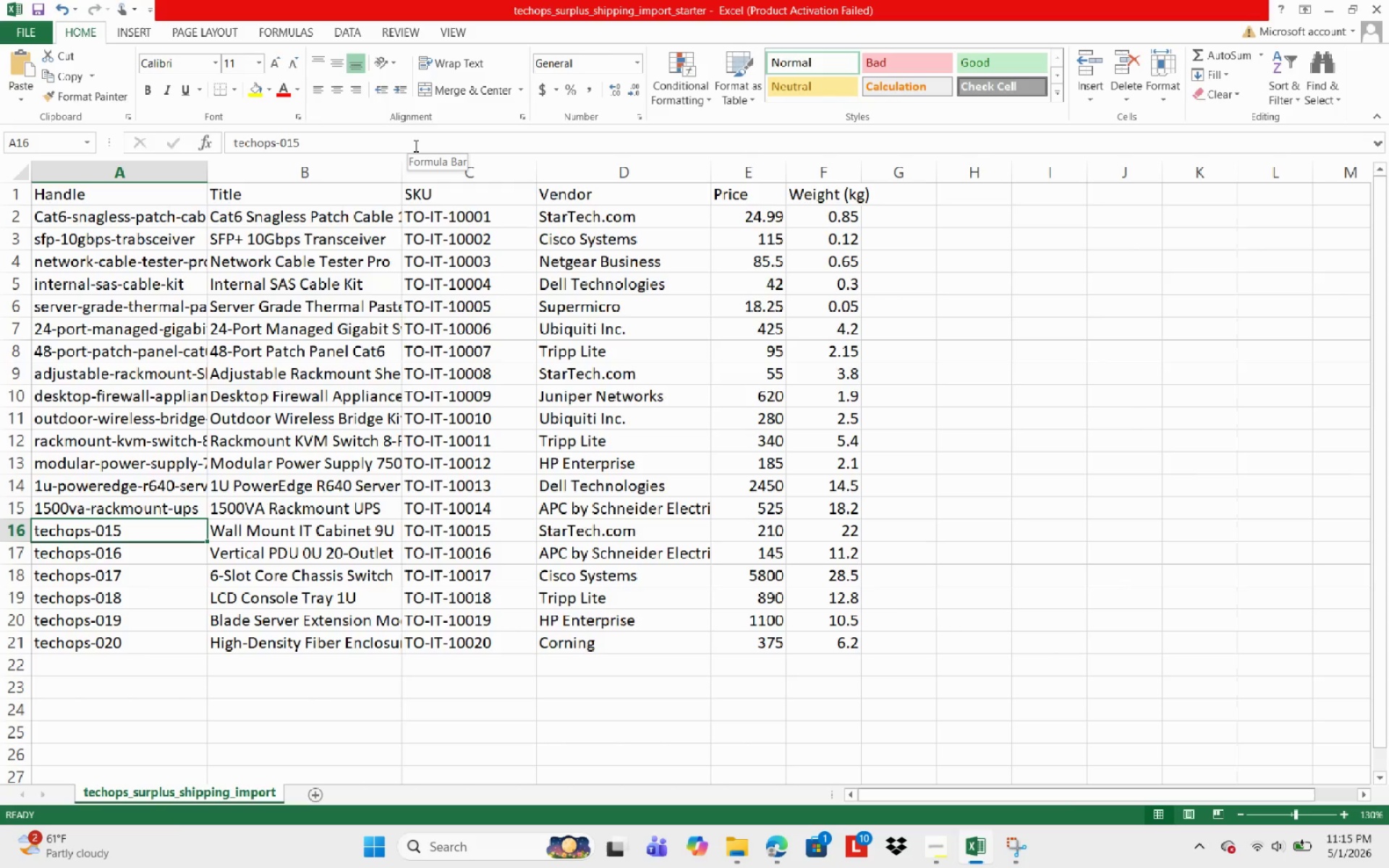 
wait(5.53)
 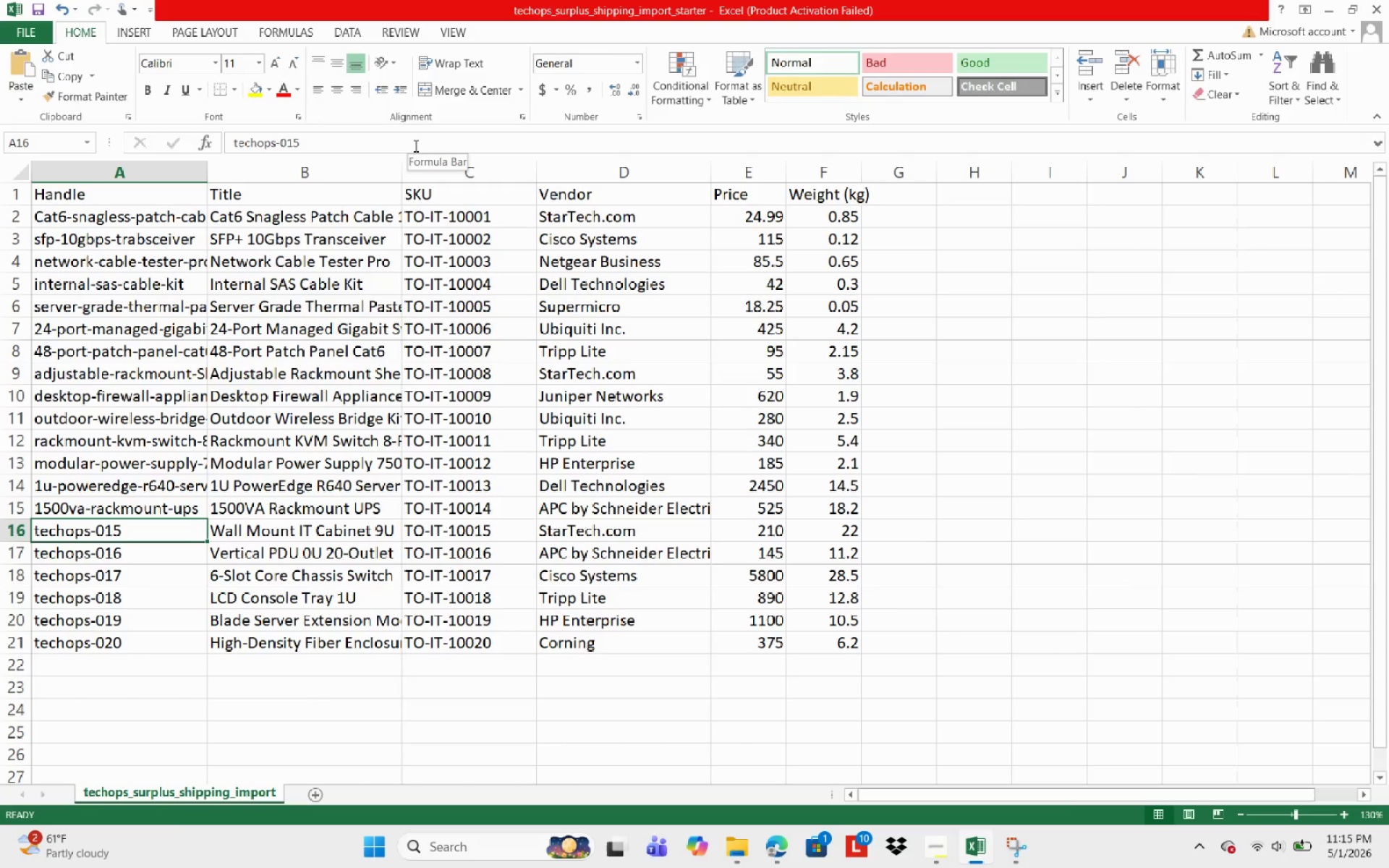 
type(wall-mount)
 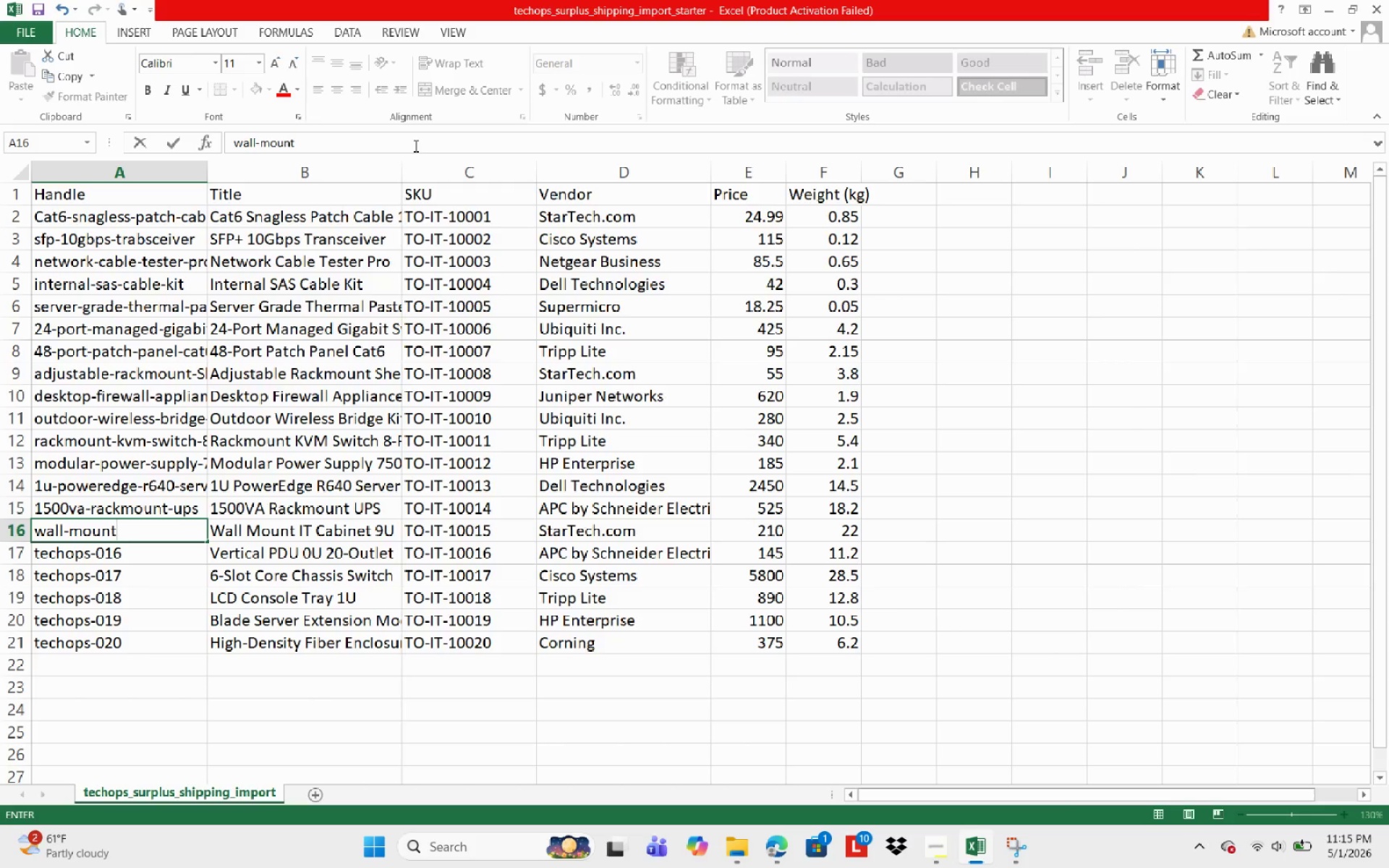 
type(-it-cabinet-9u)
key(NumpadEnter)
type(vertical-pa)
key(Backspace)
type(dy)
key(Backspace)
type(u)
 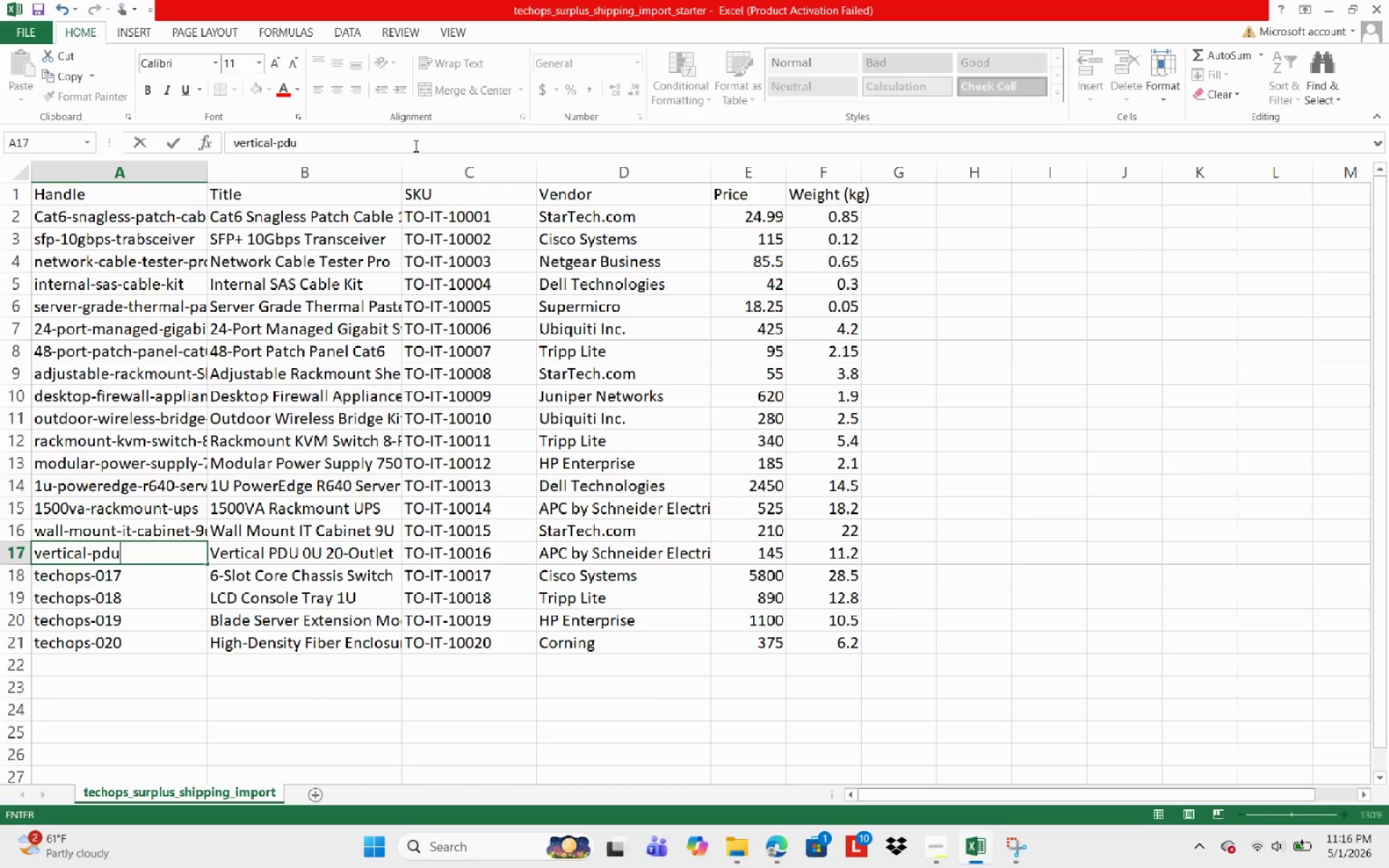 
type(-0u )
key(Backspace)
type(-outlet)
key(NumpadEnter)
type(6-slot-coer)
key(Backspace)
key(Backspace)
type(re)
 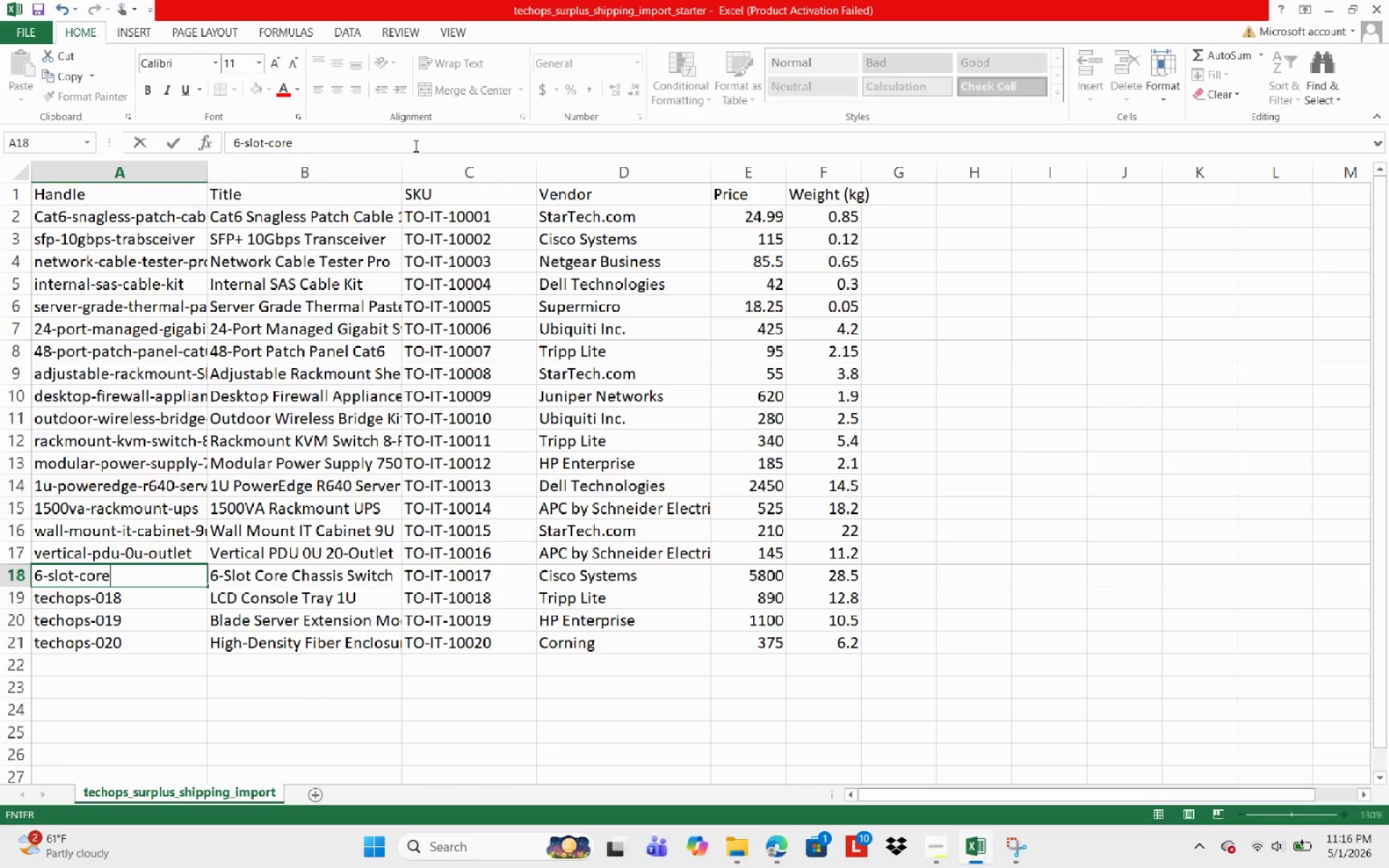 
type(-chassis-swir)
key(Backspace)
type(tch)
 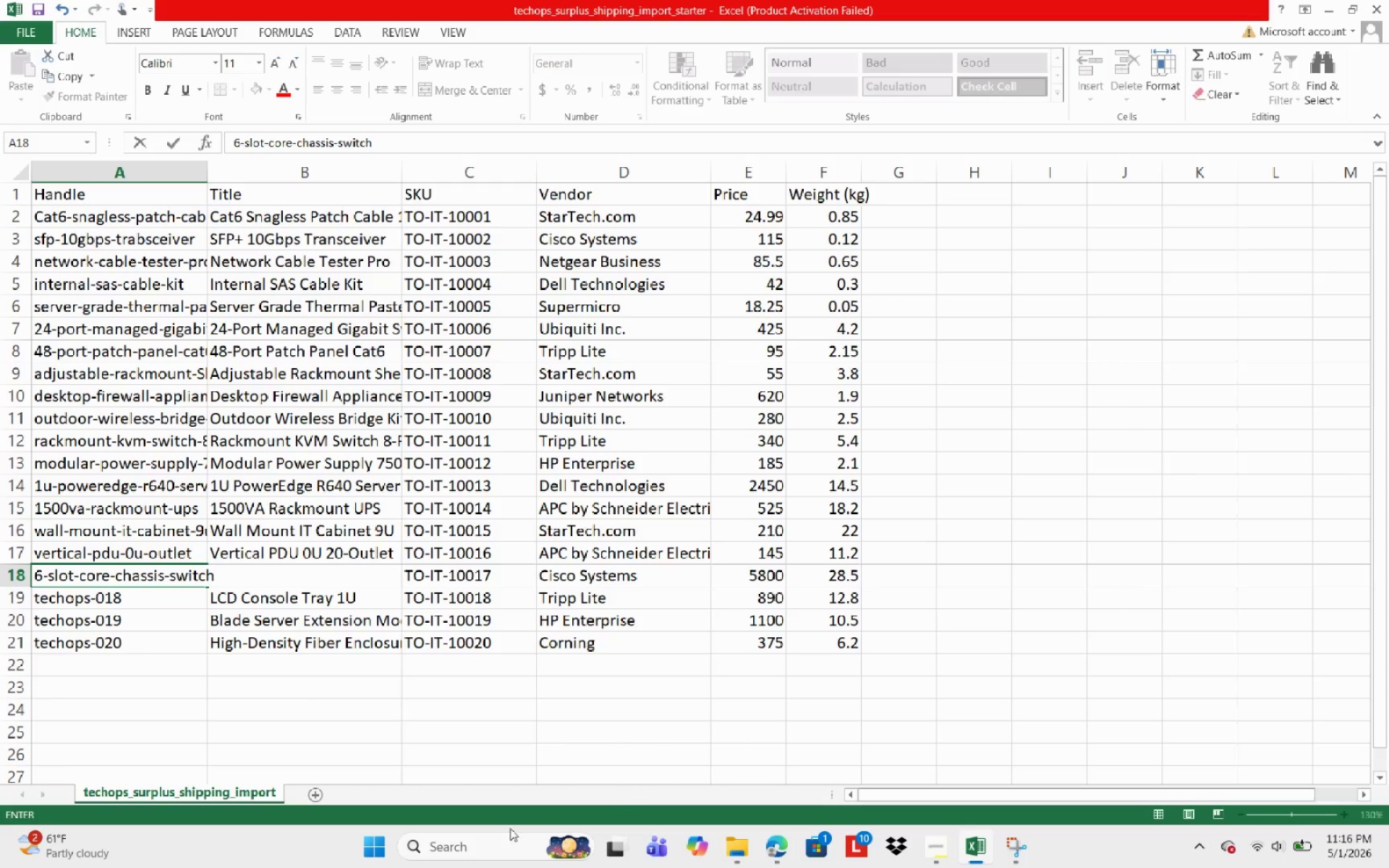 
left_click([782, 848])
 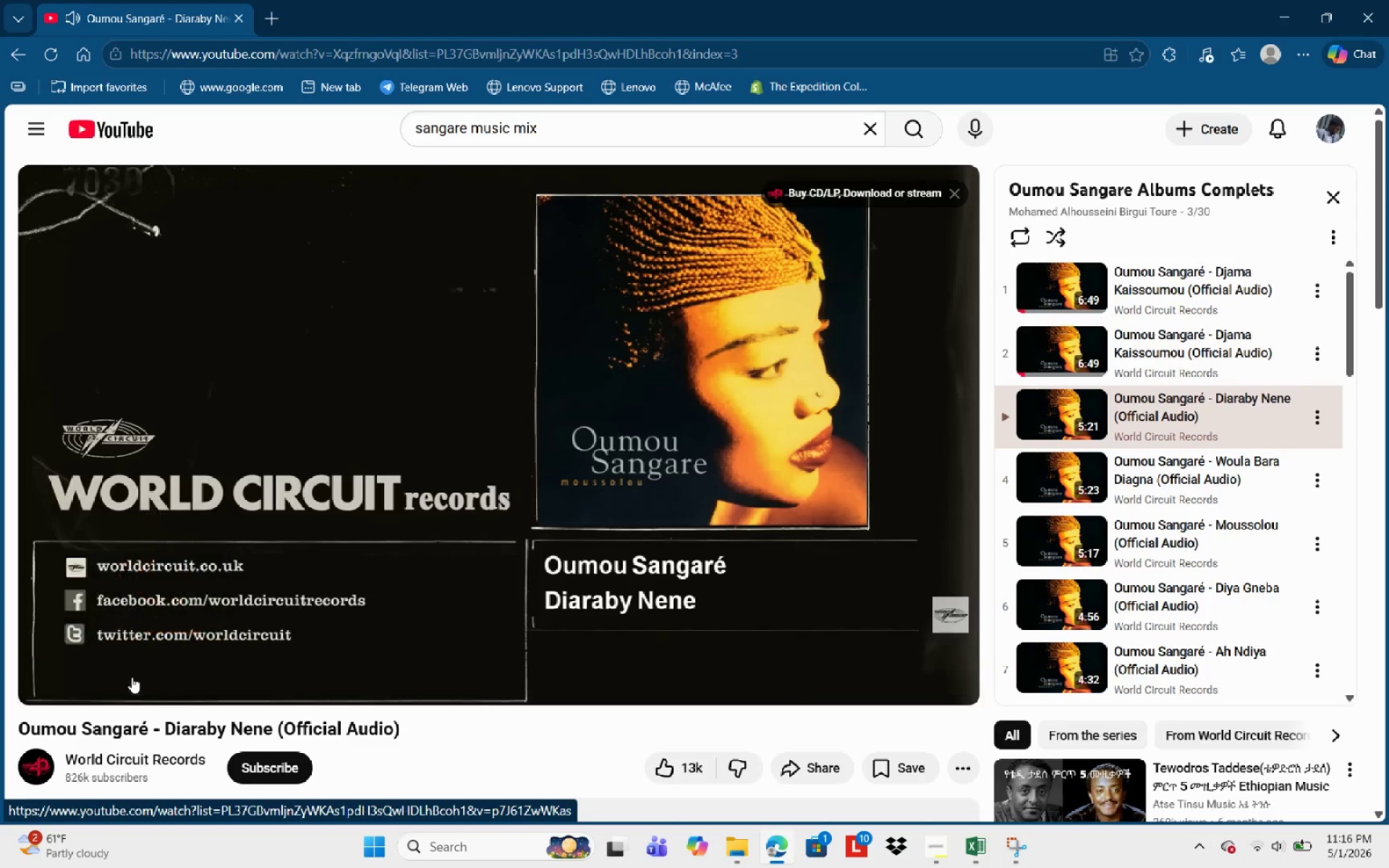 
wait(7.66)
 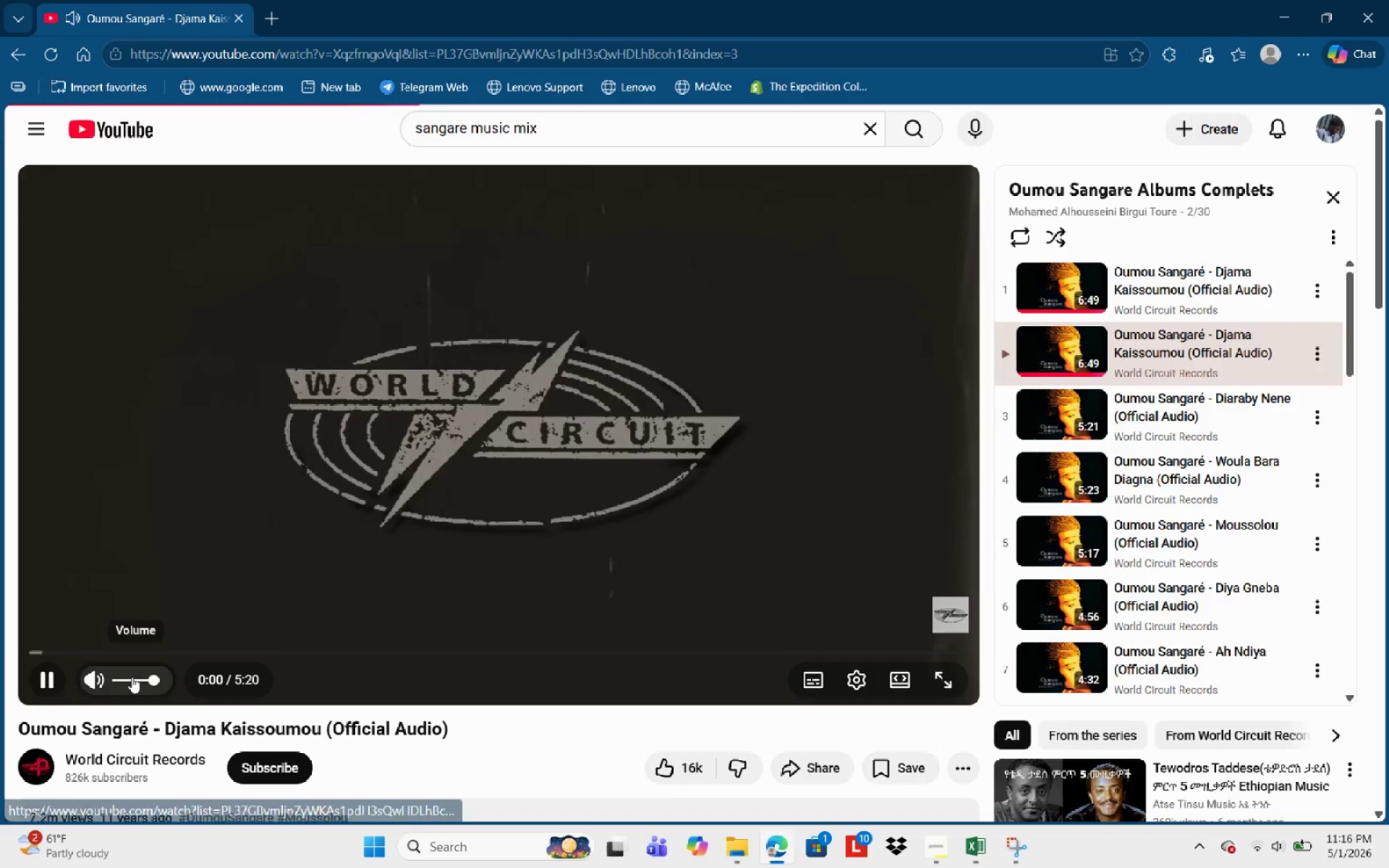 
left_click([1270, 1])
 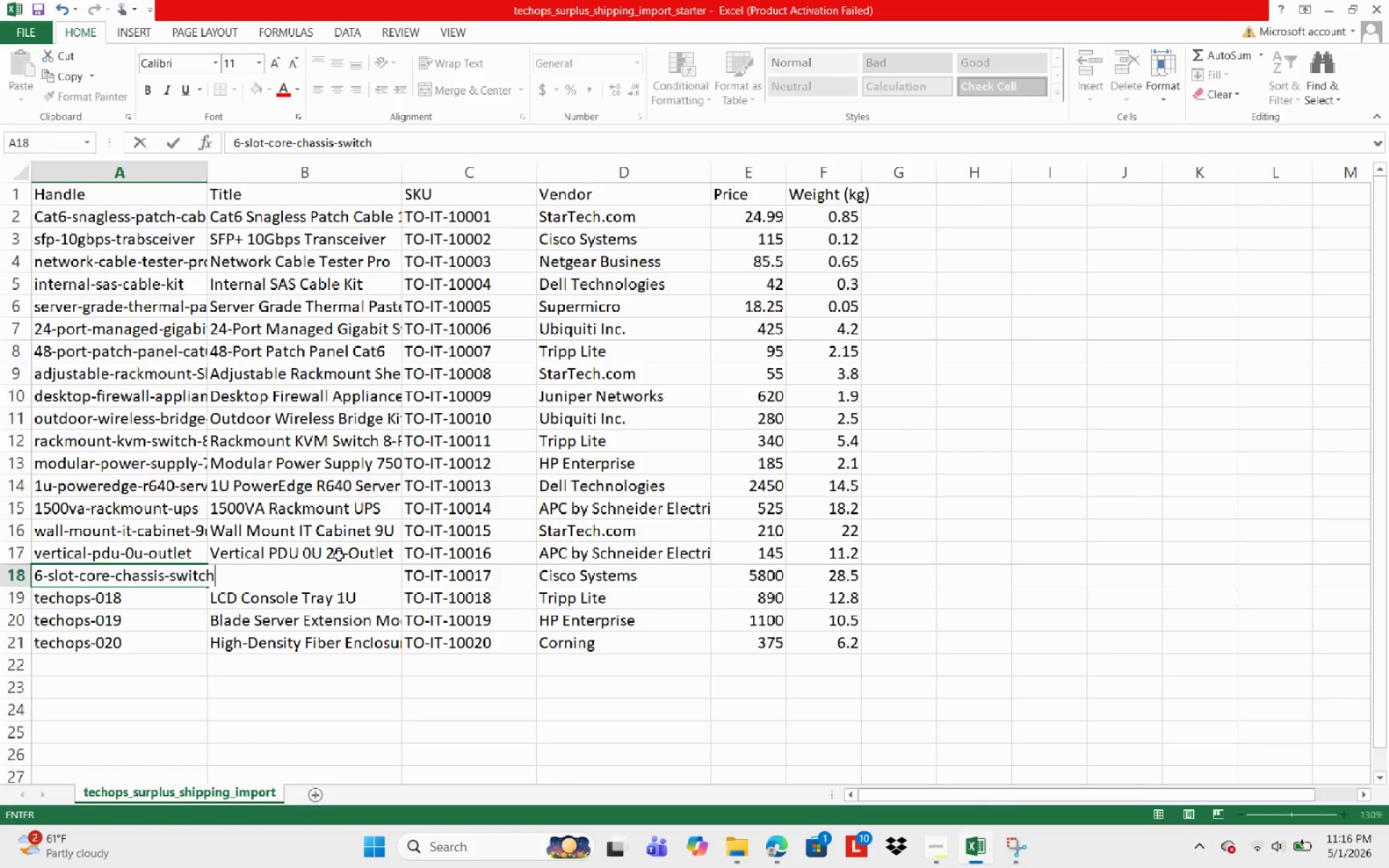 
key(NumpadEnter)
type(lcd-console-)
 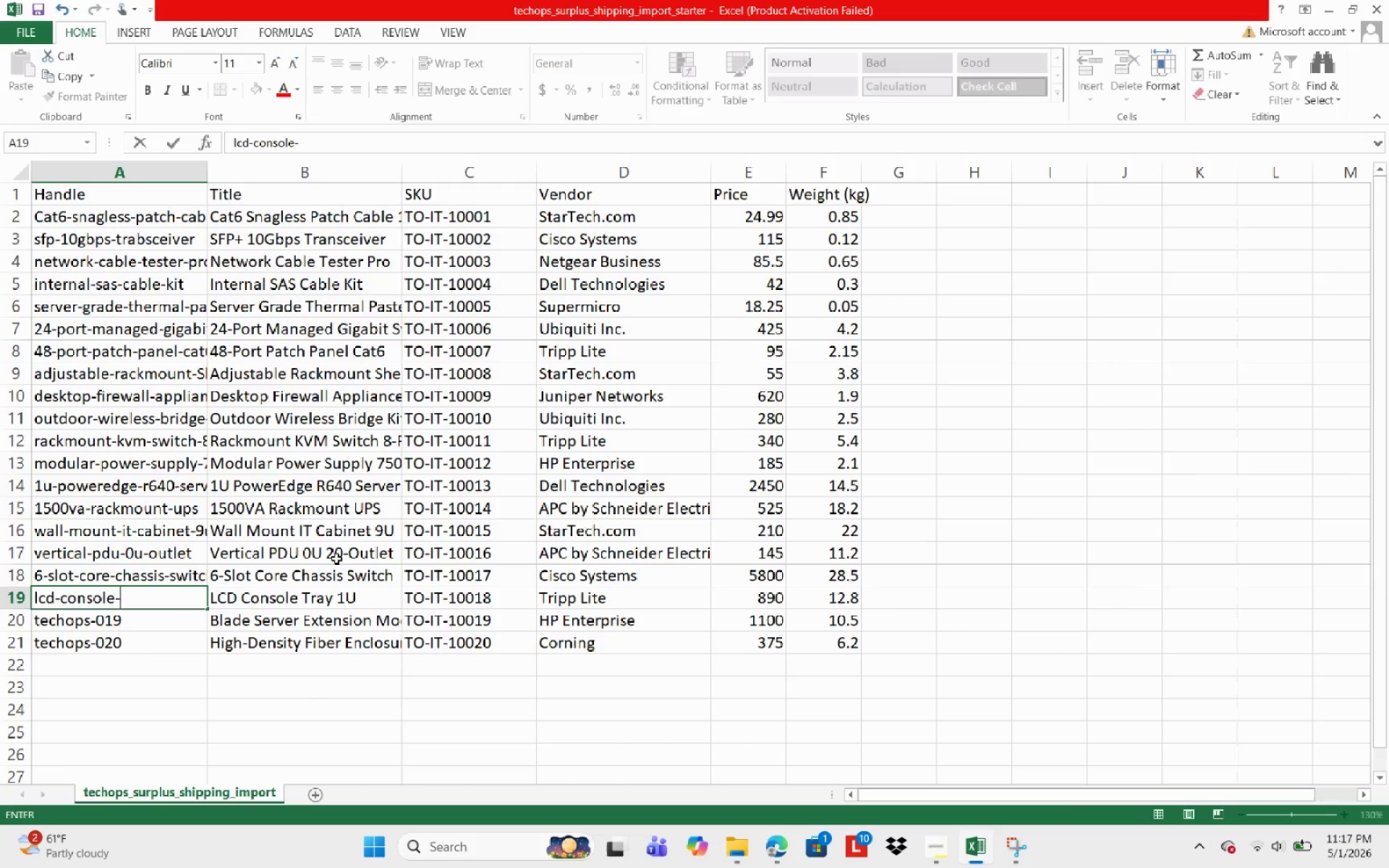 
type(tray-1u)
key(NumpadEnter)
type(blade-server-extension-module)
key(NumpadEnter)
type(g)
key(Backspace)
type(high*-)
key(Backspace)
key(Backspace)
type(-density-fiber-enclosure)
key(NumpadEnter)
 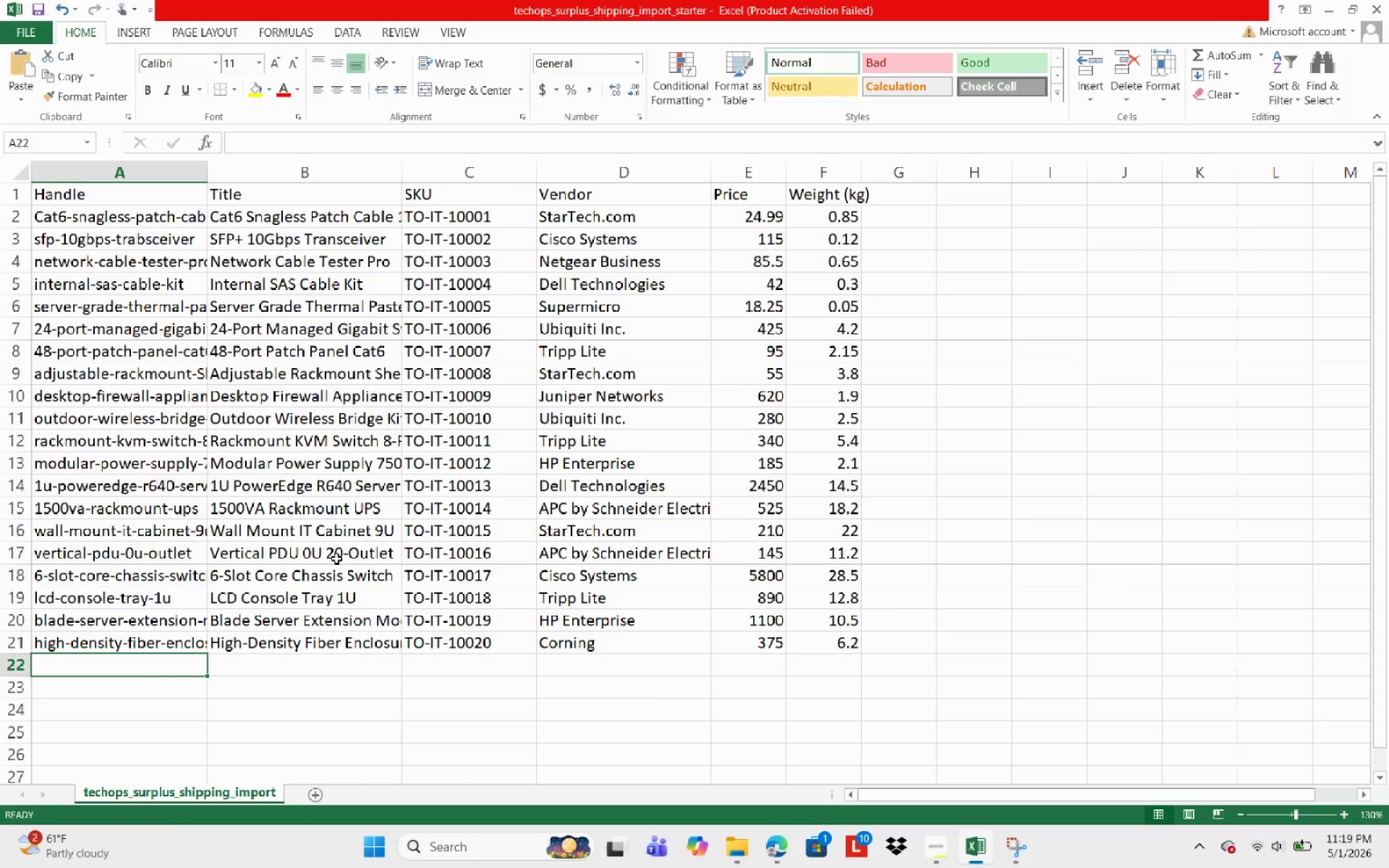 
wait(88.36)
 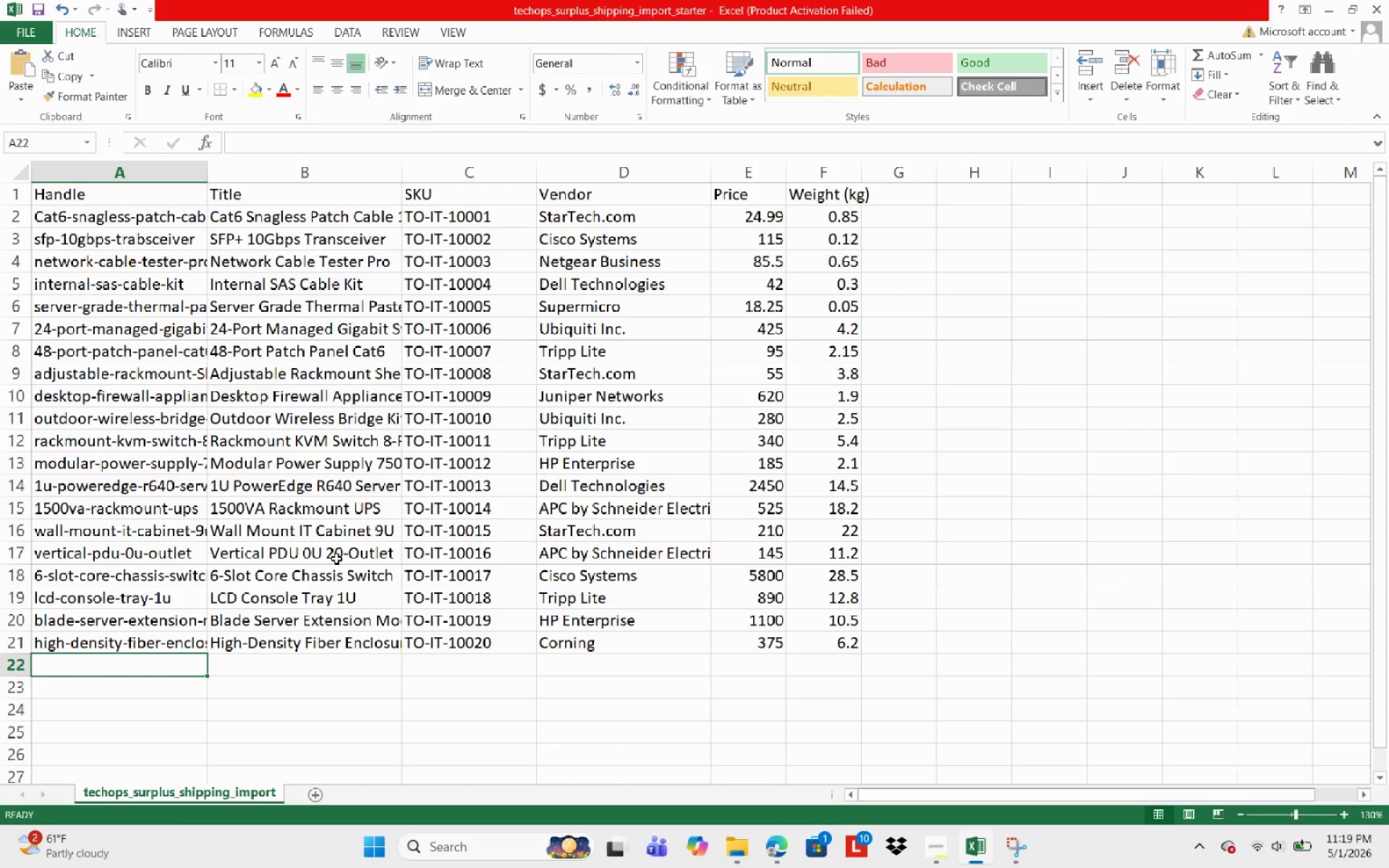 
scroll: coordinate [400, 671], scroll_direction: up, amount: 6.0
 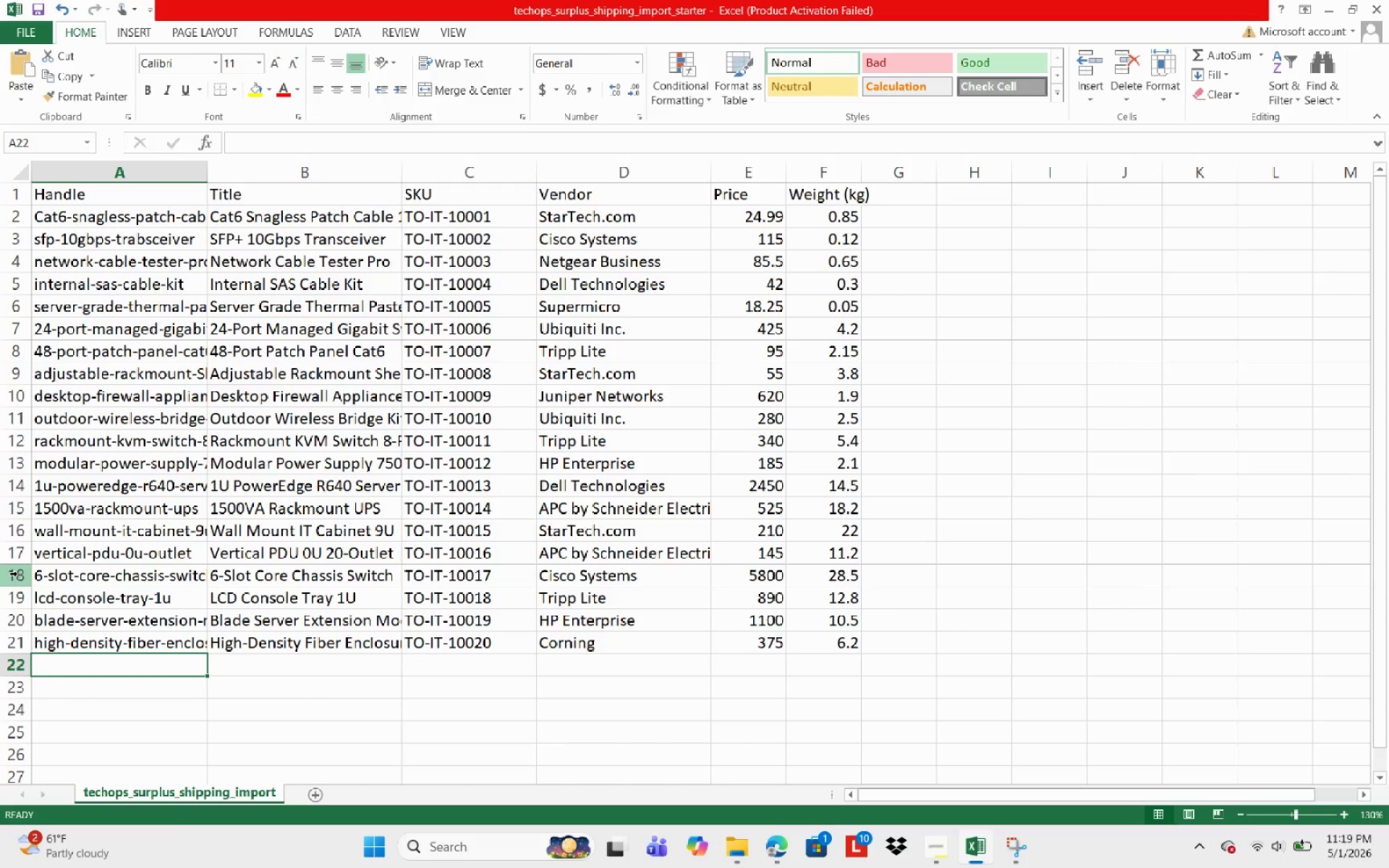 
wait(43.34)
 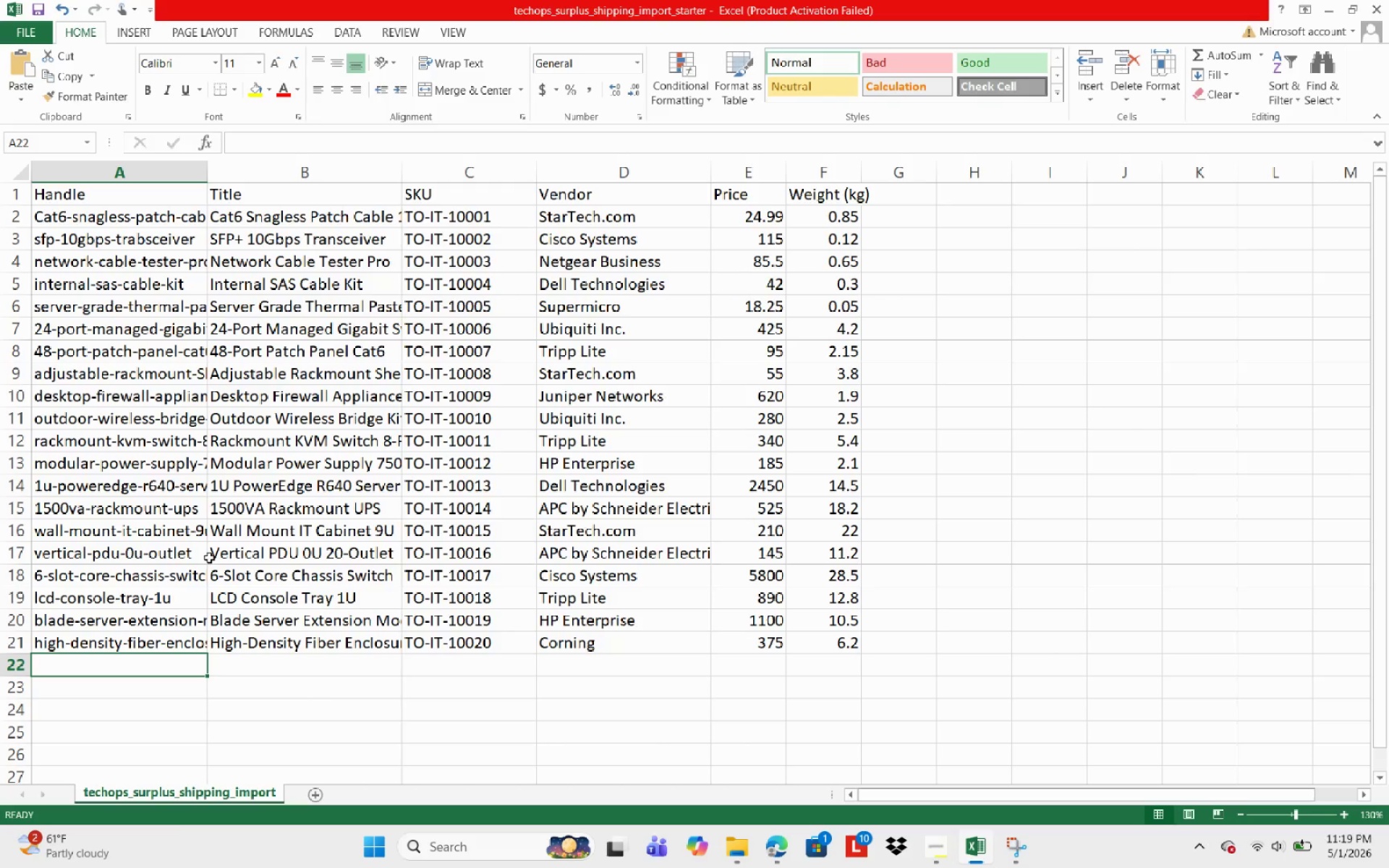 
type(SEO Title)
key(NumpadEnter)
type(car)
key(Backspace)
type(t6-)
key(Backspace)
type( Snagless Patch Cable 100)
 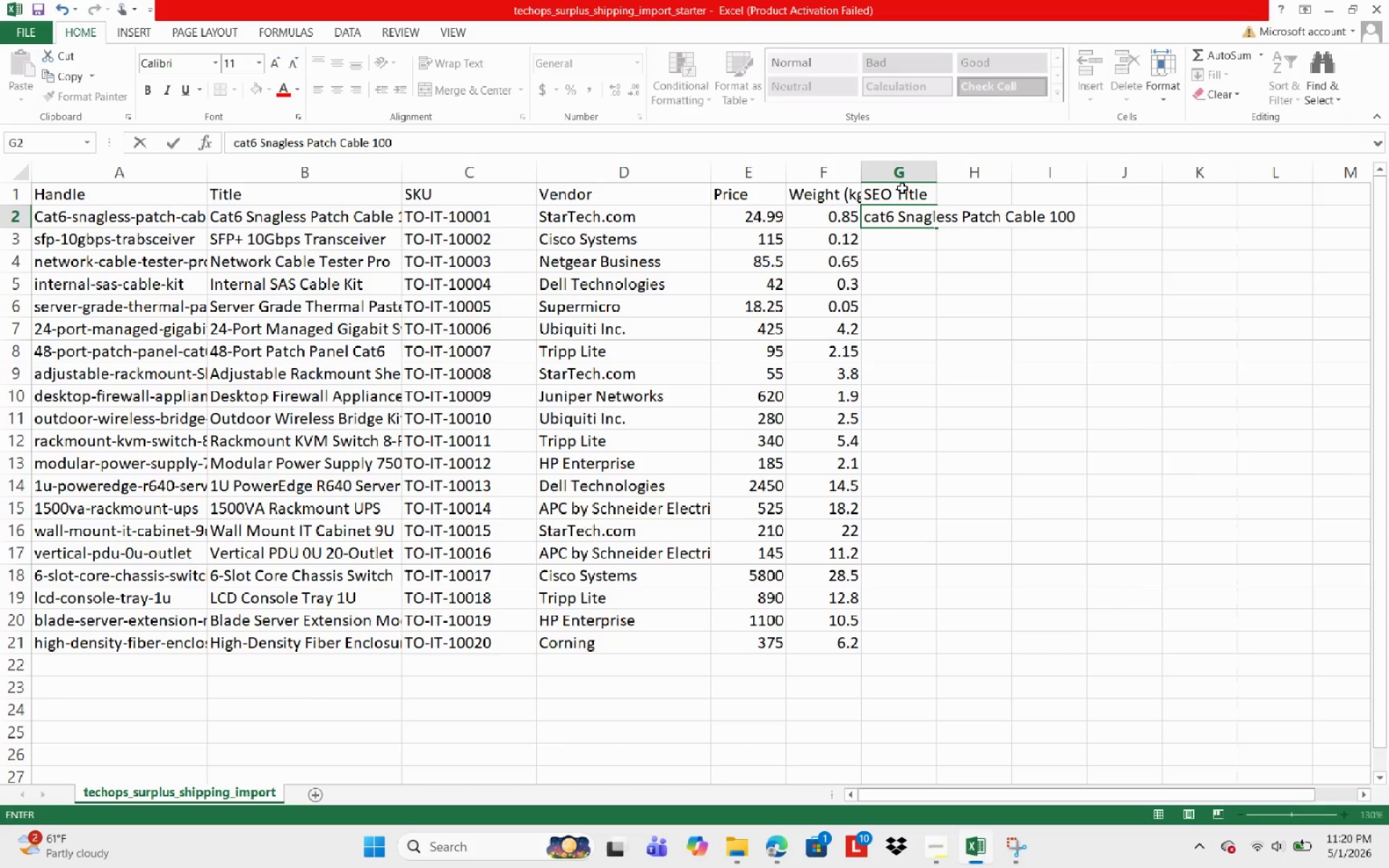 
type(0)
key(Backspace)
type(ft | )
 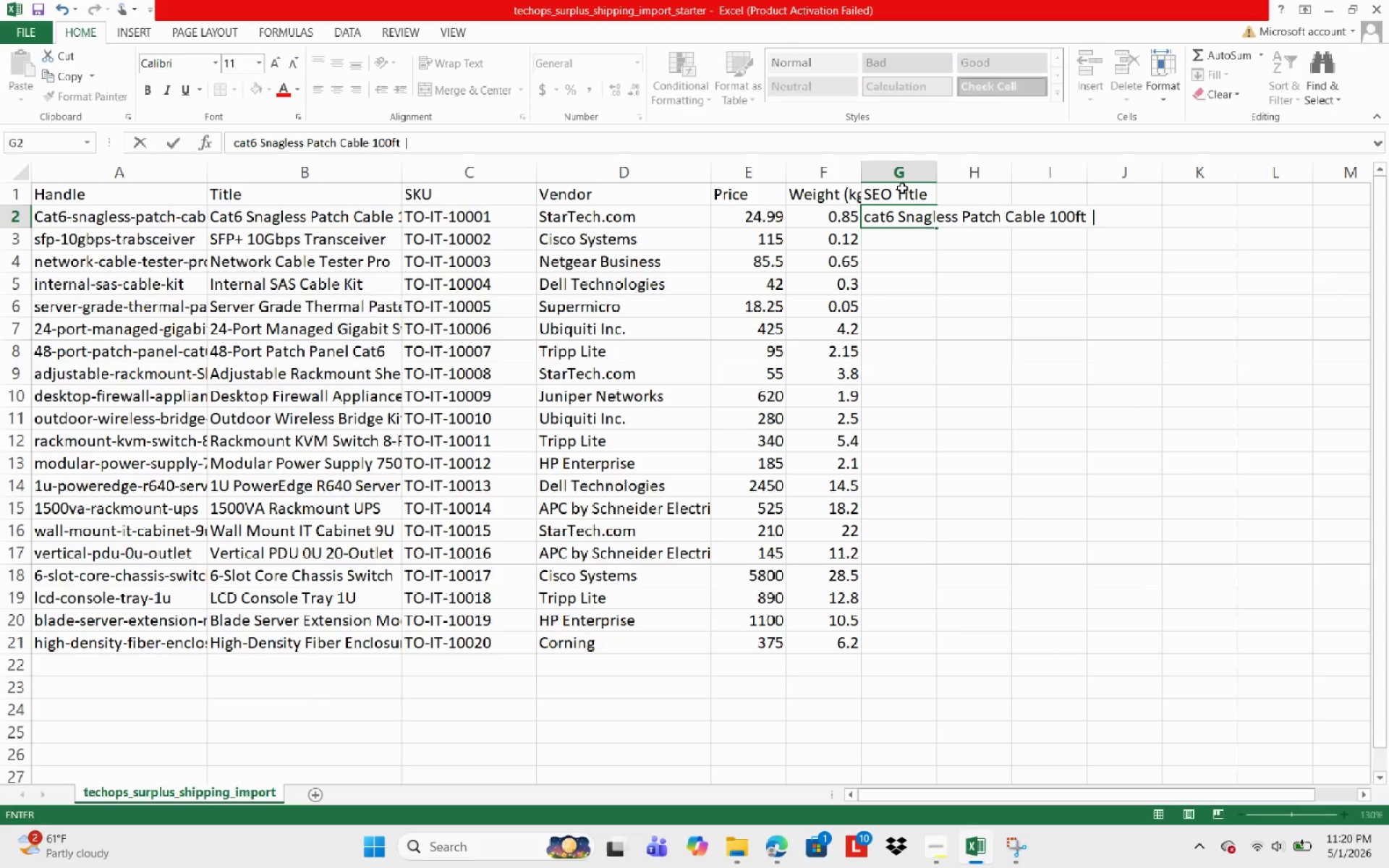 
type(TechOps Surplus IT Hardware)
key(NumpadEnter)
type(SFR)
key(Backspace)
type(P+10)
key(Backspace)
key(Backspace)
key(Backspace)
type( )
key(Backspace)
type(+ [End][Insert]10)
key(Escape)
 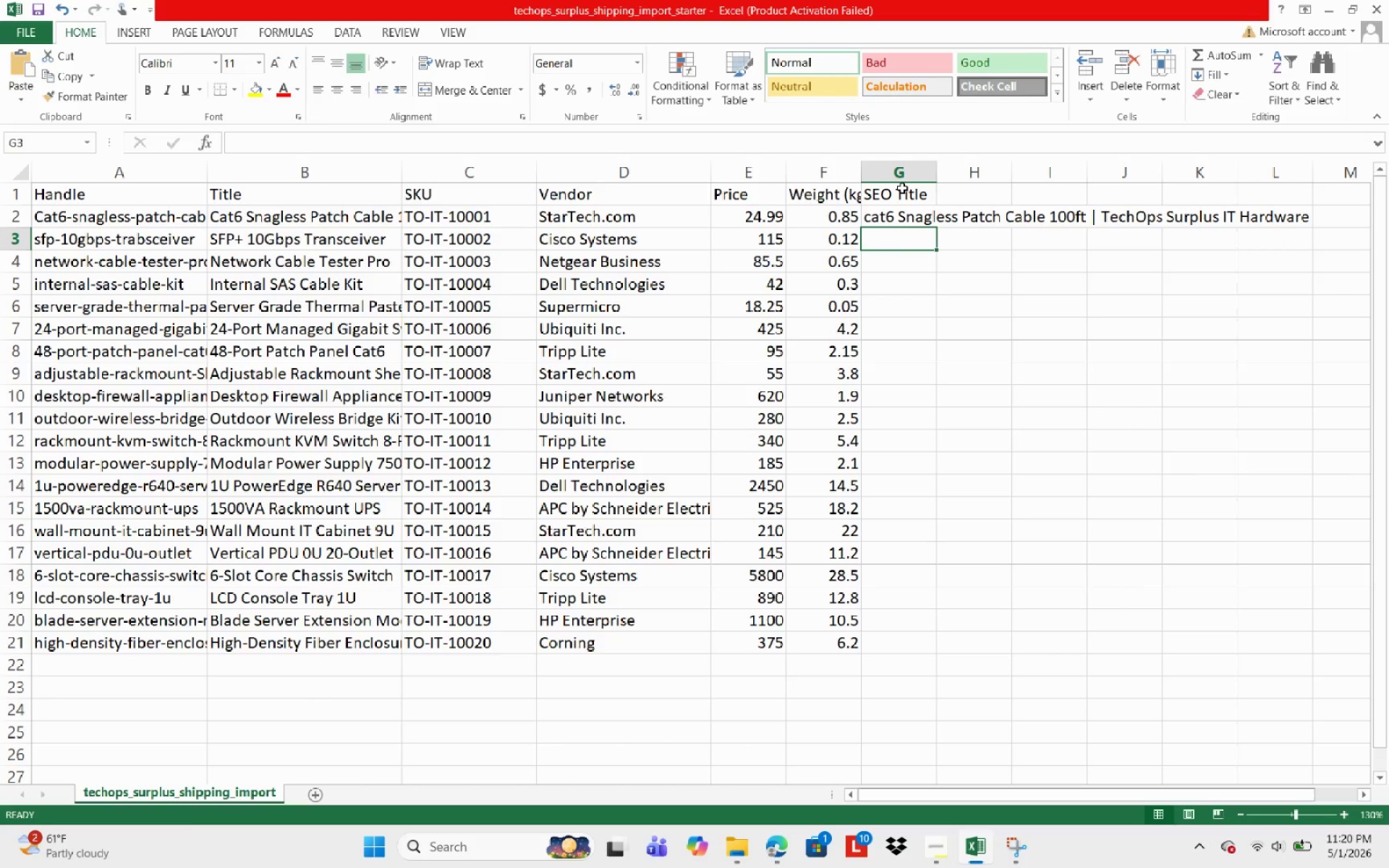 
key(Control+ControlLeft)
 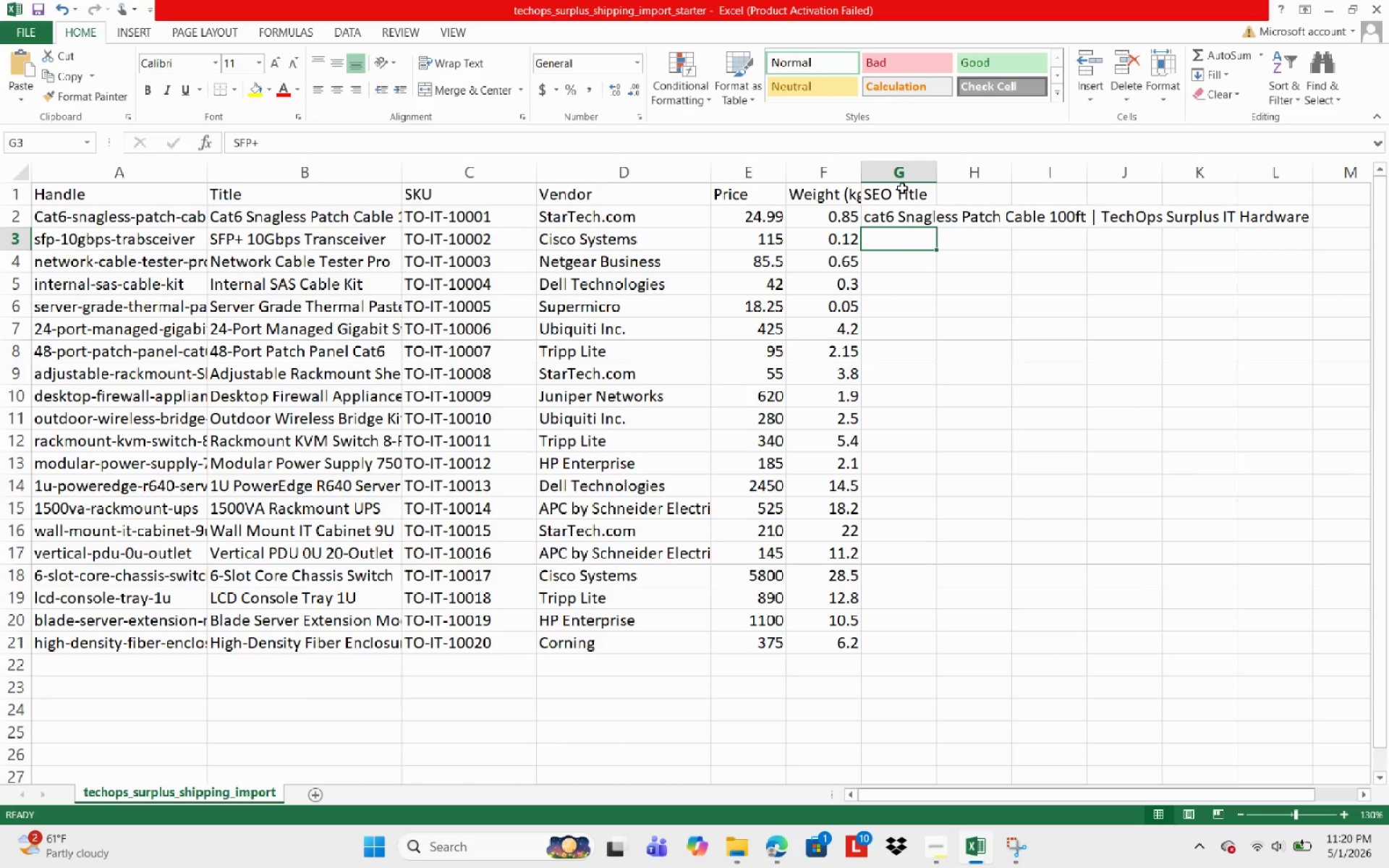 
key(Control+Z)
 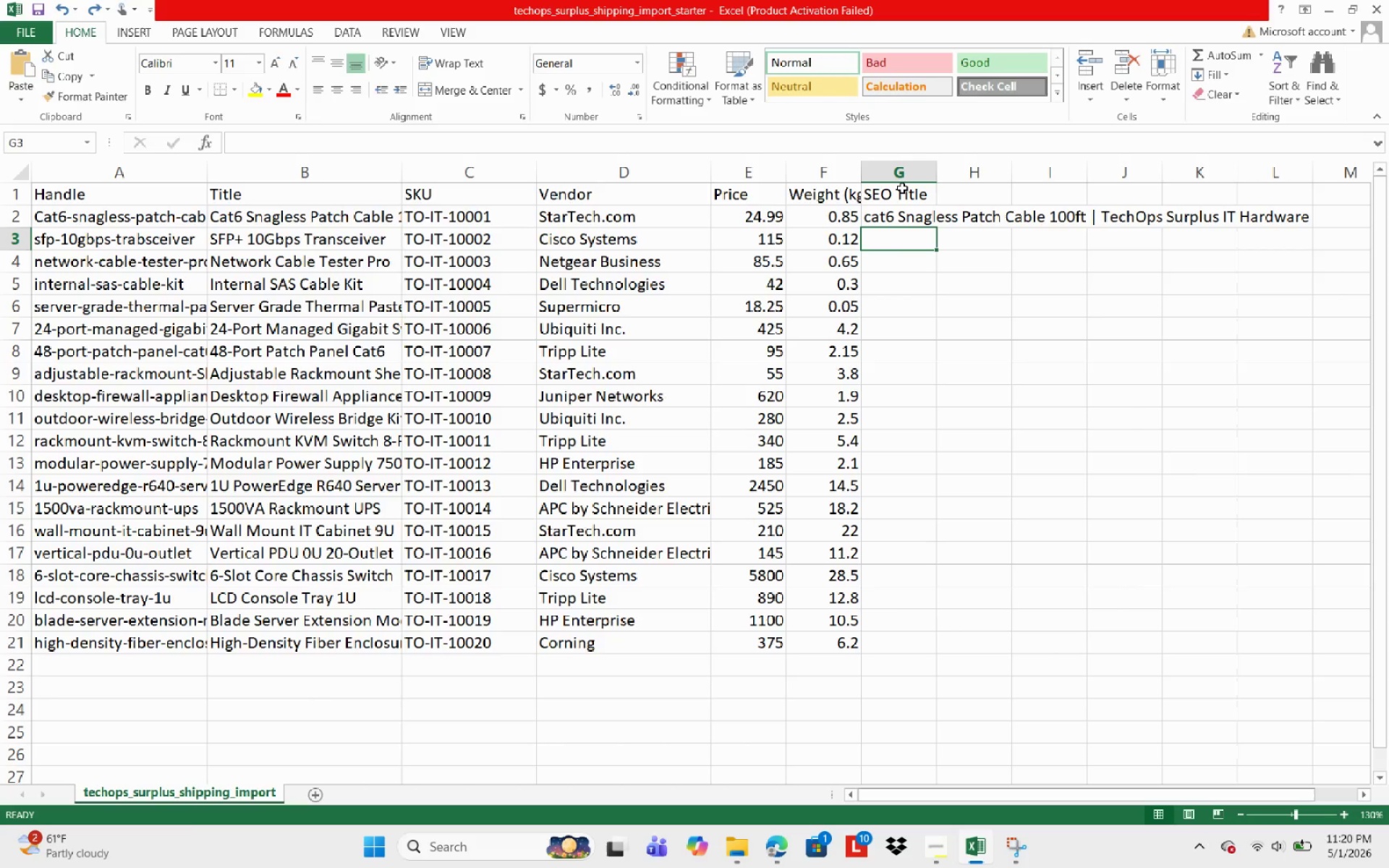 
key(Control+ControlLeft)
 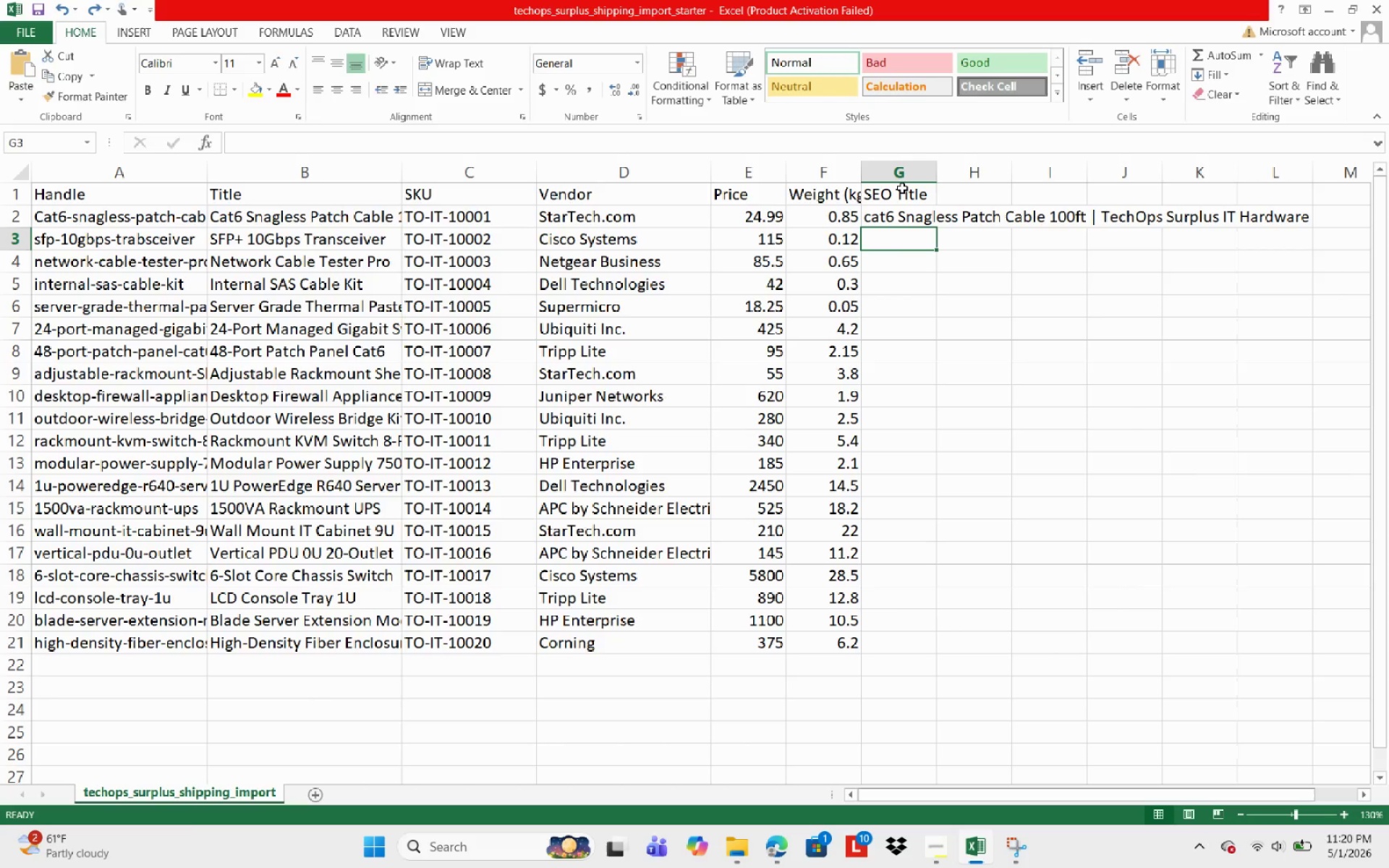 
key(Control+Z)
 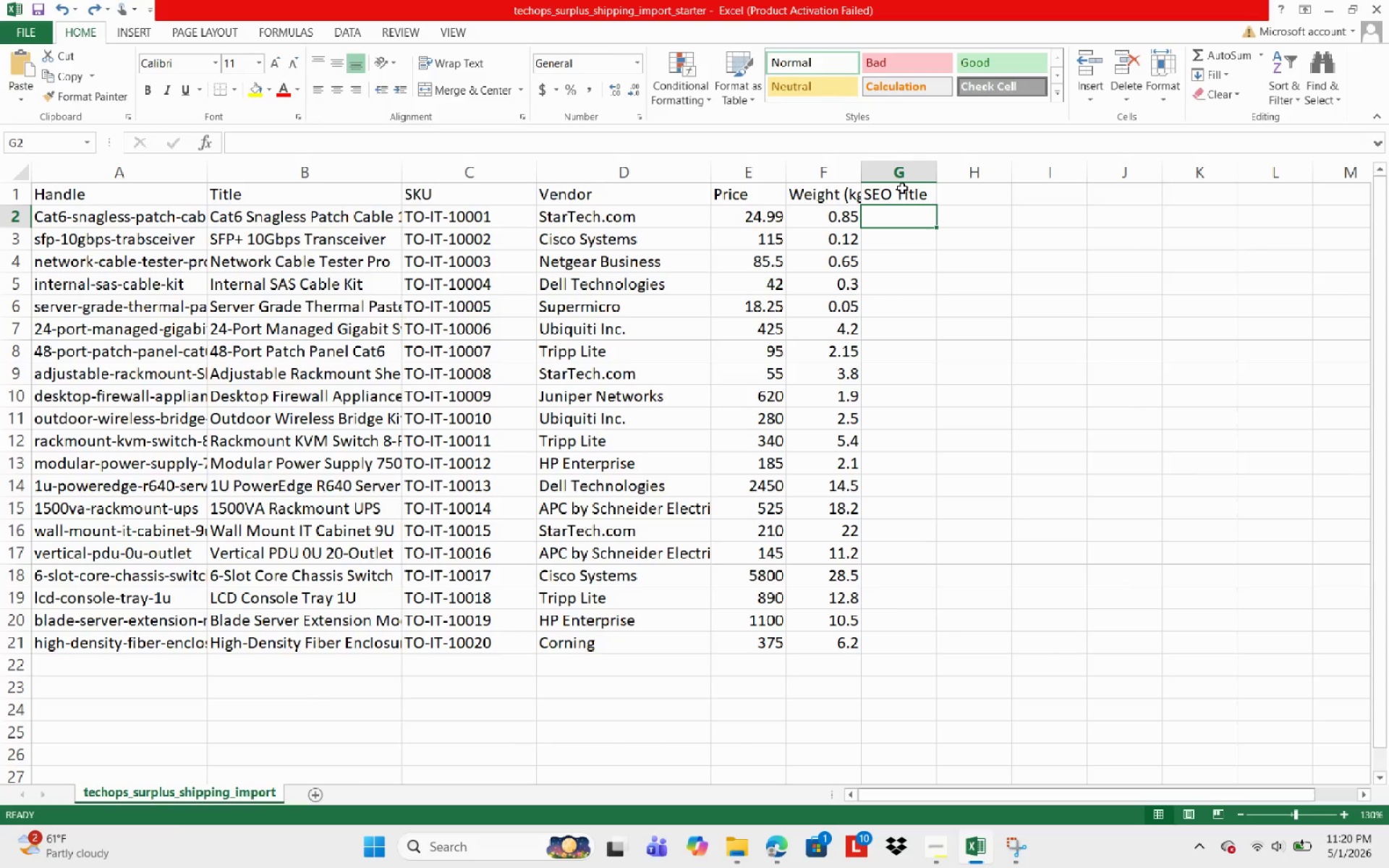 
key(Control+Shift+Z)
 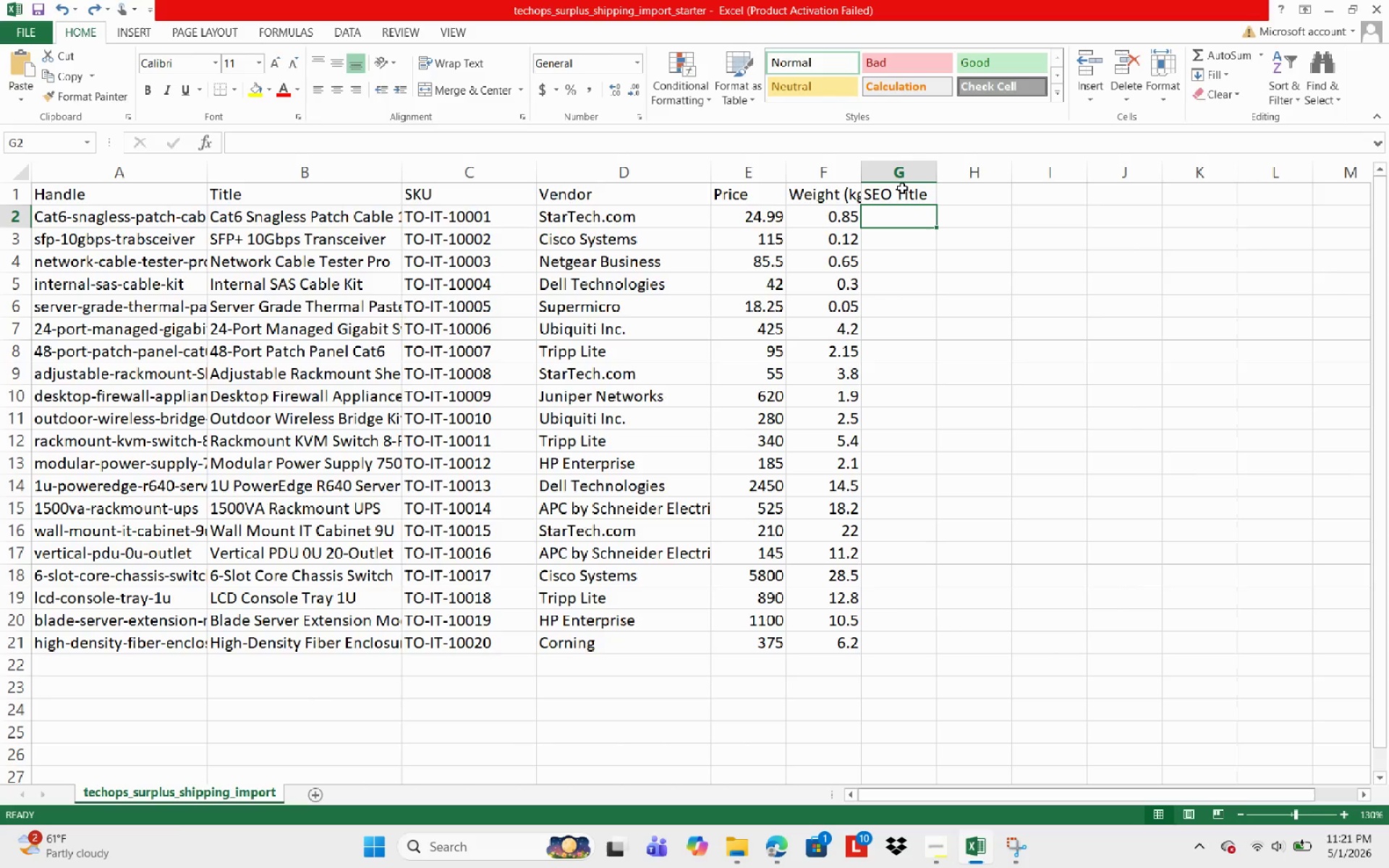 
key(Control+Y)
 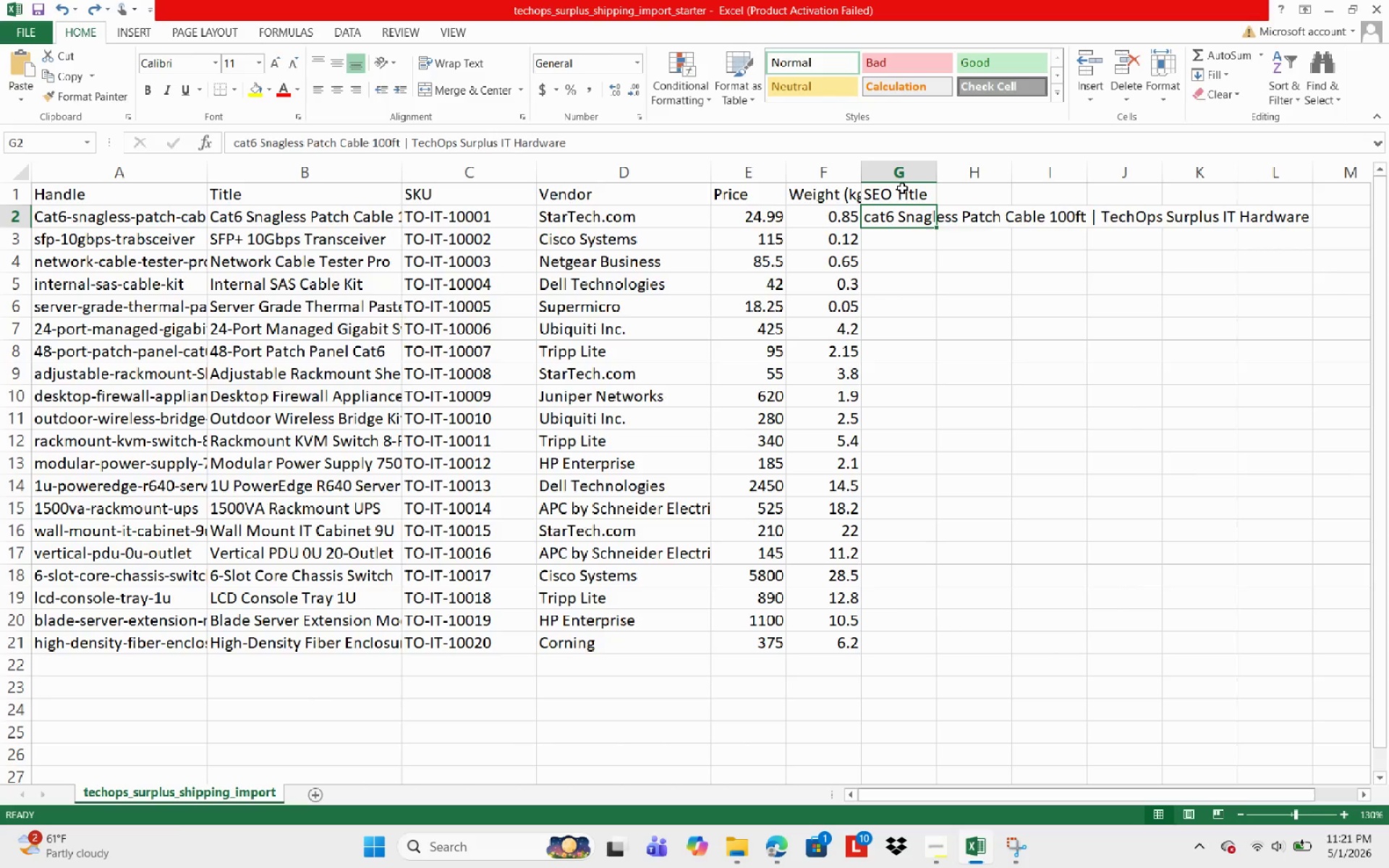 
key(Control+Y)
 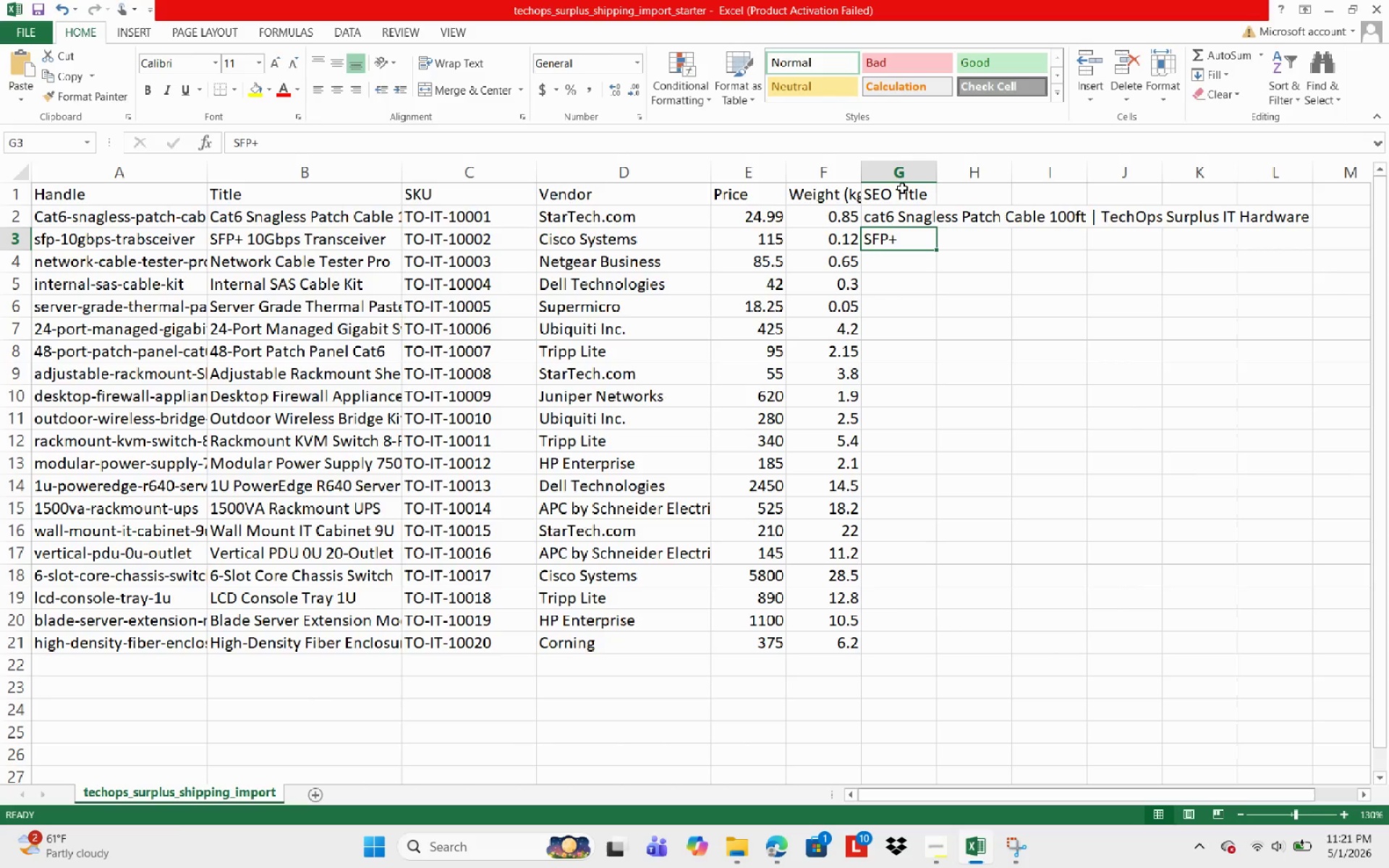 
key(Control+Y)
 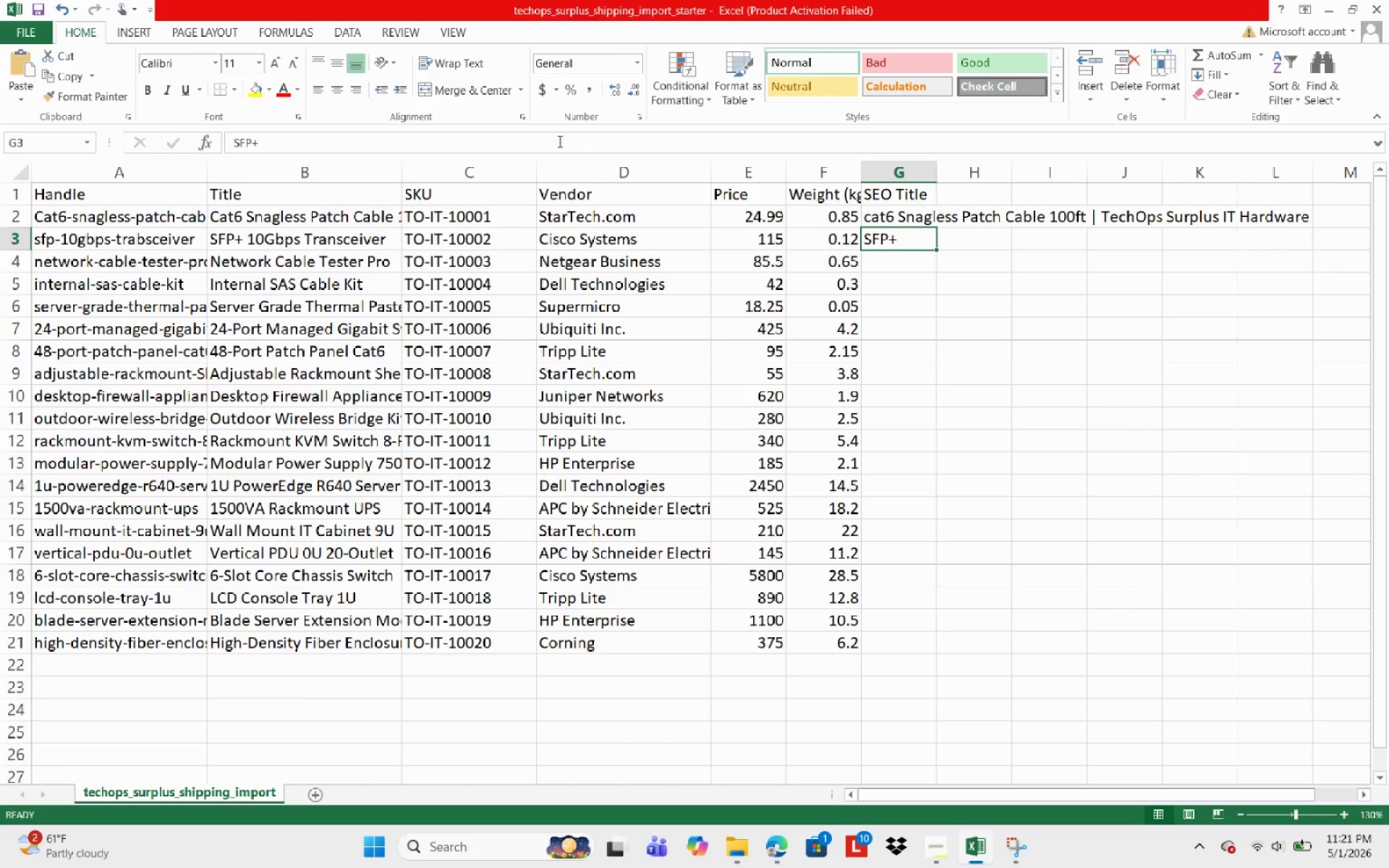 
left_click([560, 138])
 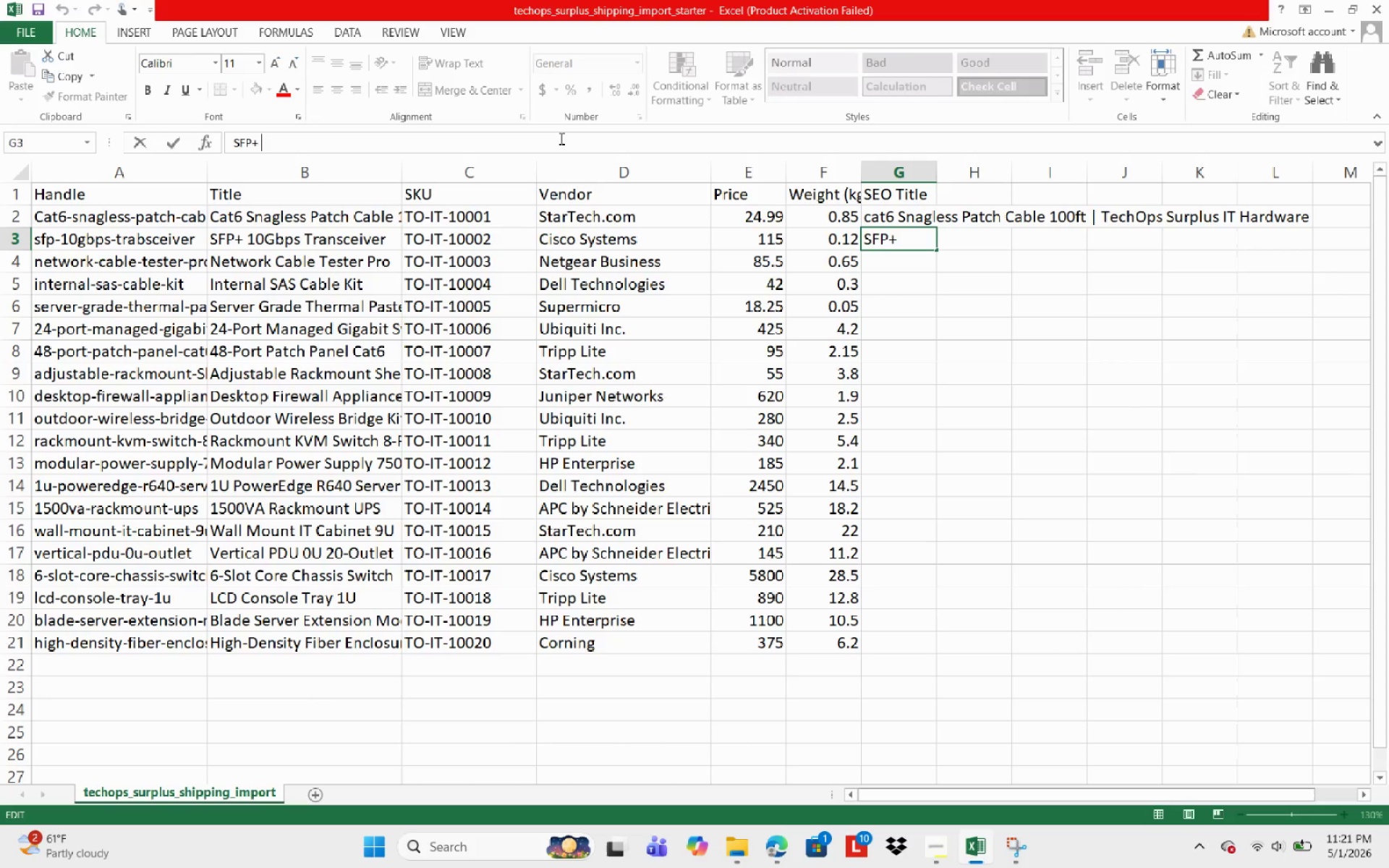 
type( )
key(Backspace)
type(10Gbps Tram)
key(Backspace)
type(nsceiver | Techops)
key(Backspace)
key(Backspace)
key(Backspace)
 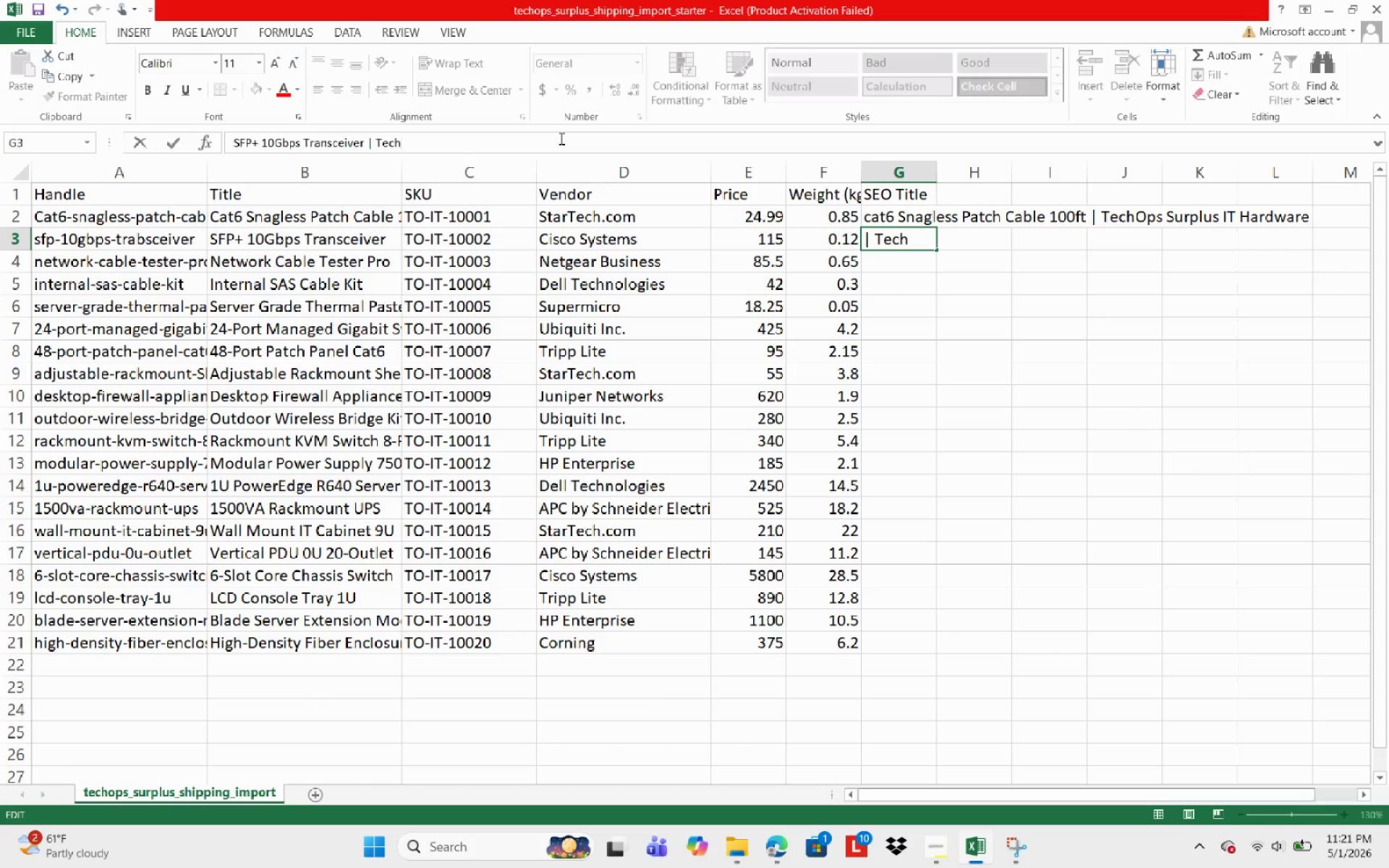 
wait(6.62)
 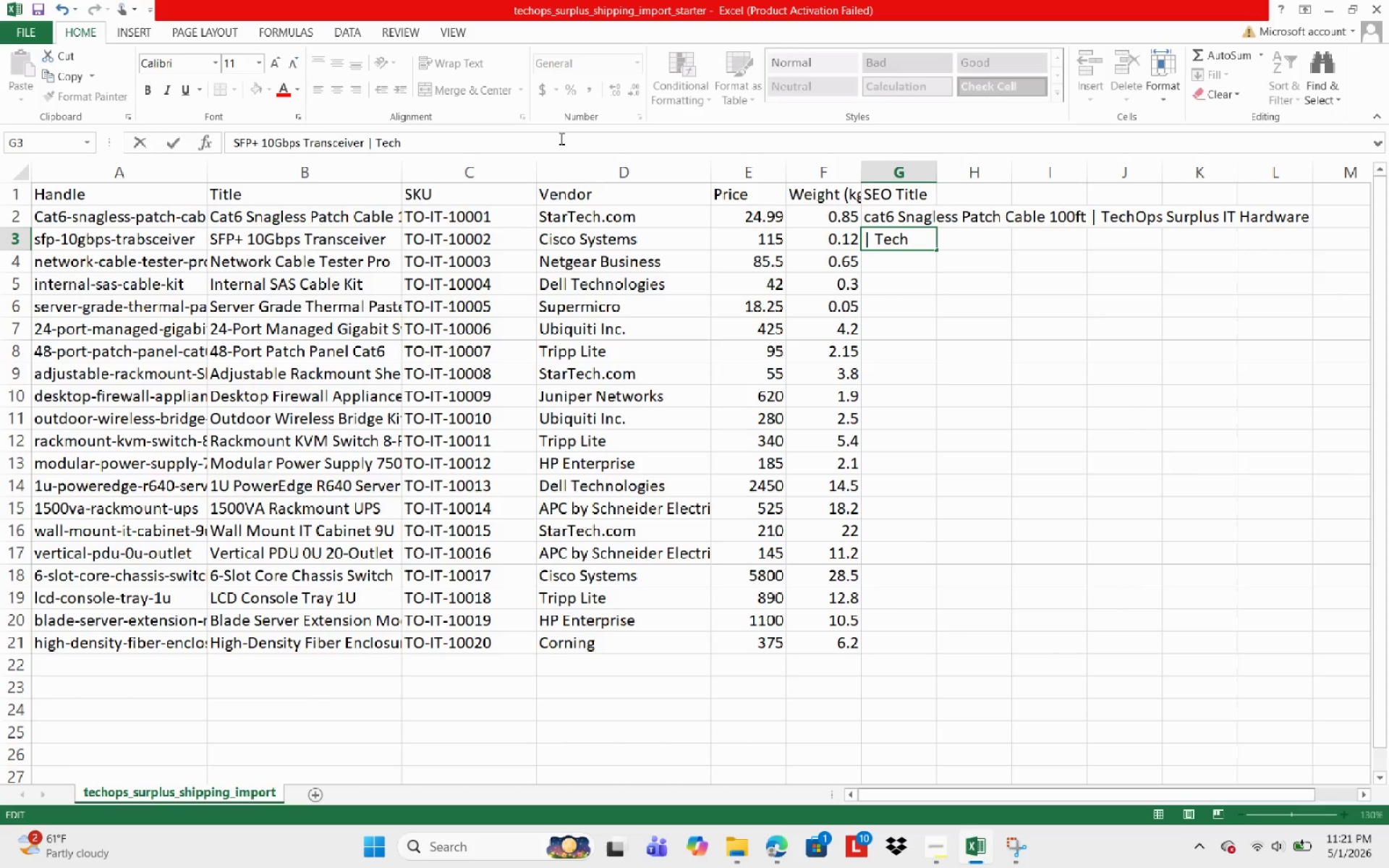 
type(Ops)
 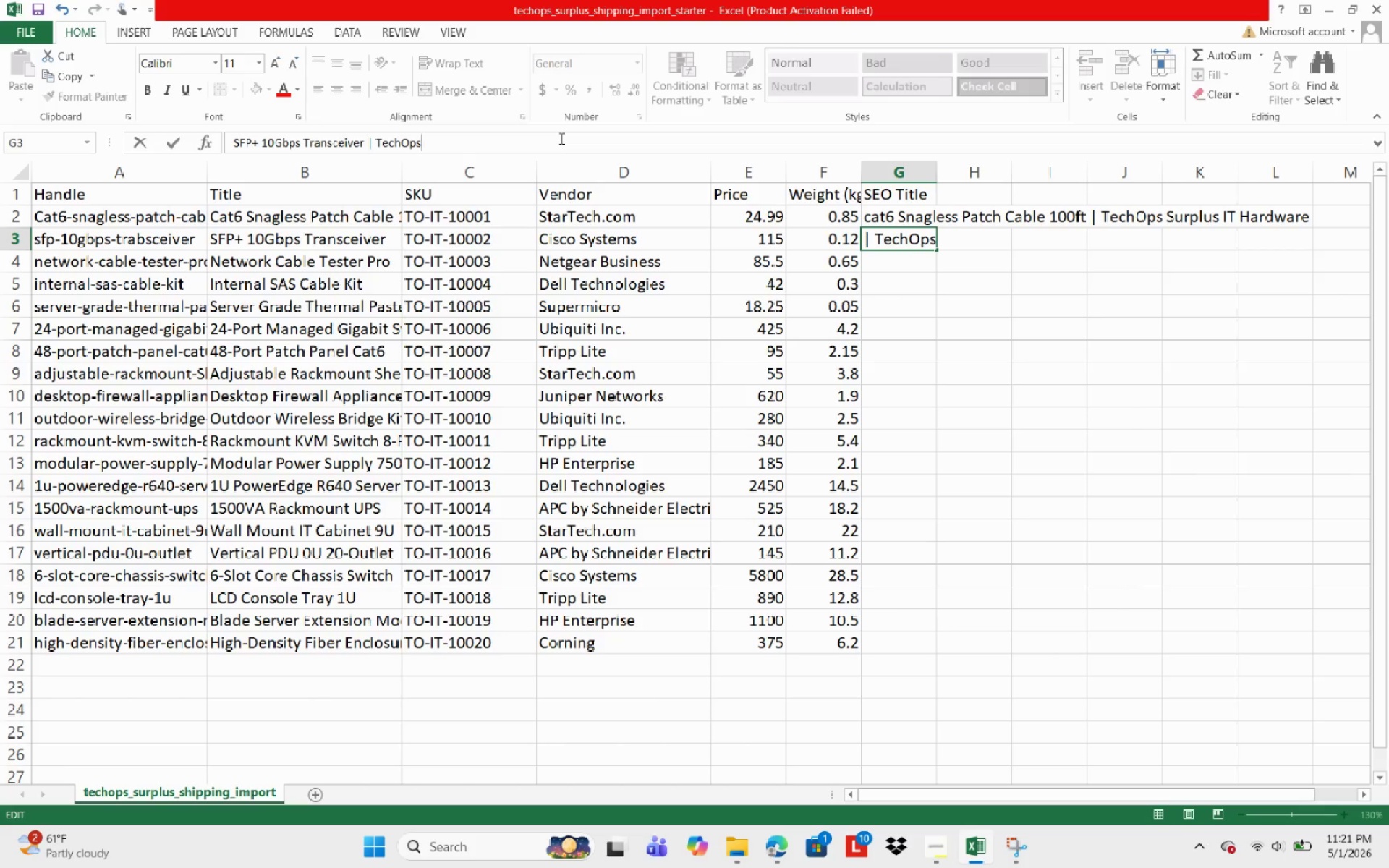 
wait(5.45)
 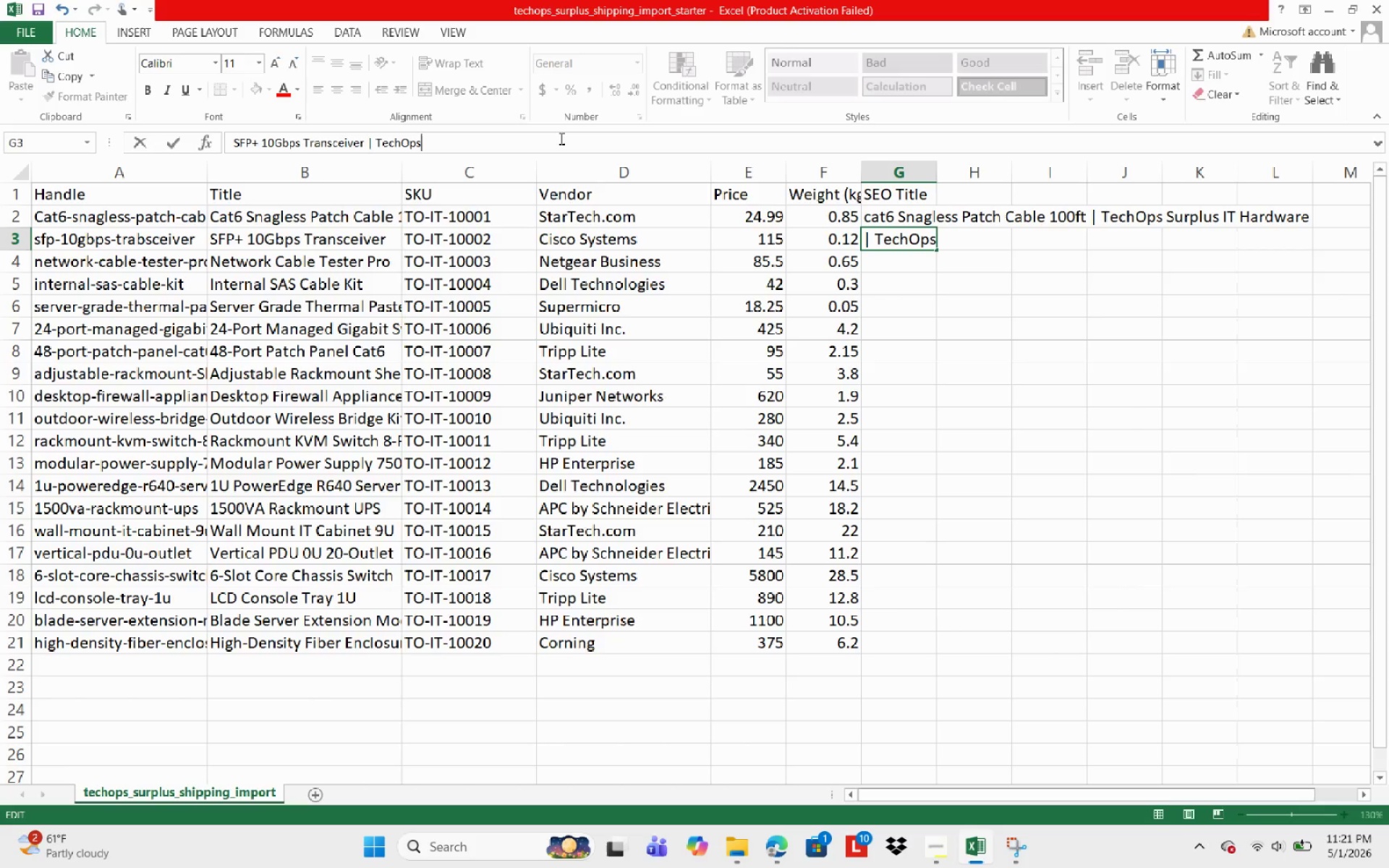 
key(Space)
 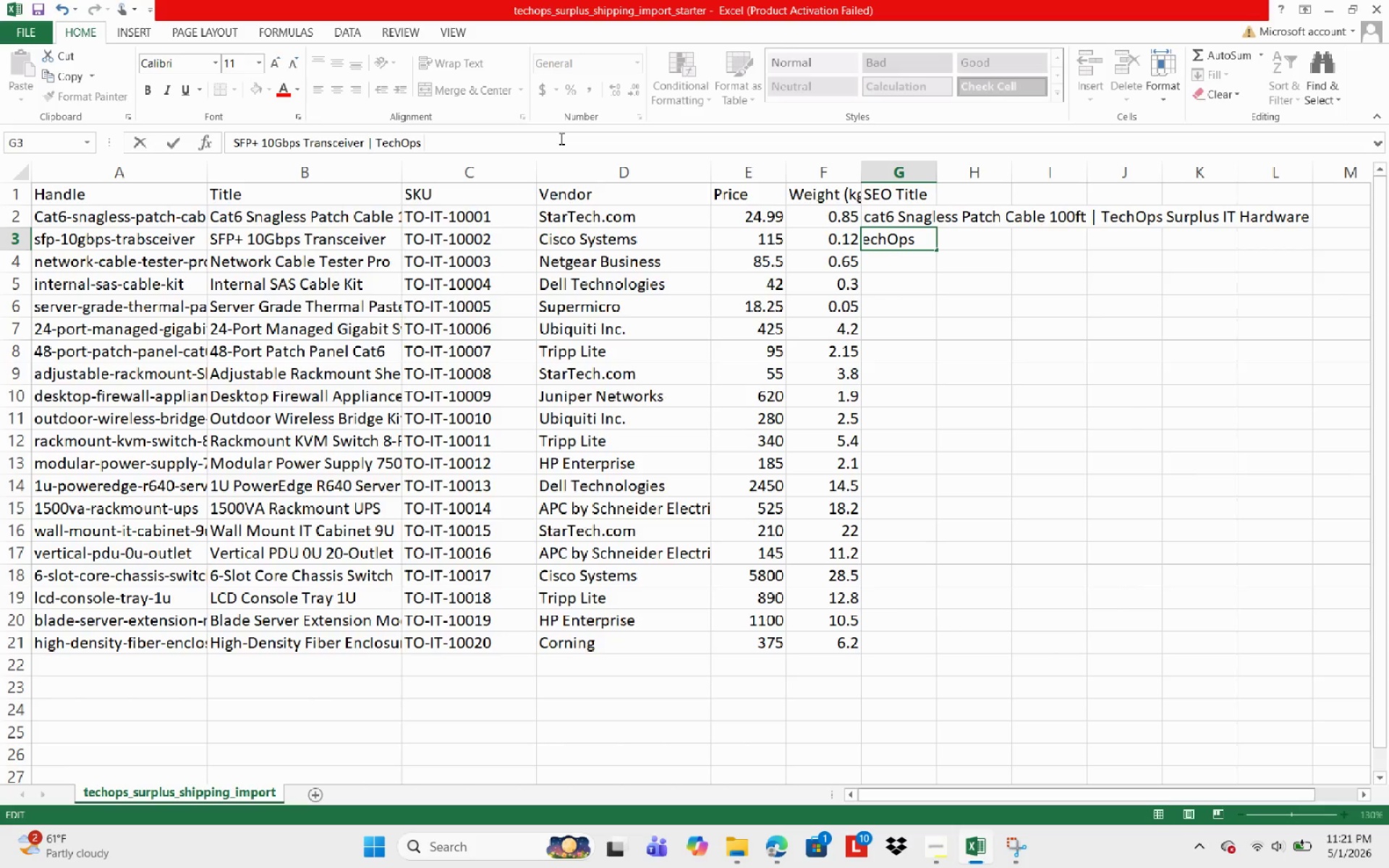 
key(Backspace)
 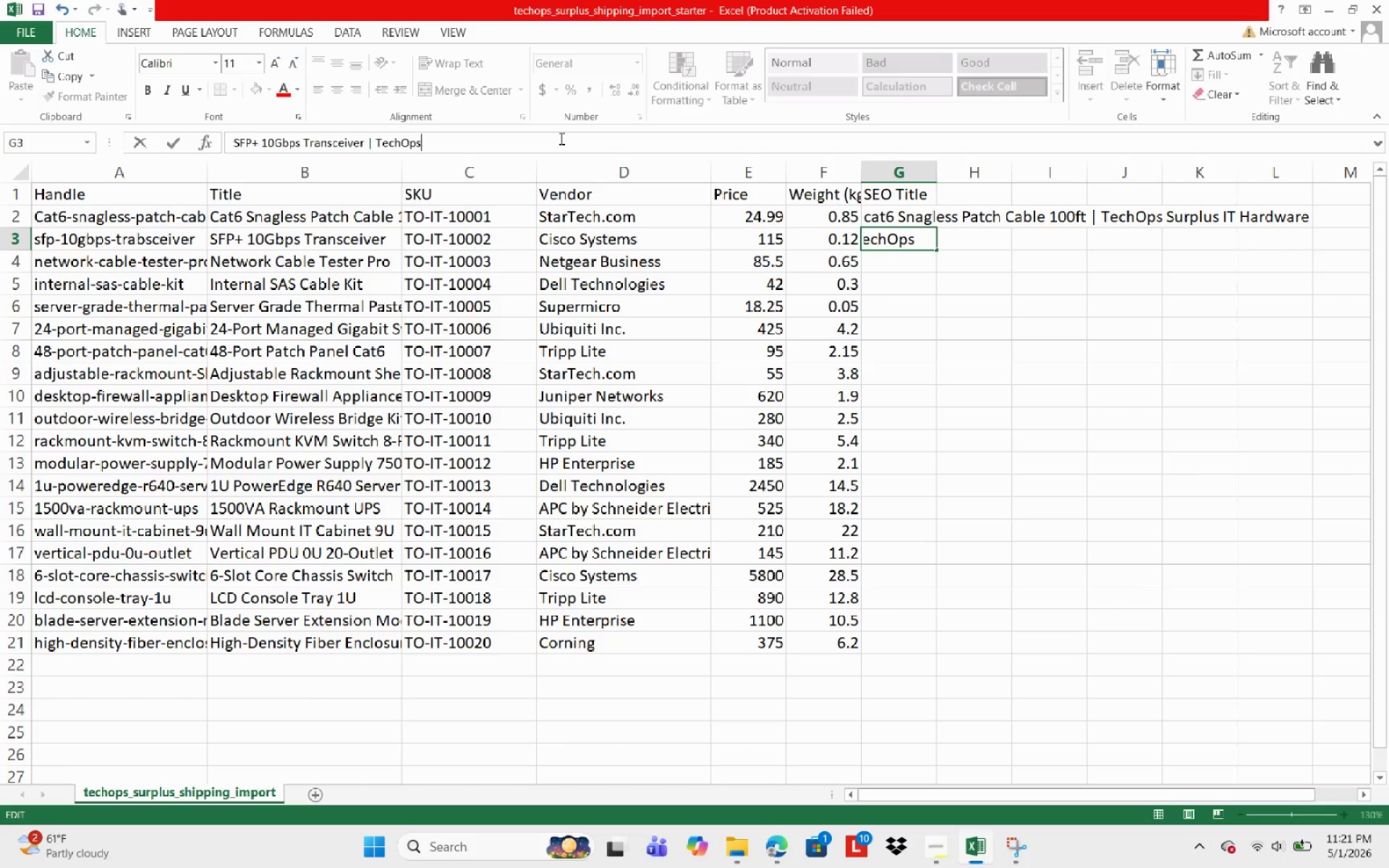 
key(Backspace)
 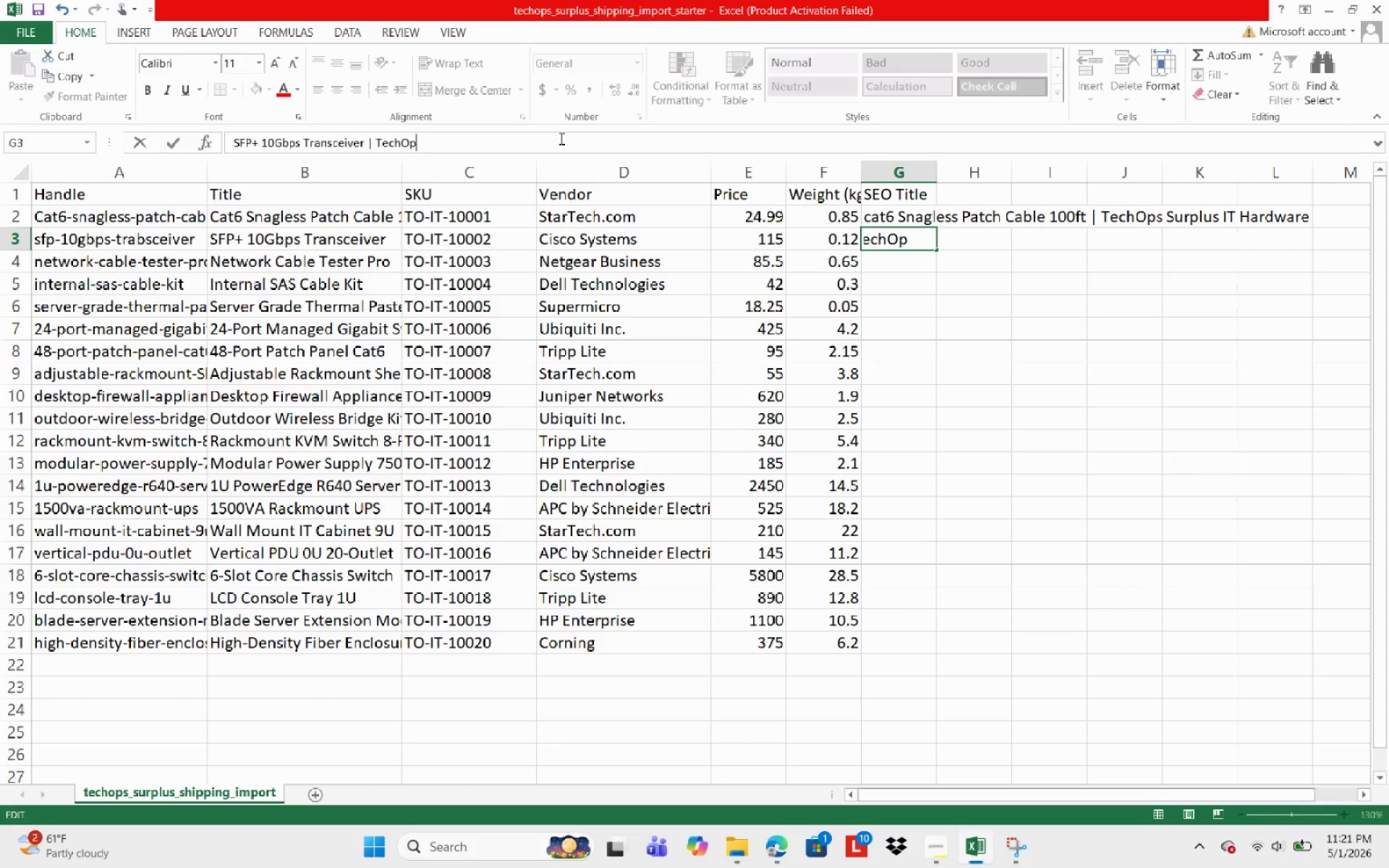 
key(Backspace)
 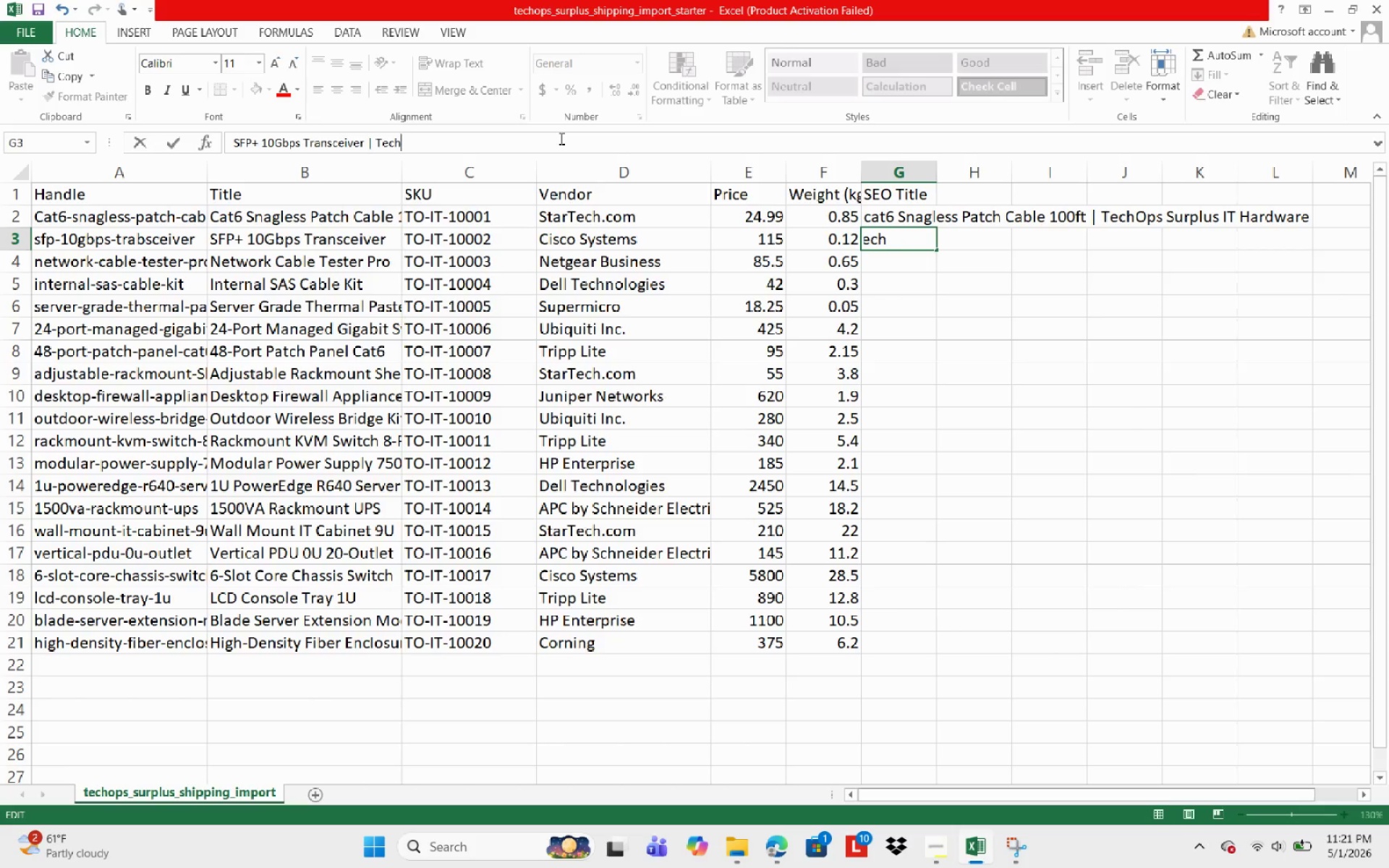 
key(Backspace)
 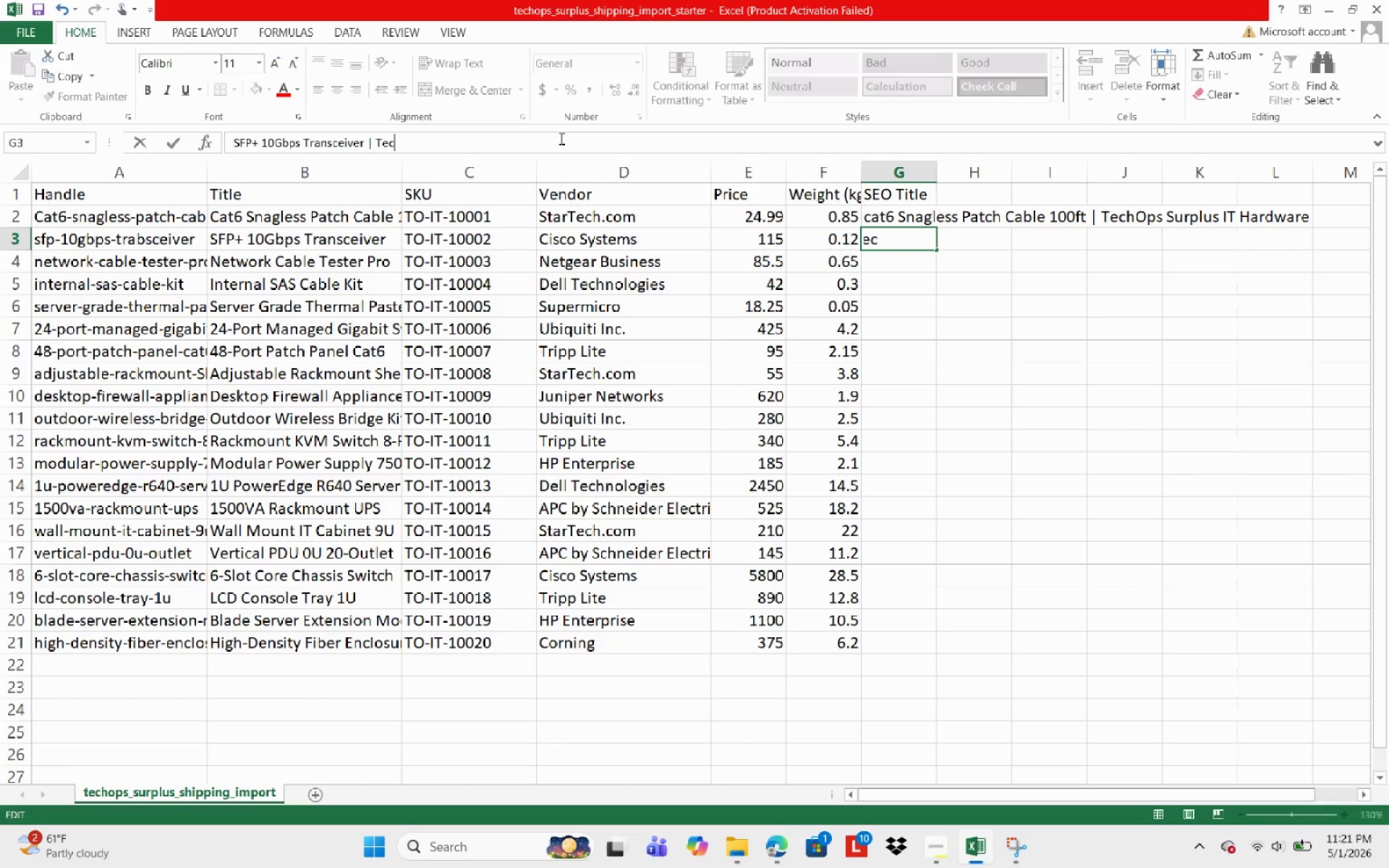 
key(Backspace)
 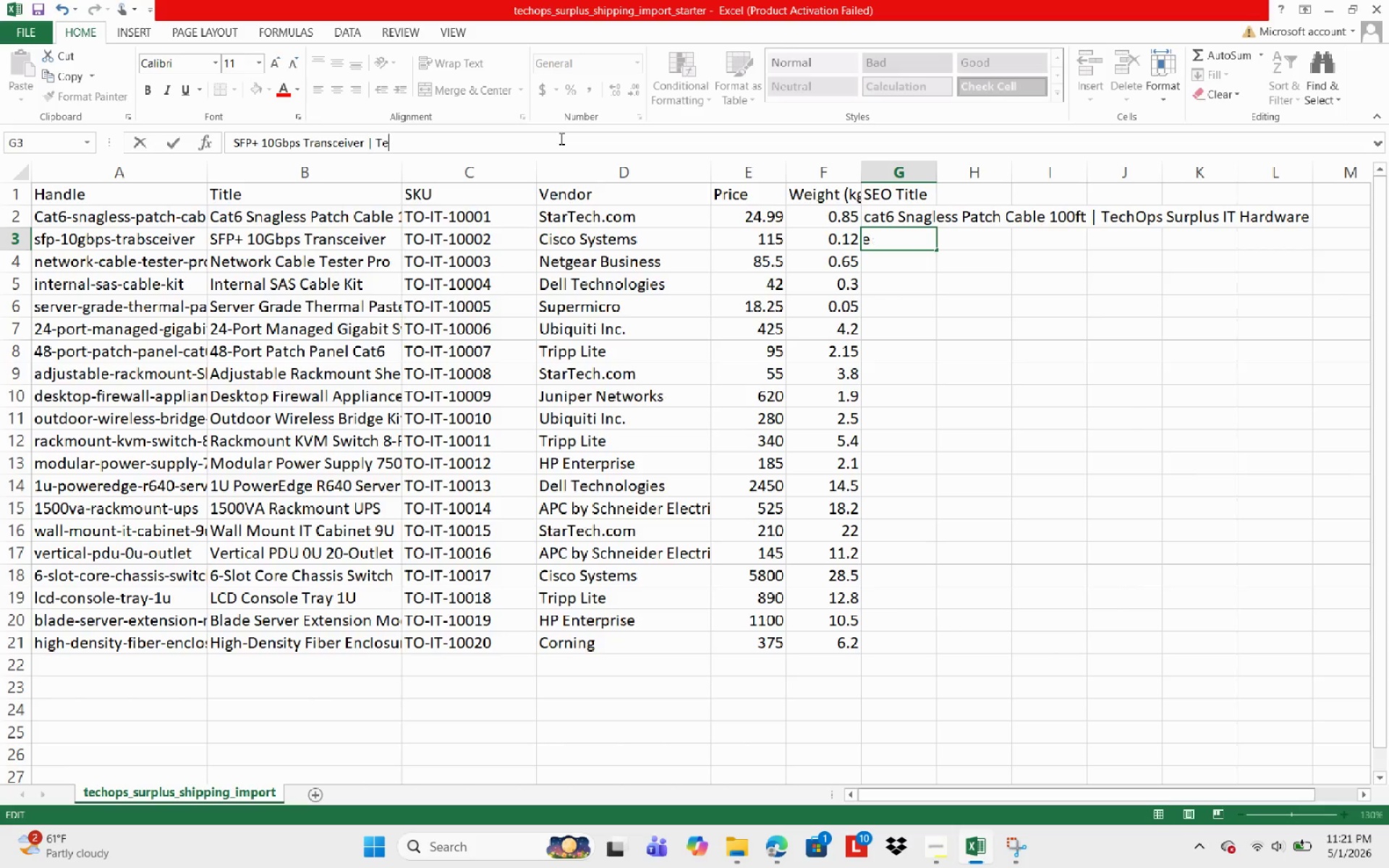 
key(Backspace)
 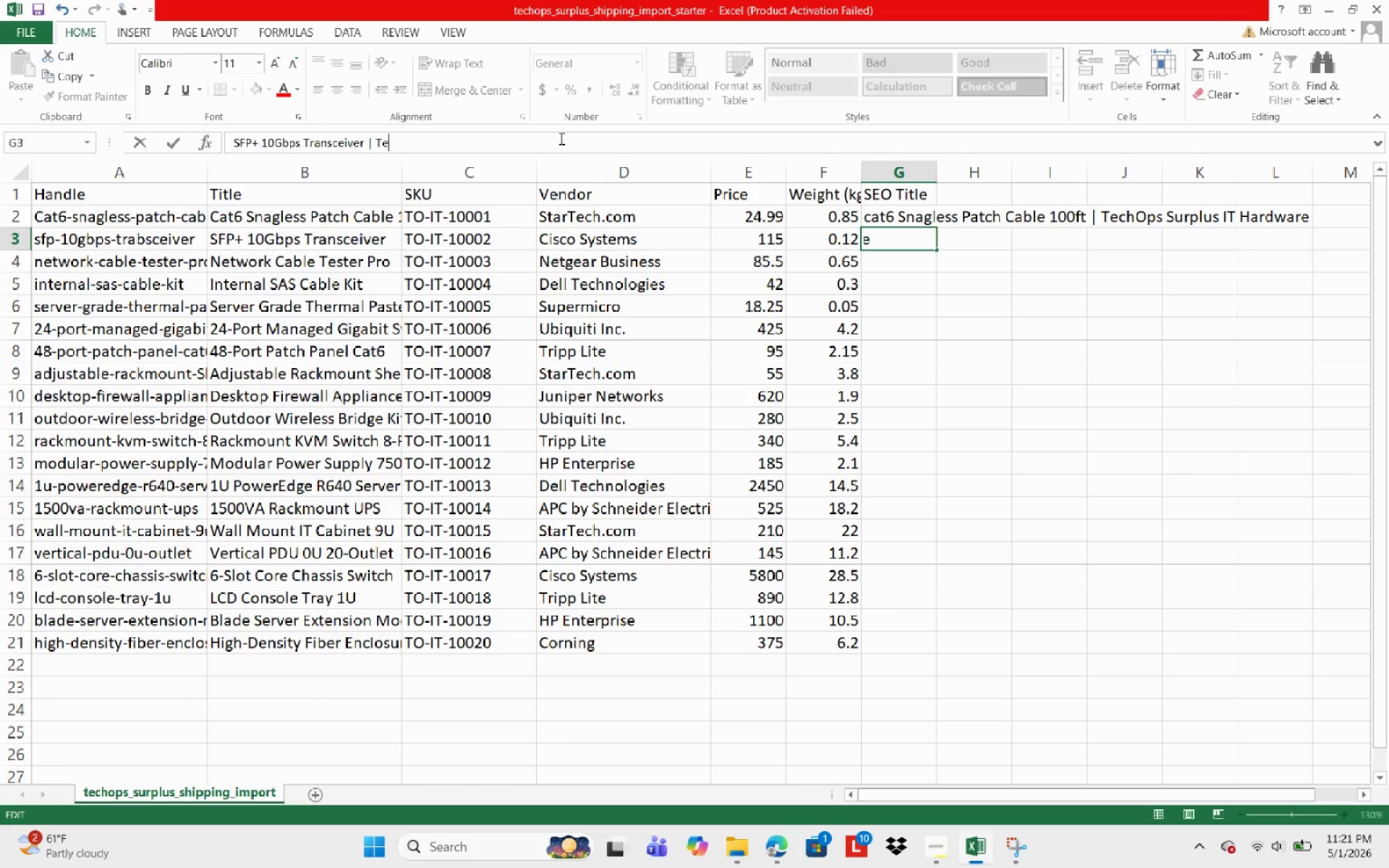 
key(Backspace)
 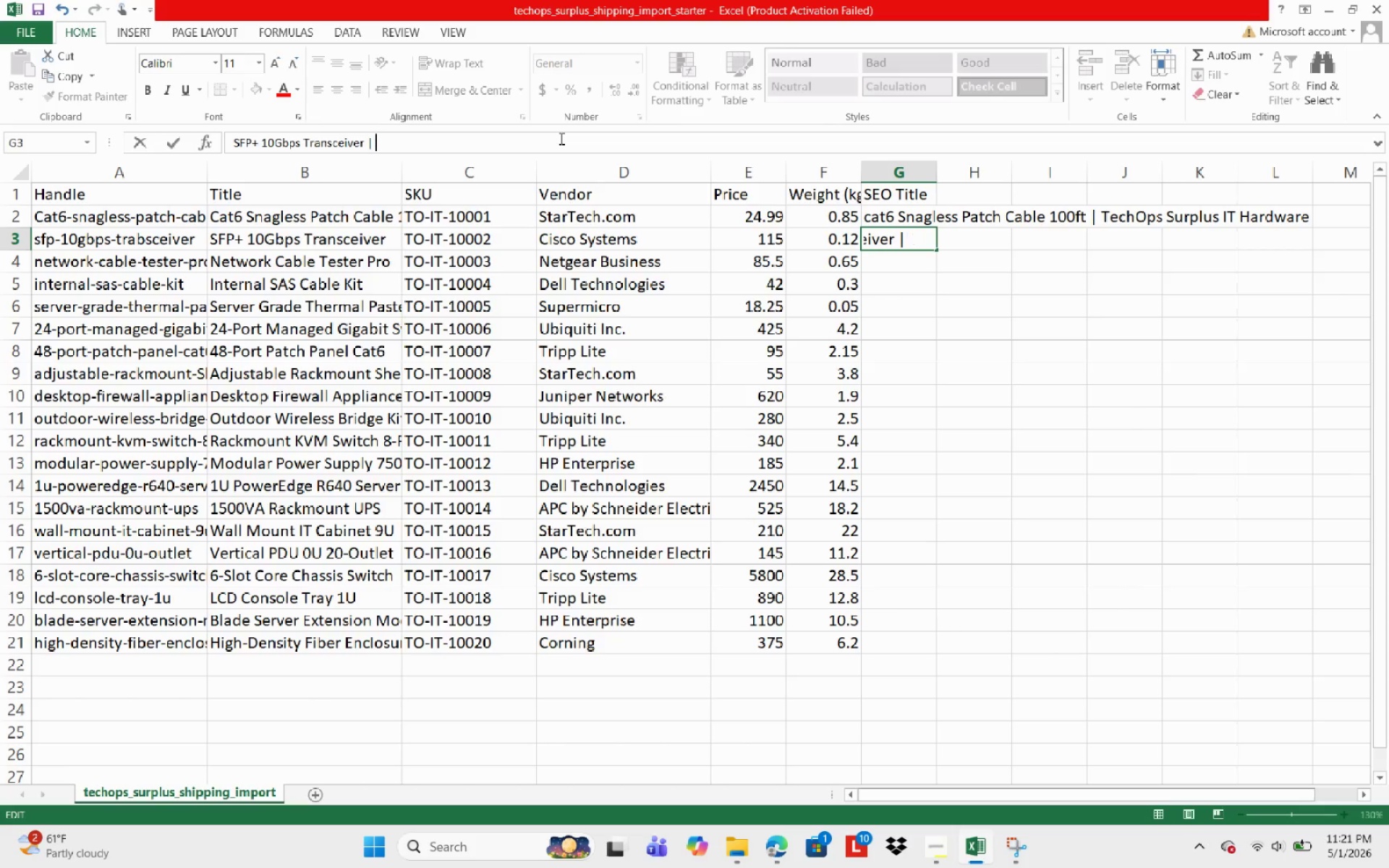 
key(Backspace)
 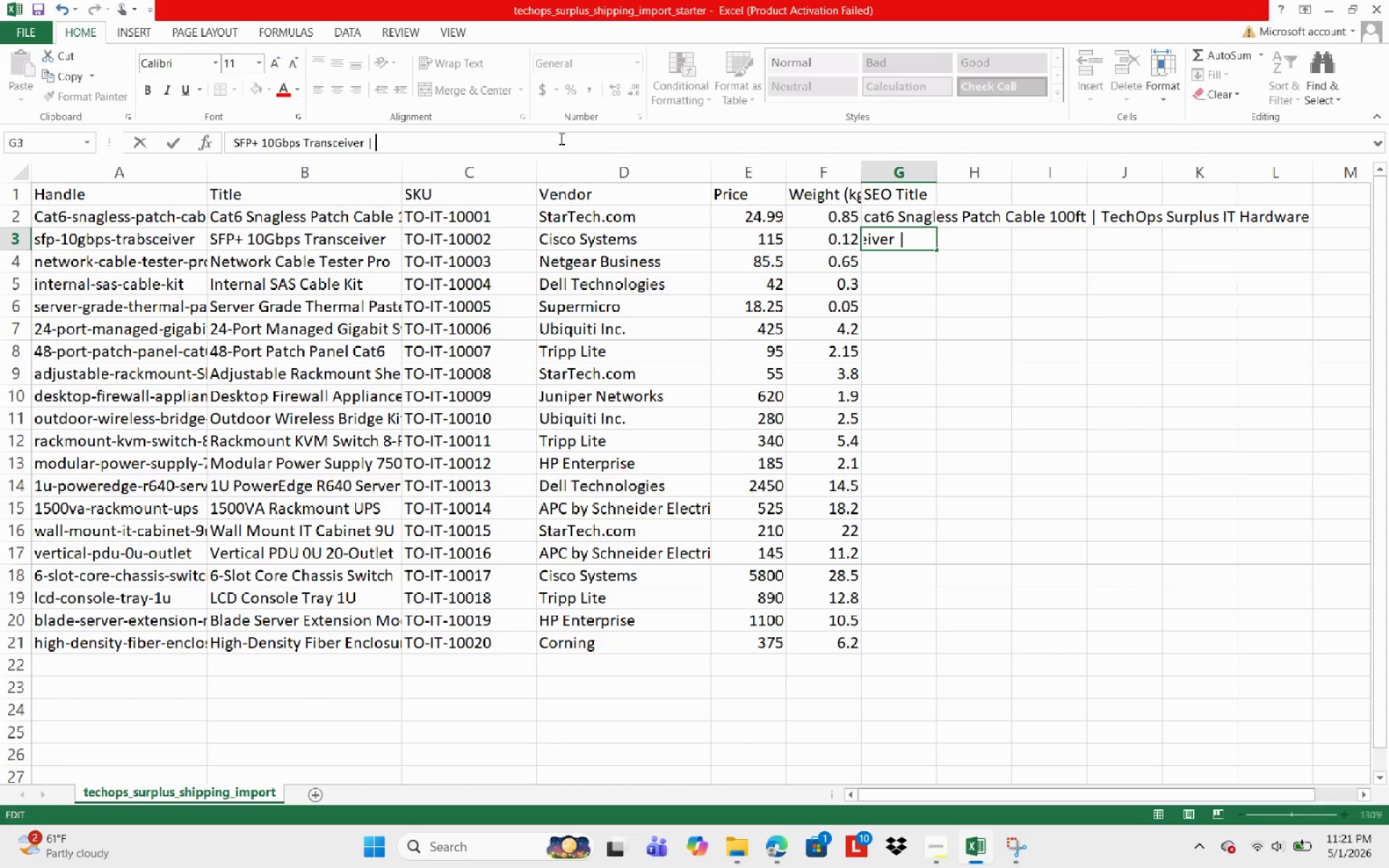 
key(Backspace)
 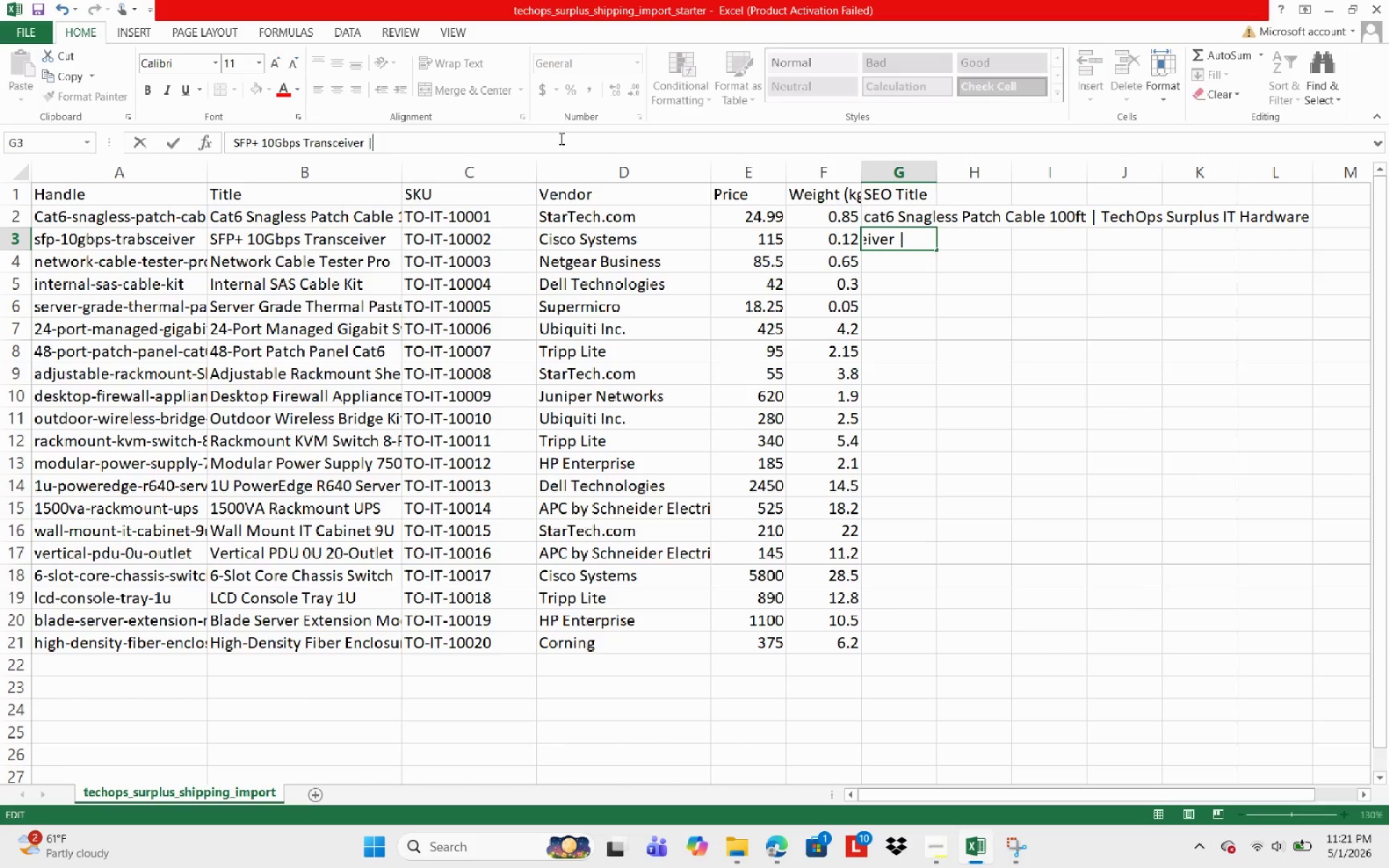 
key(Backspace)
 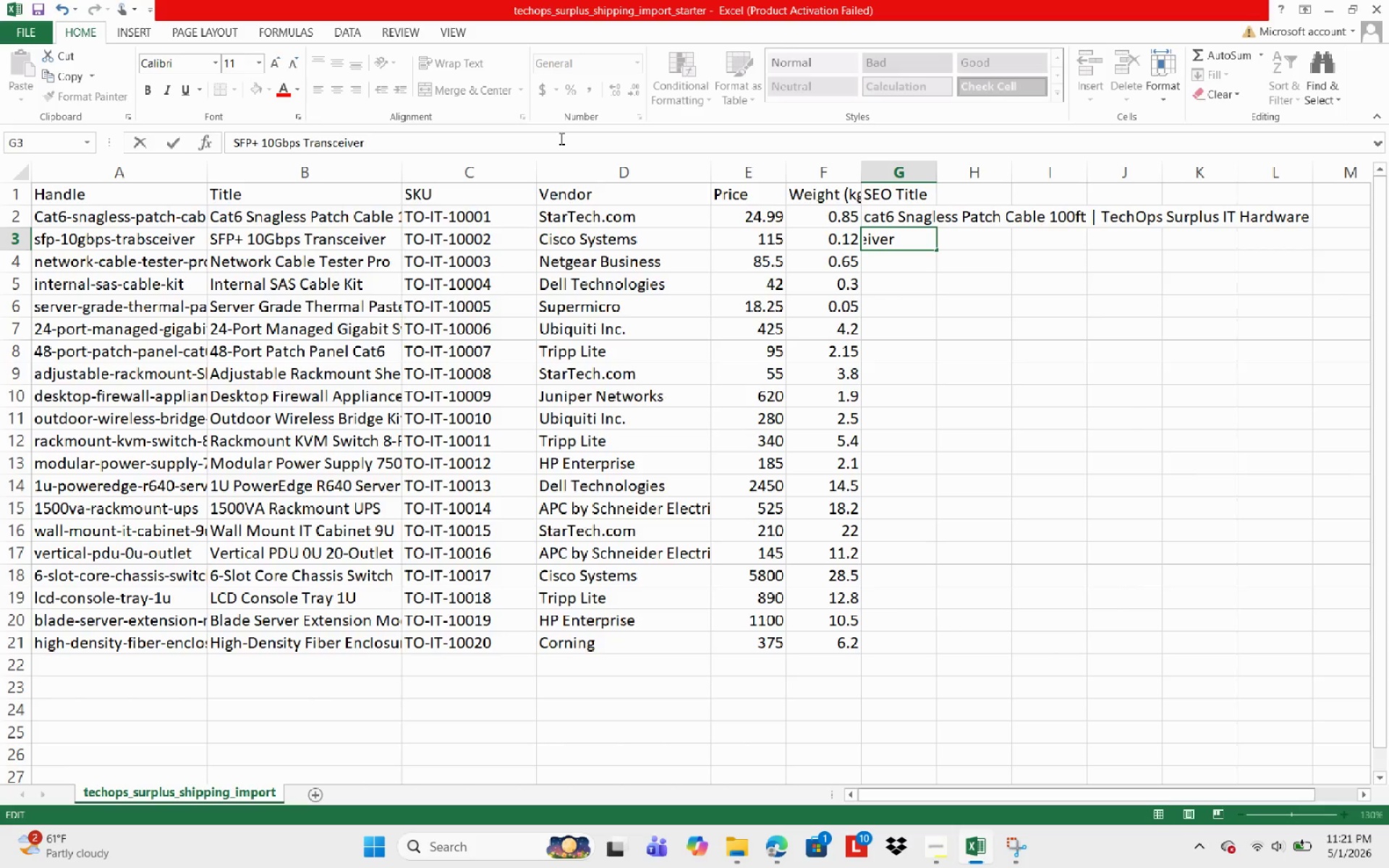 
key(NumpadEnter)
 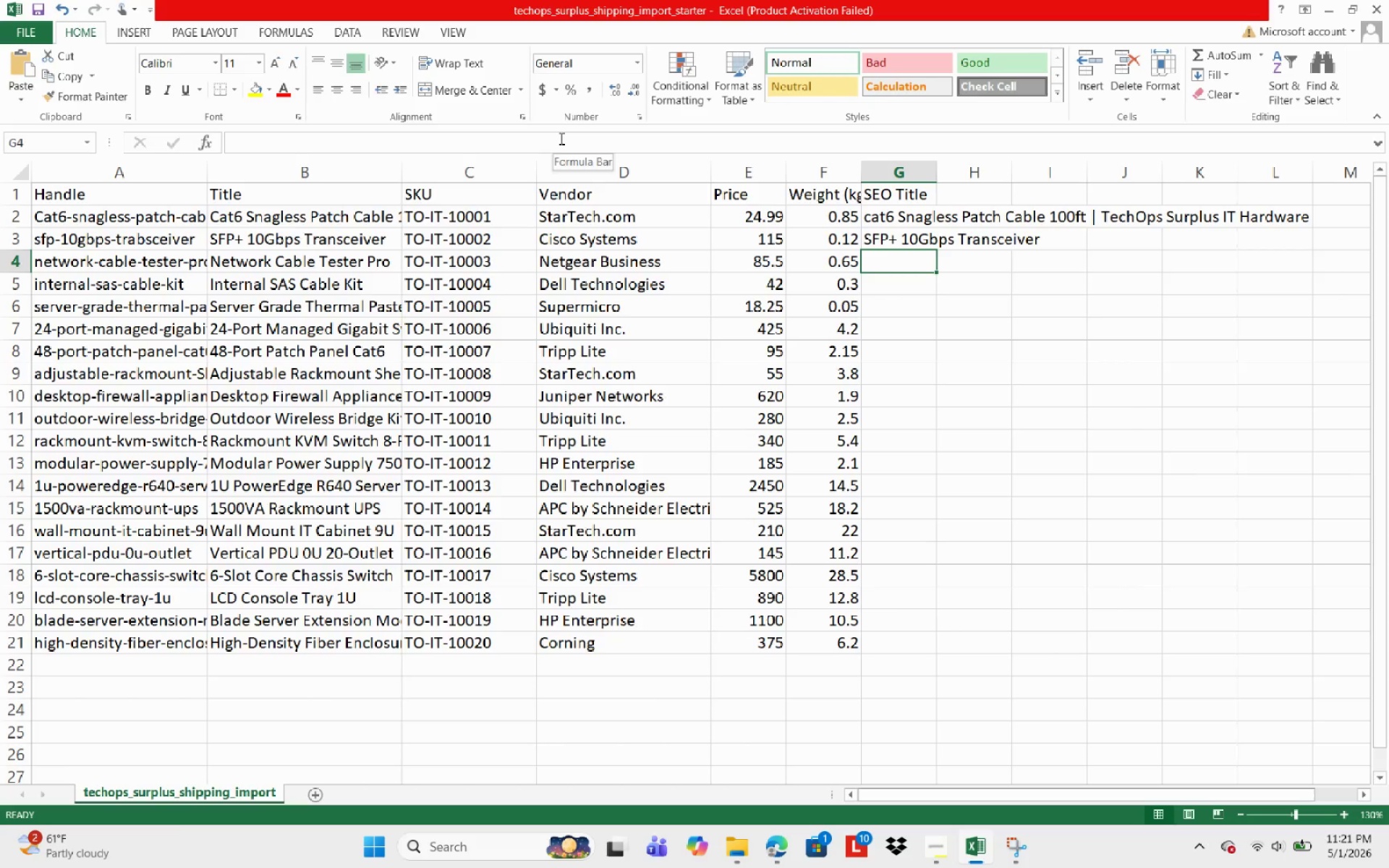 
type(Network Cable Testr)
key(Backspace)
type(er)
key(NumpadEnter)
 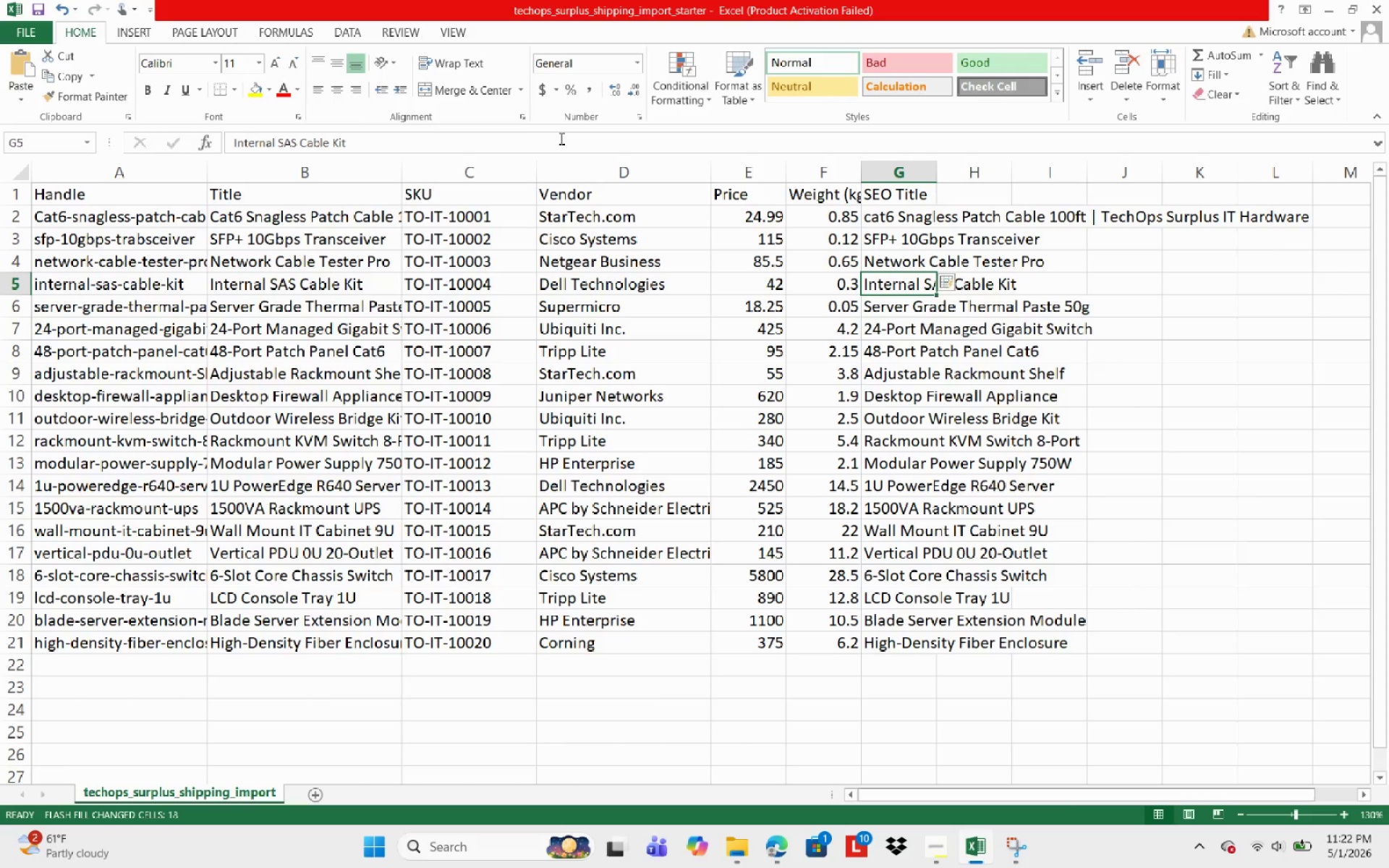 
wait(49.47)
 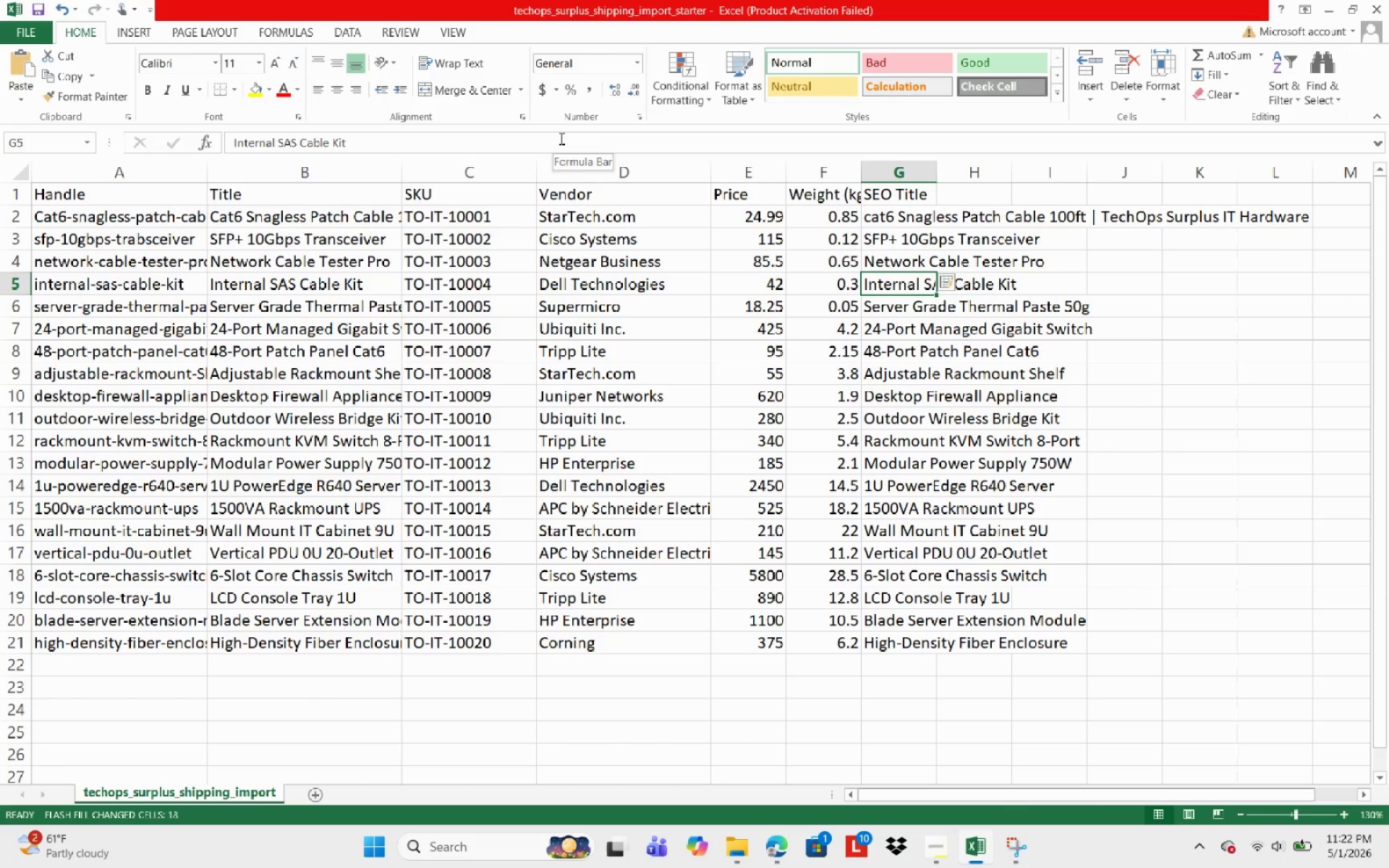 
key(ArrowUp)
 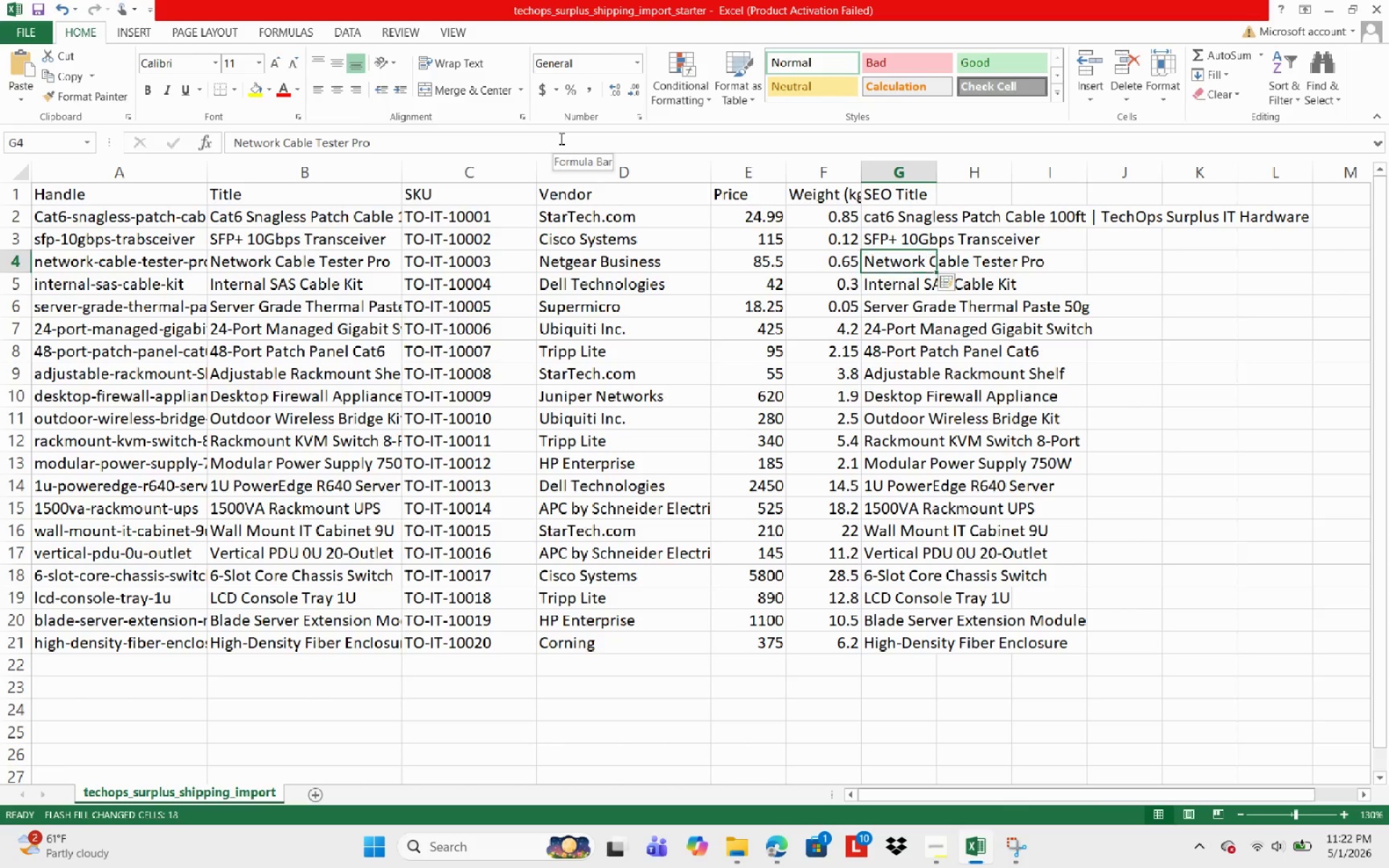 
key(ArrowUp)
 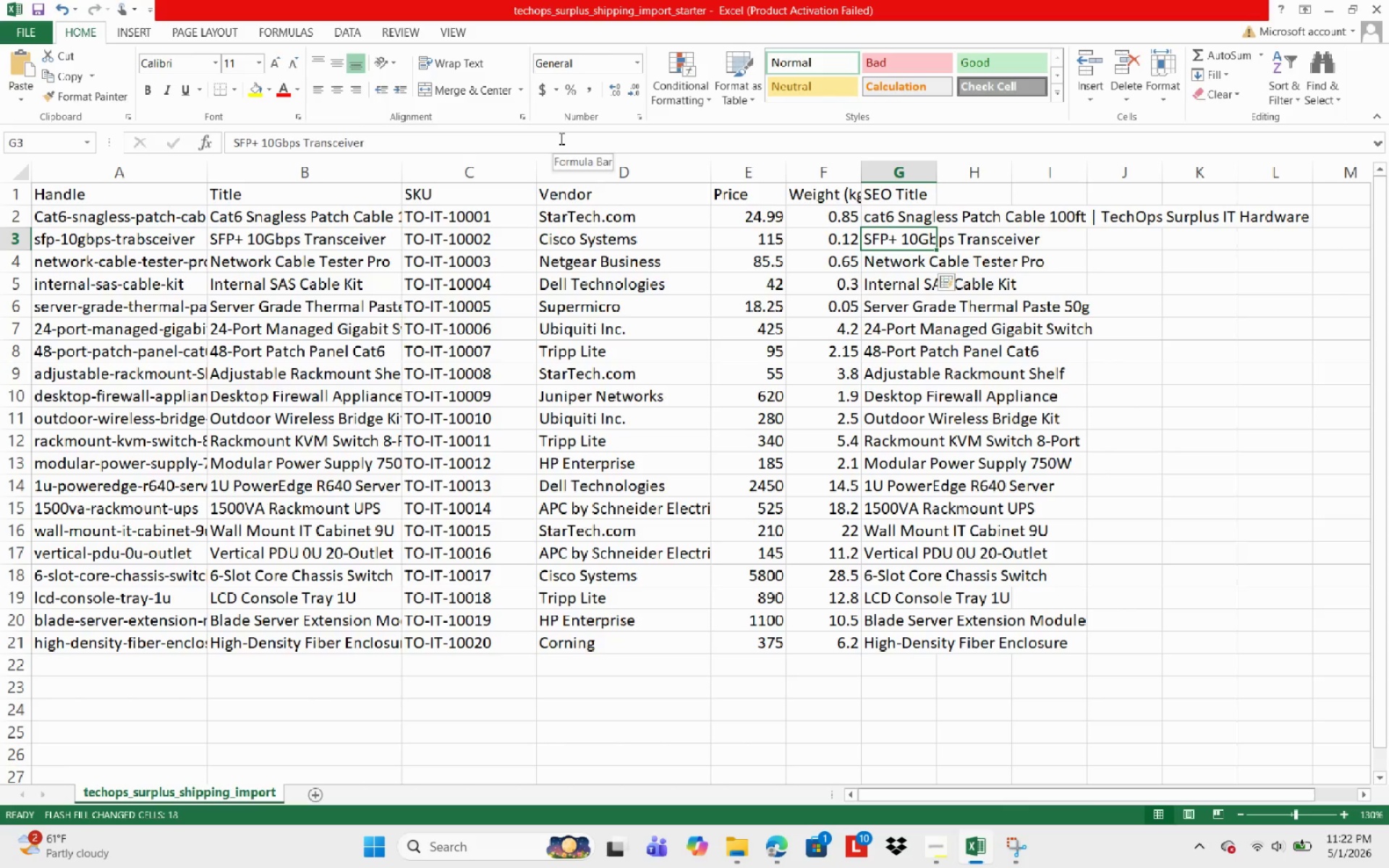 
key(ArrowUp)
 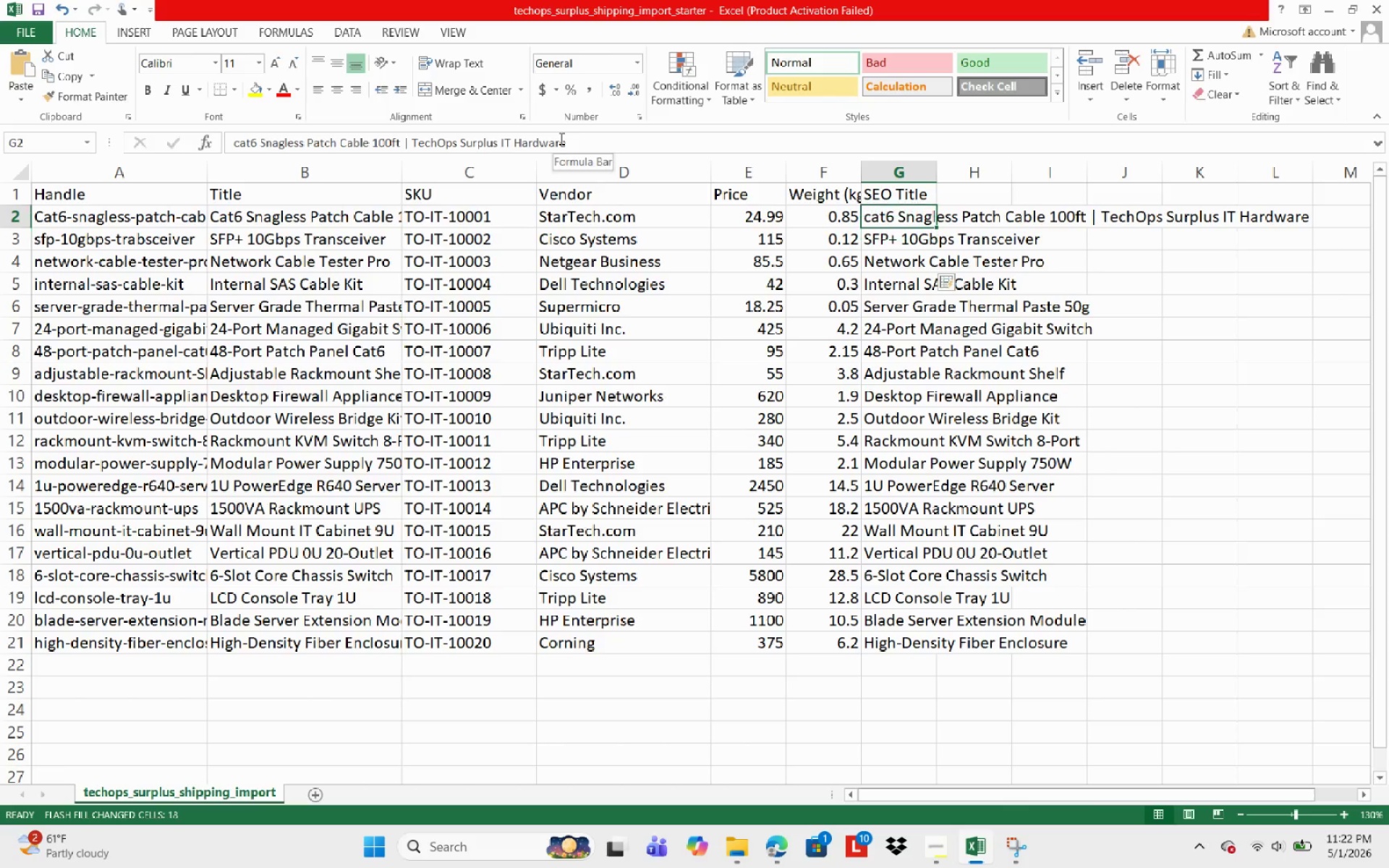 
key(ArrowRight)
 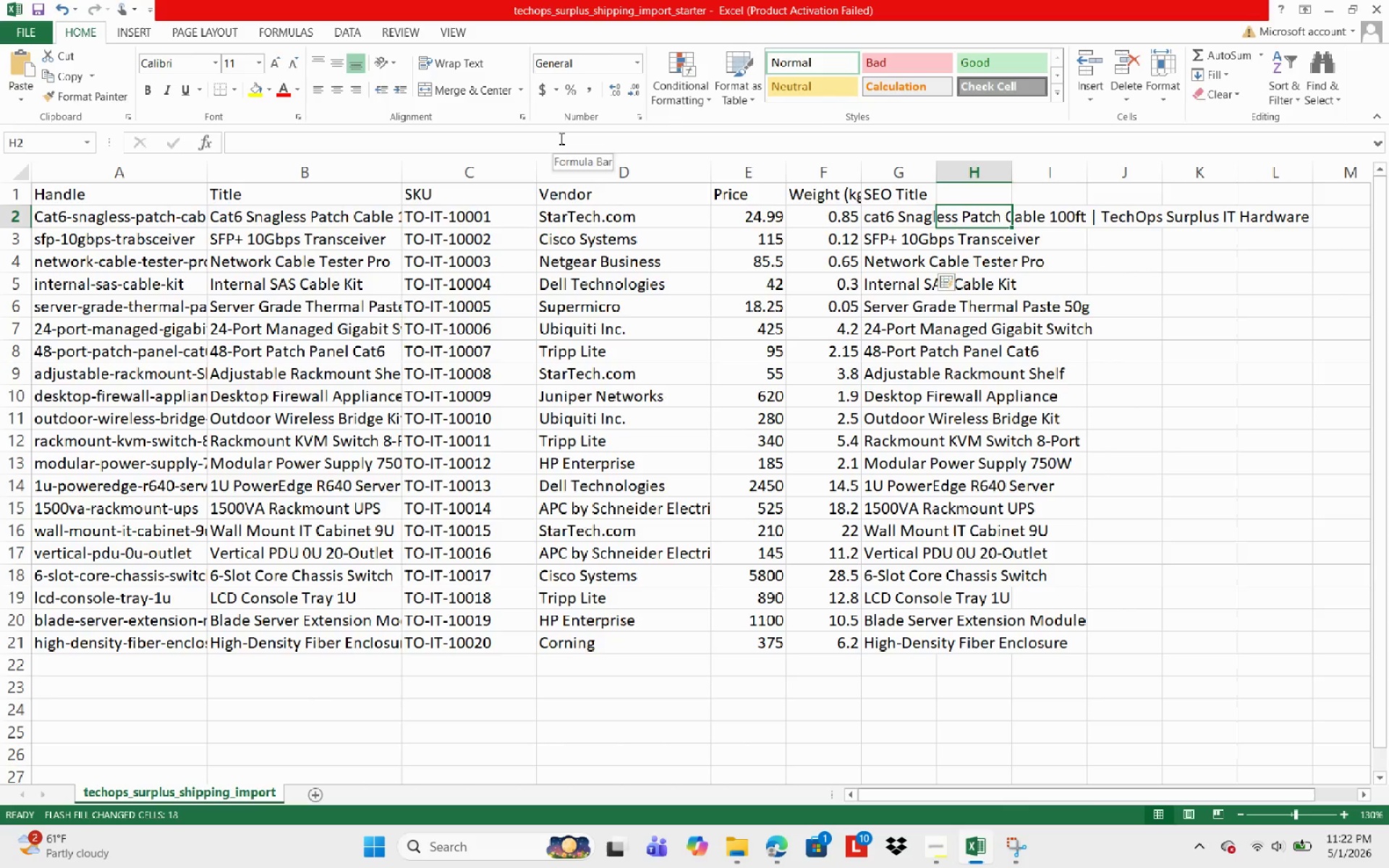 
key(ArrowUp)
 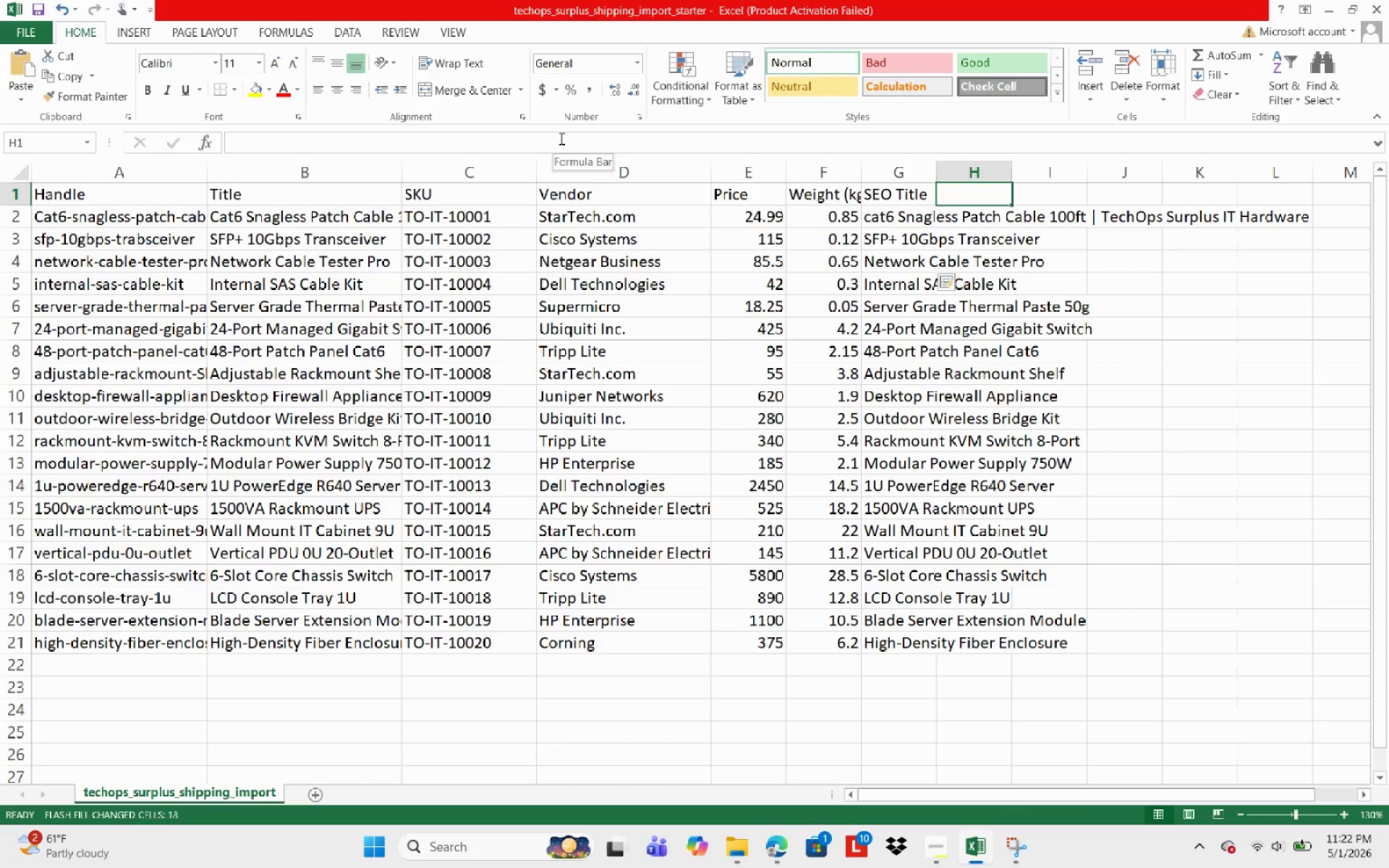 
type(SEO Descriptio )
key(Backspace)
type(n )
key(NumpadEnter)
 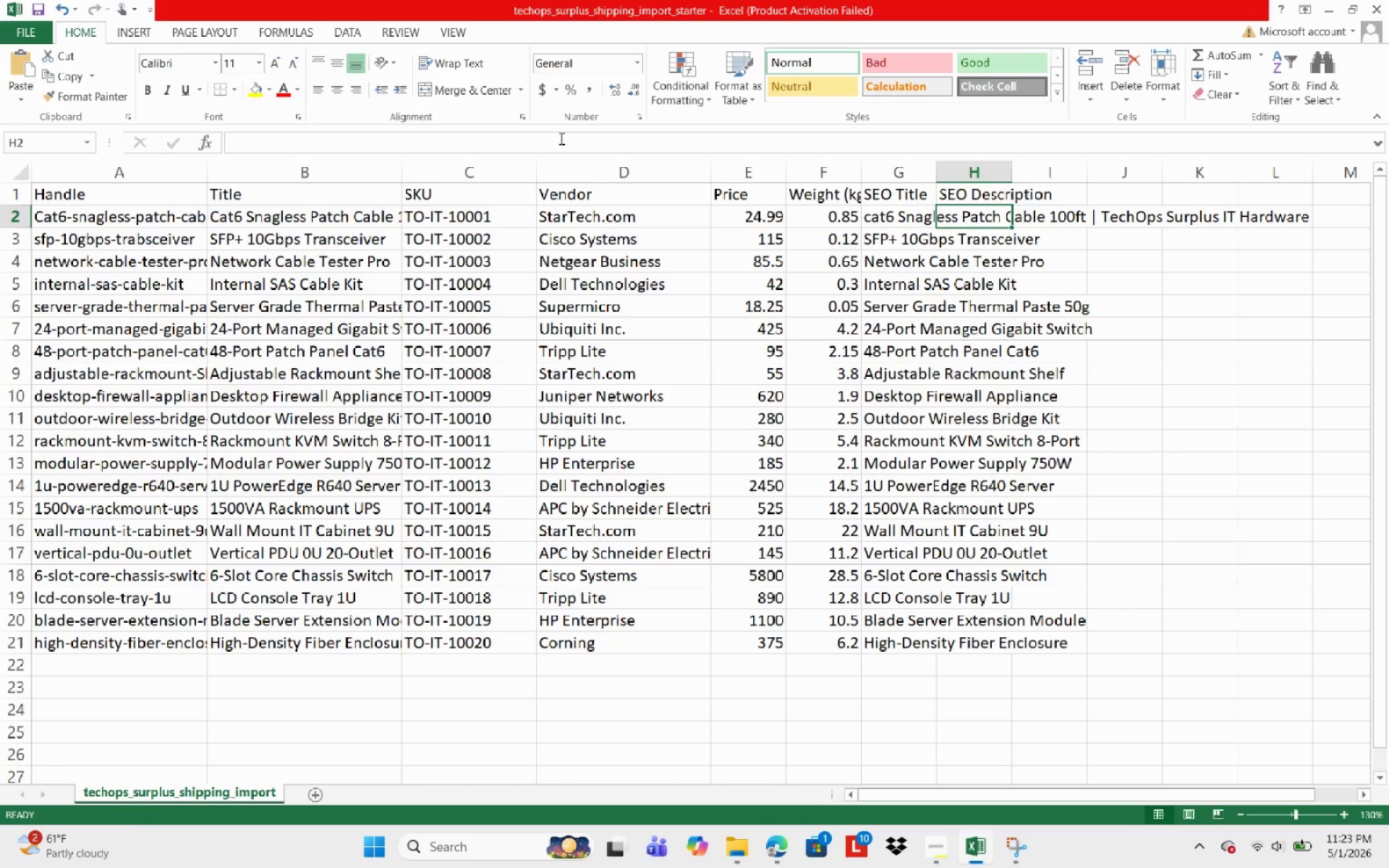 
wait(197.98)
 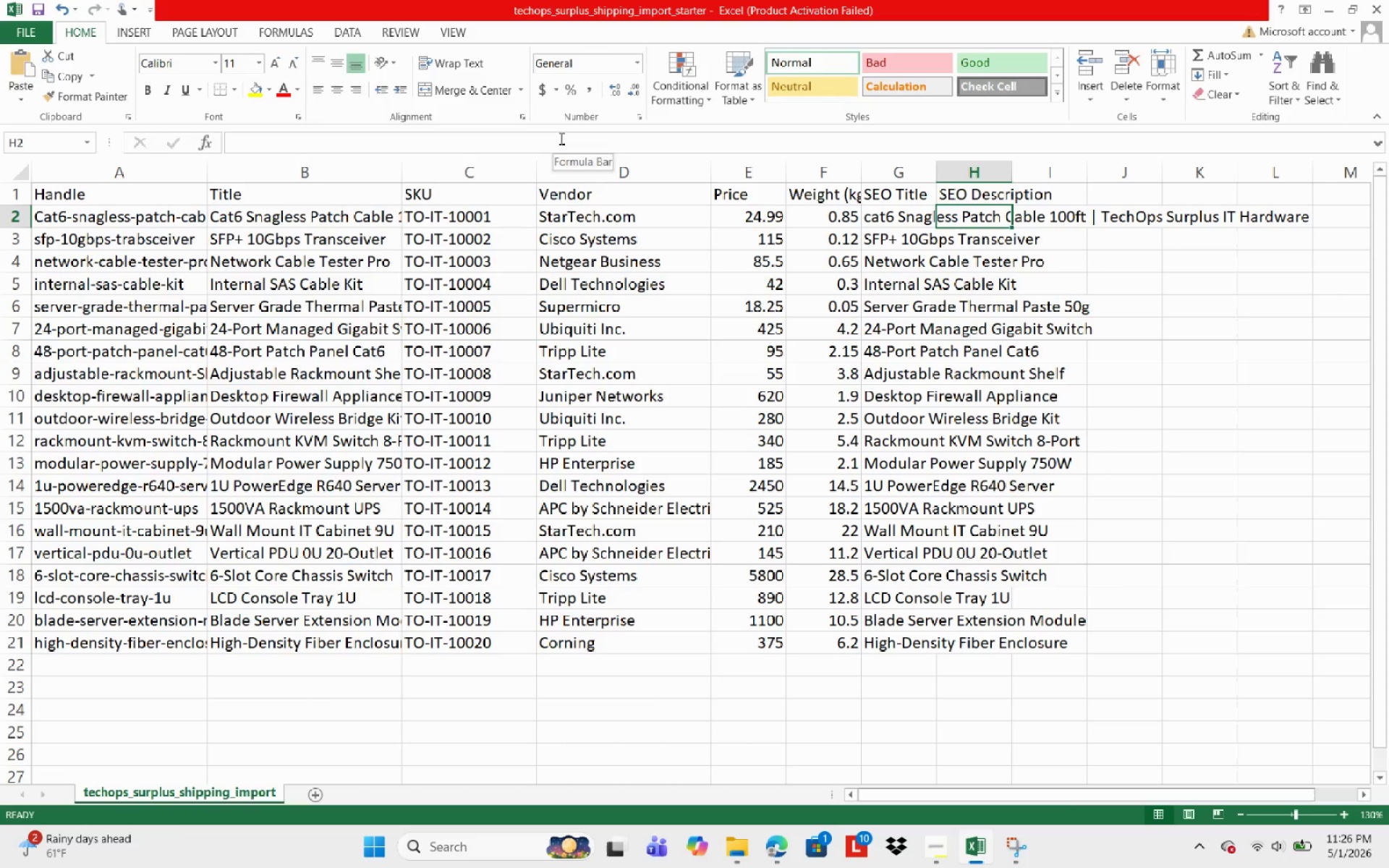 
type(Order the Cat )
key(Backspace)
type(6 Sabgles O)
key(Backspace)
type(Patch cable 100ft at a)
key(Backspace)
type(Tech )
key(Backspace)
type(Ops Surplus. High De)
key(Backspace)
key(Backspace)
type(-)
key(Backspace)
key(Backspace)
type(-quality Star-tecg )
key(Backspace)
key(Backspace)
key(Backspace)
key(Backspace)
key(Backspace)
type(Tech.)
key(Backspace)
key(Backspace)
type(h.con equipment for robust network infrastructure)
key(Backspace)
type(e.)
key(NumpadEnter)
type(Order the SFP+ 10Gbps Trabsceiver at TechOps Surplus. High-quality )
 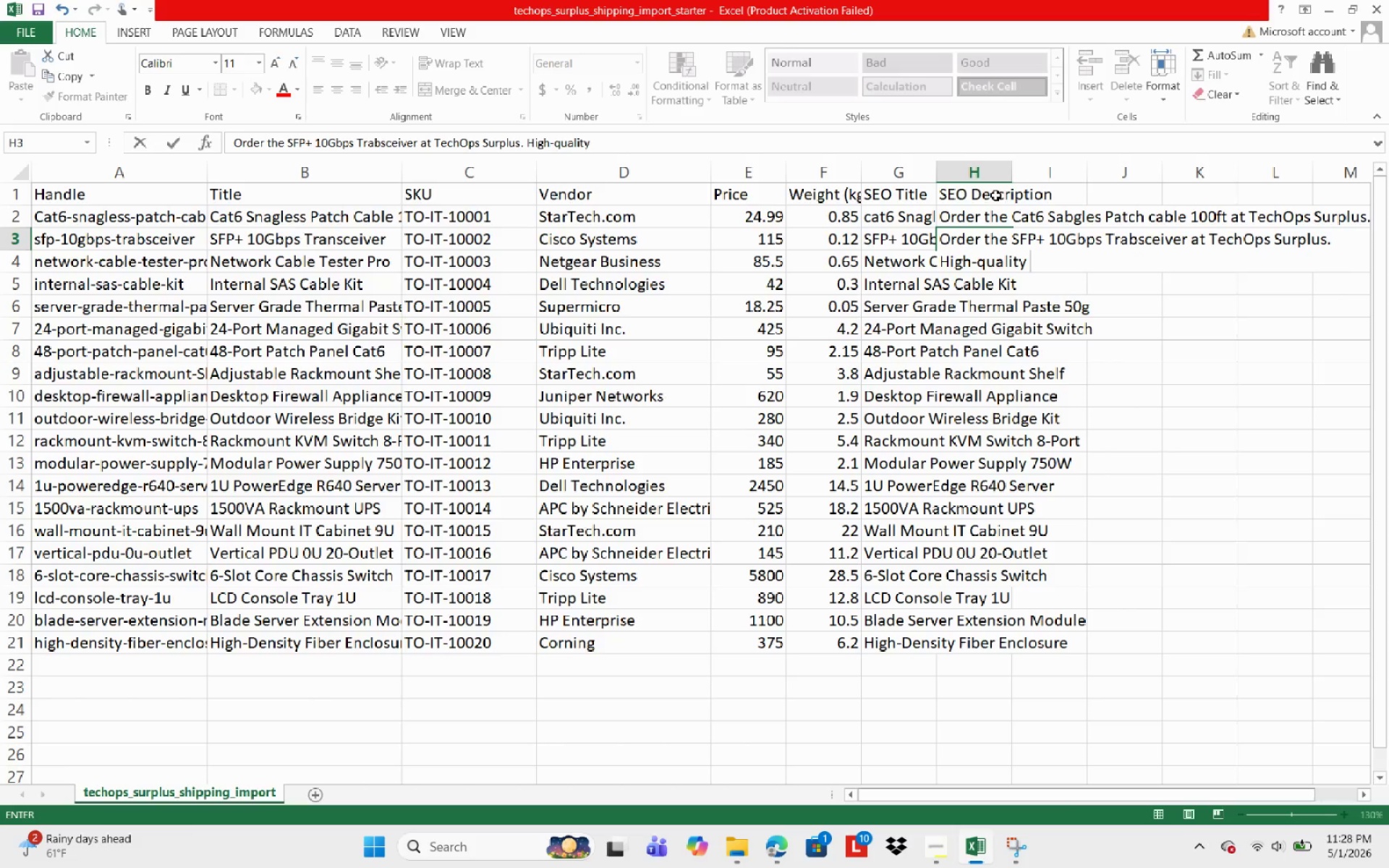 
type(cisco systems )
 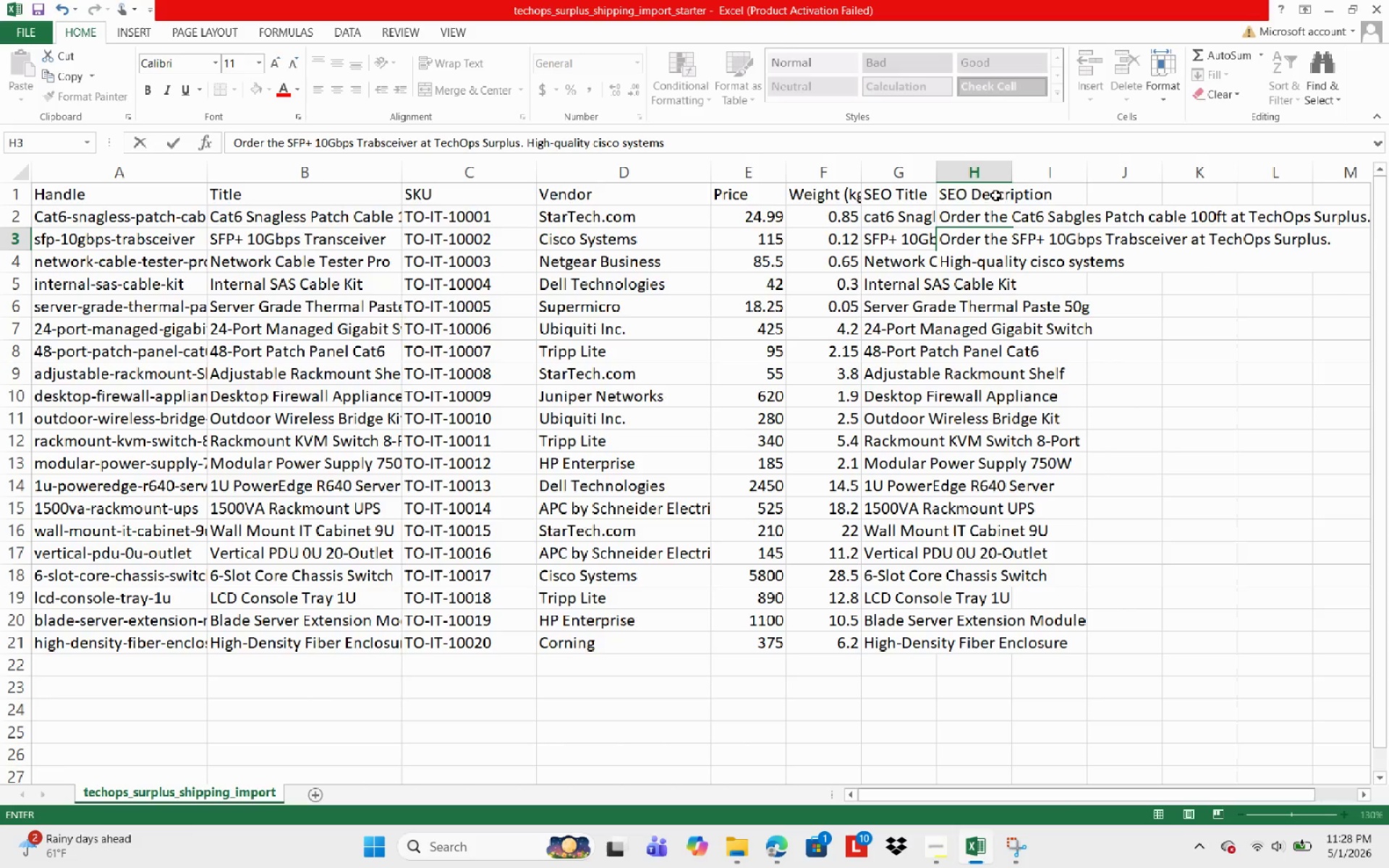 
wait(5.25)
 